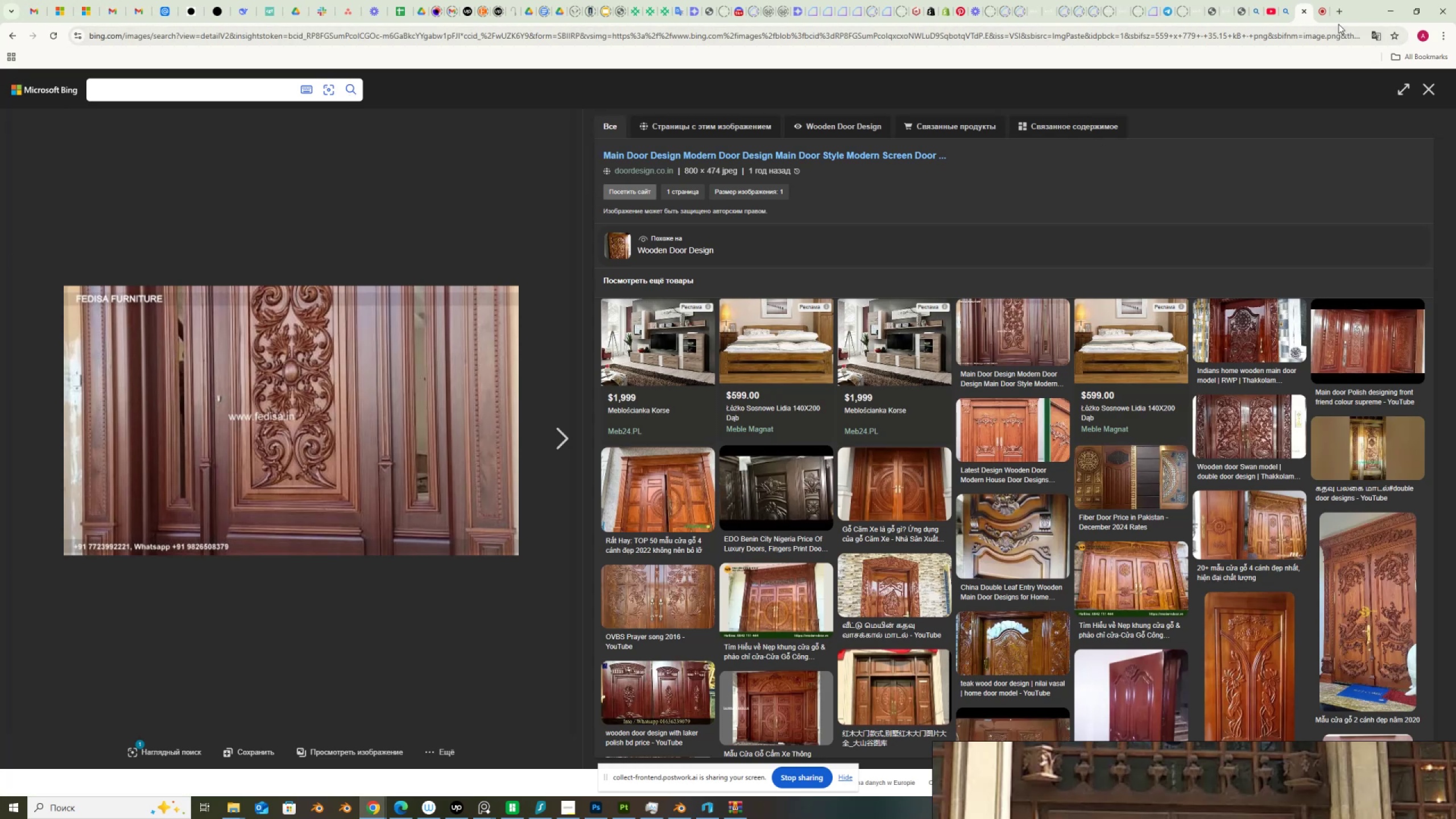 
wait(5.38)
 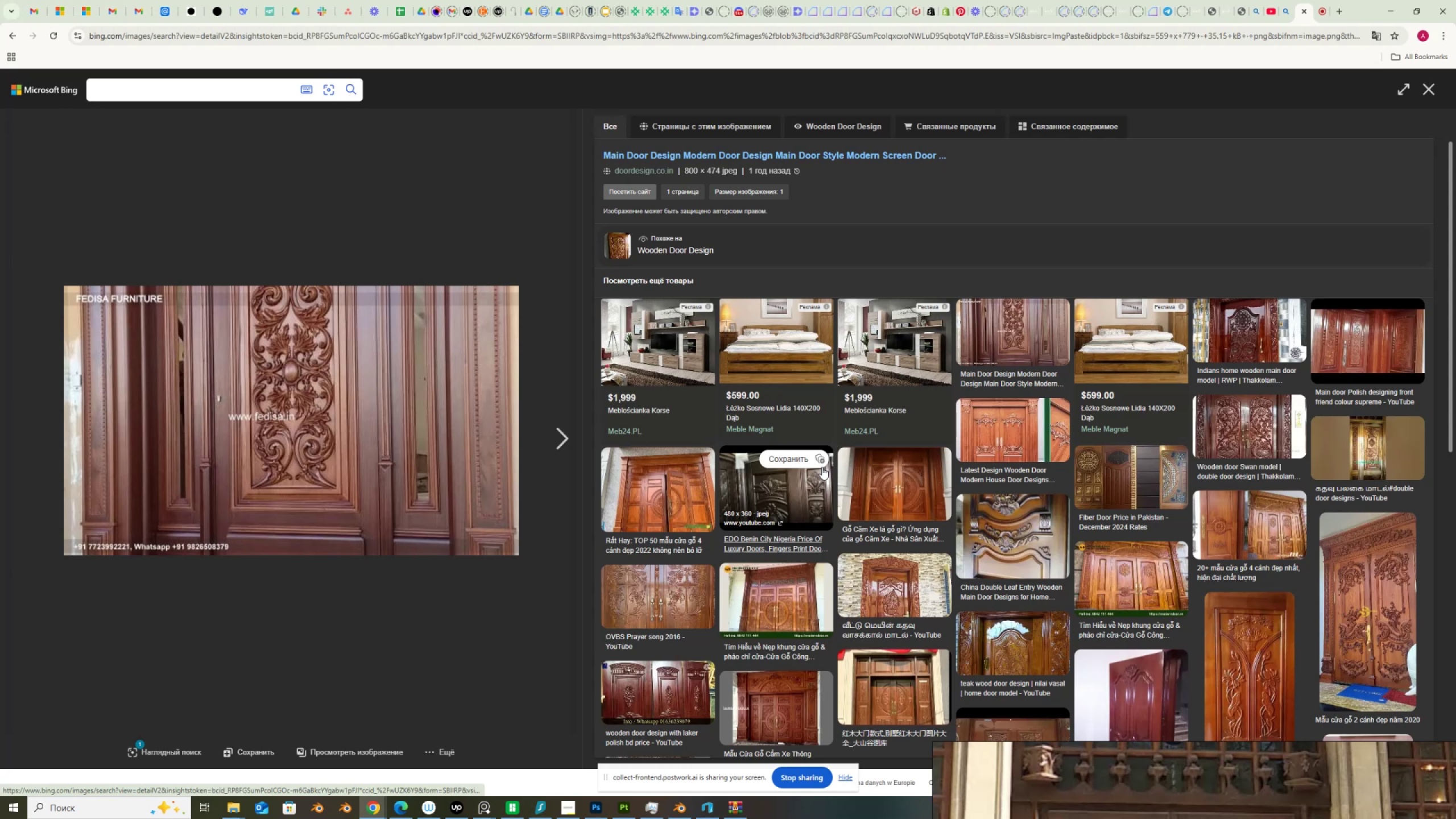 
left_click([1392, 11])
 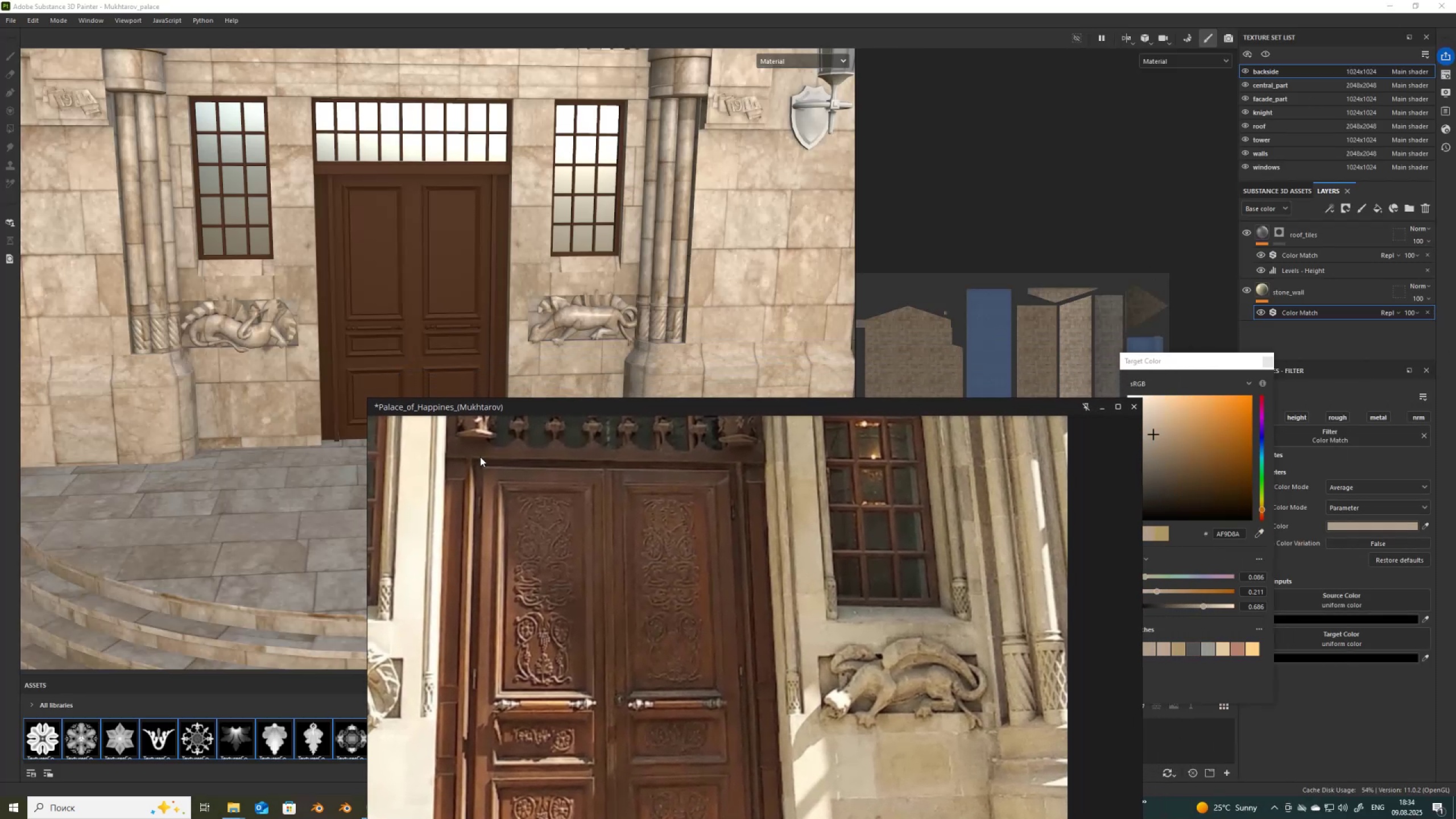 
scroll: coordinate [504, 598], scroll_direction: up, amount: 1.0
 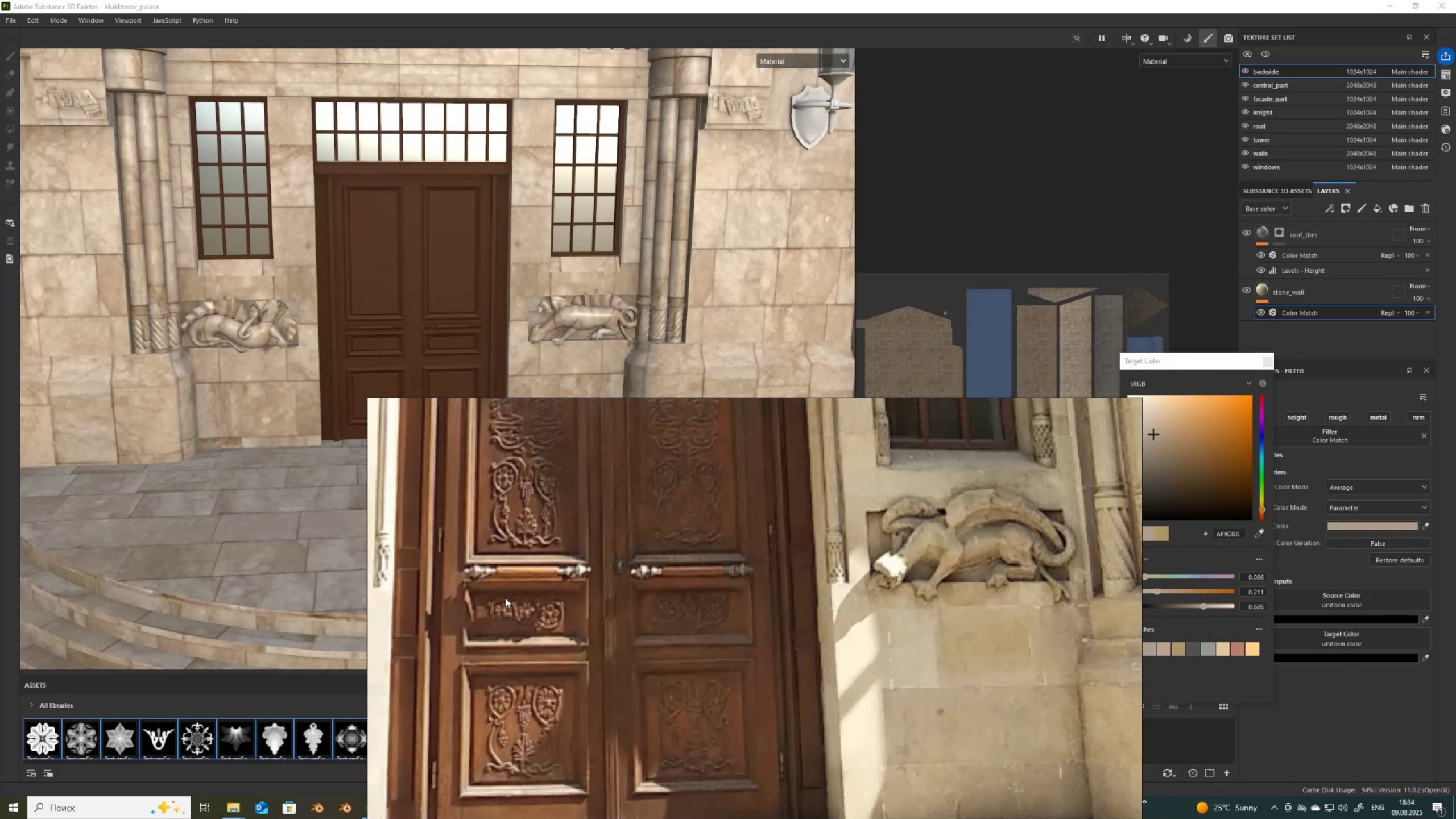 
scroll: coordinate [714, 597], scroll_direction: down, amount: 16.0
 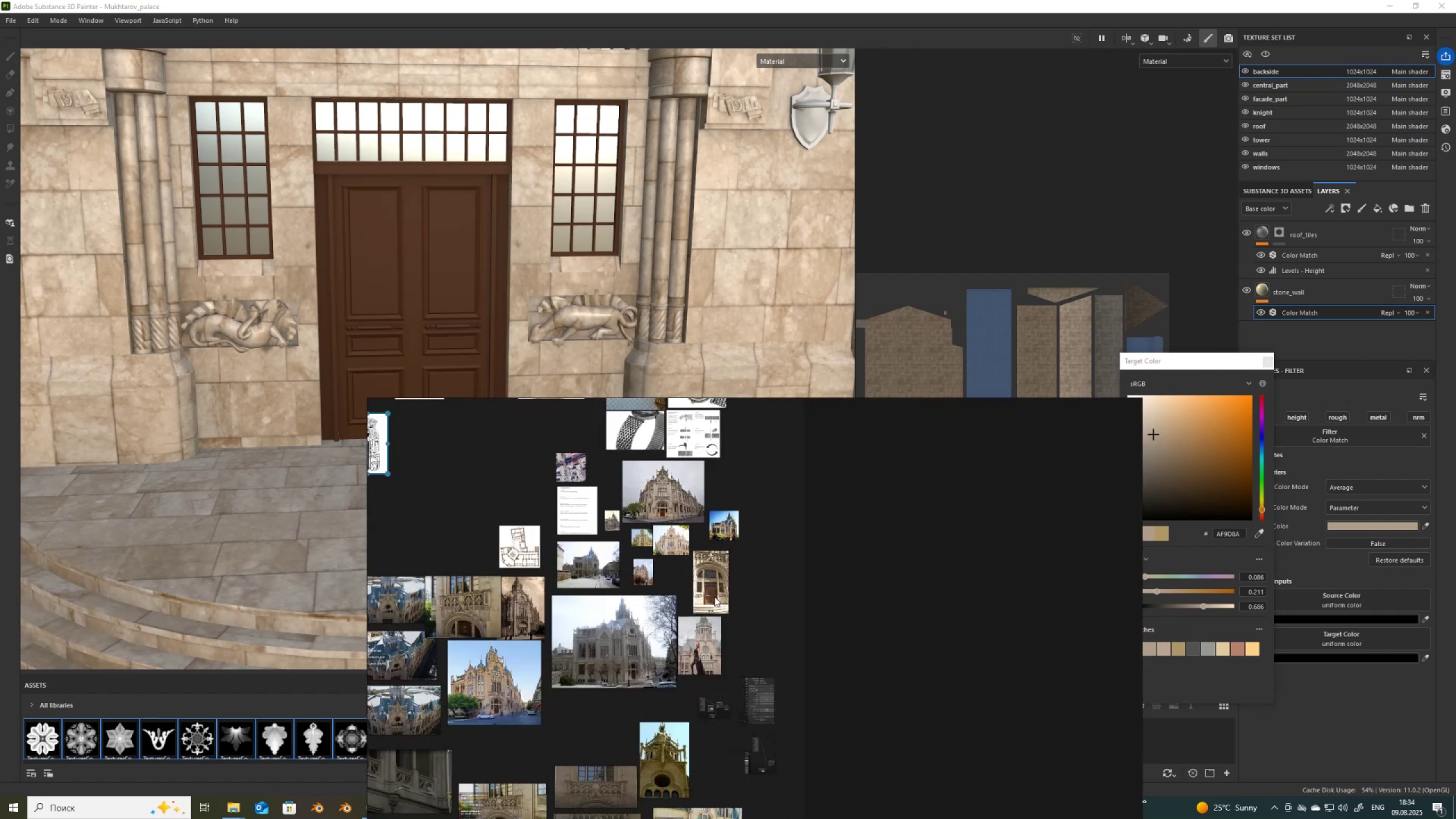 
scroll: coordinate [565, 685], scroll_direction: none, amount: 0.0
 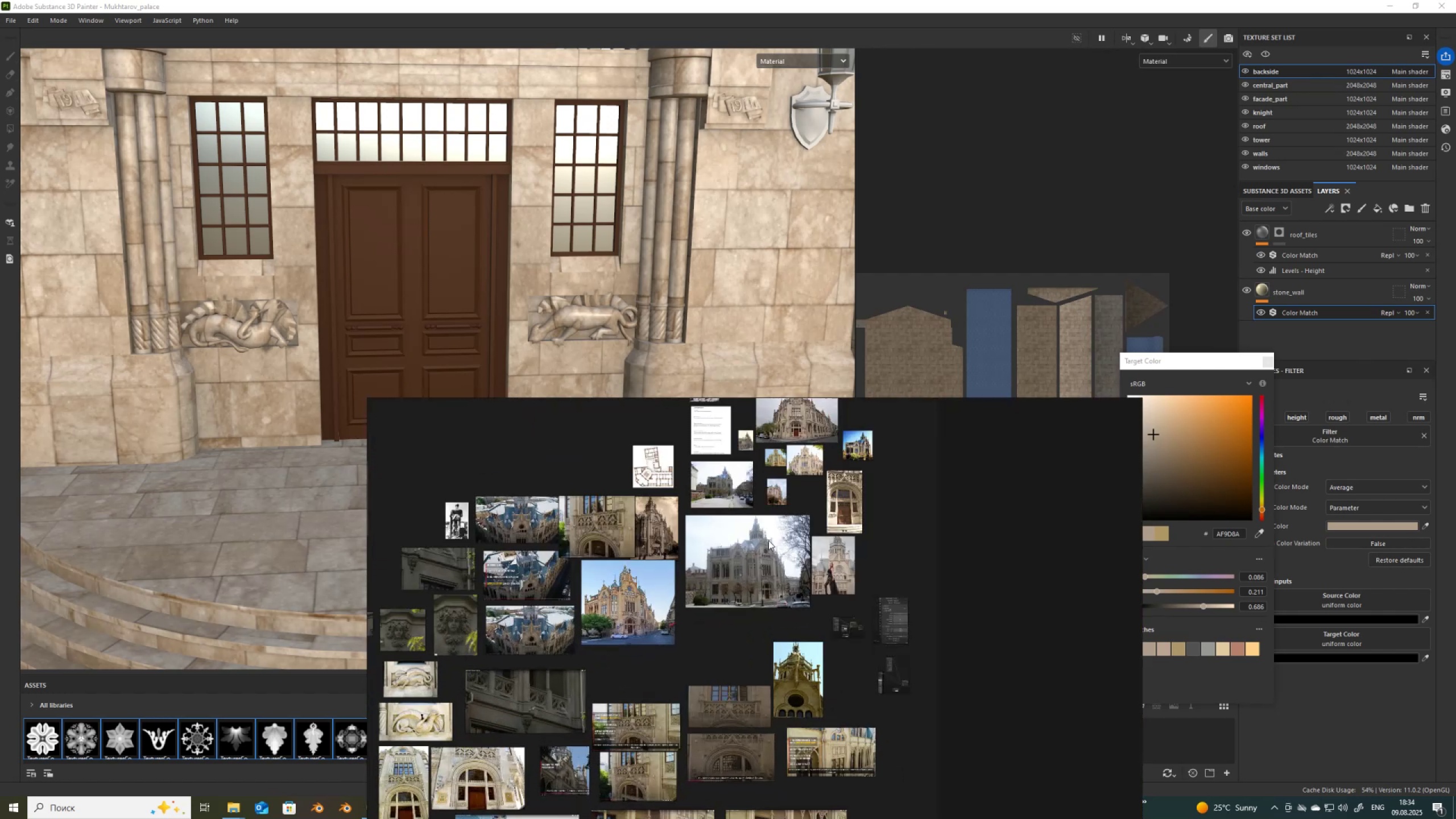 
scroll: coordinate [768, 540], scroll_direction: down, amount: 4.0
 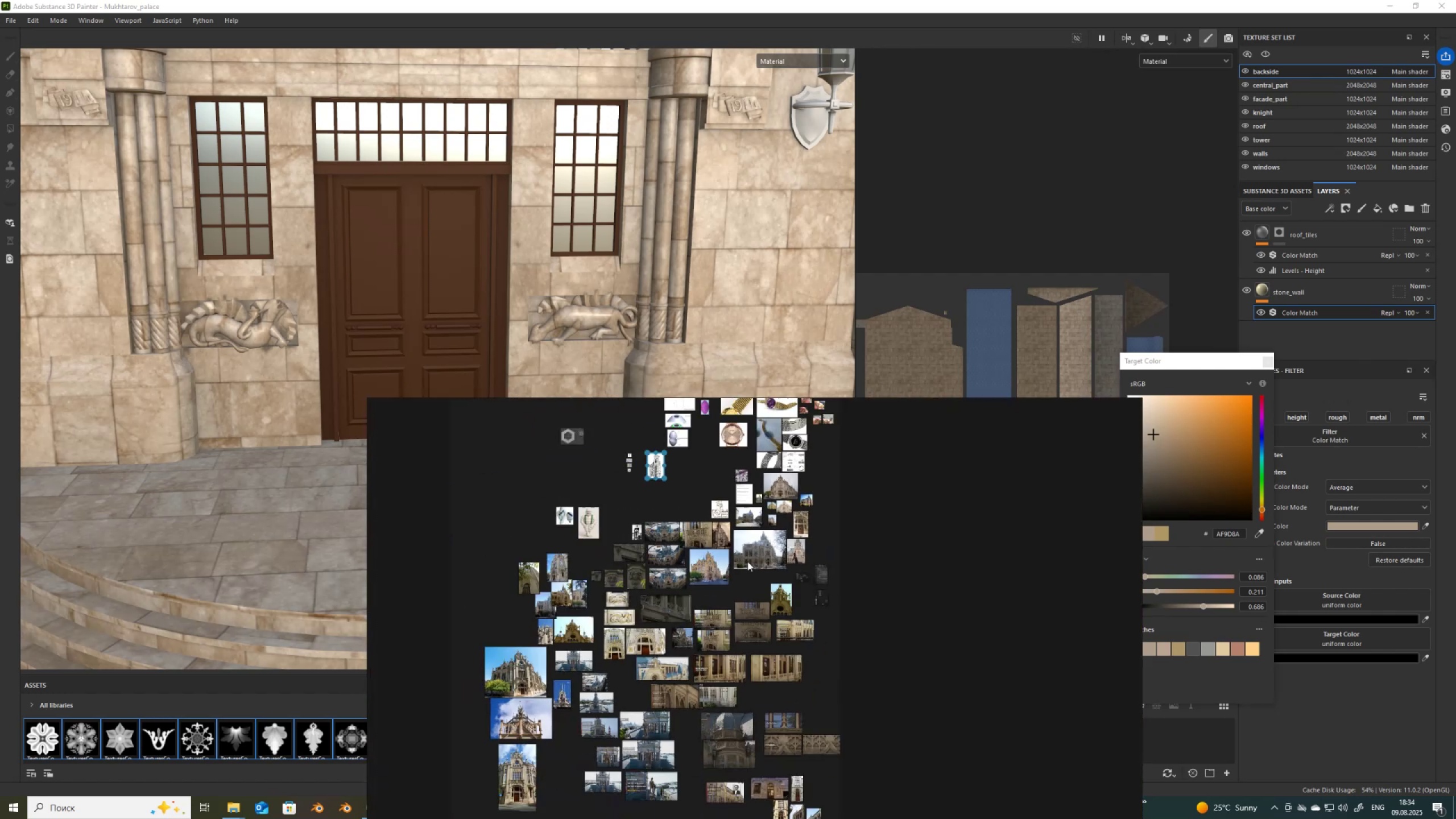 
scroll: coordinate [653, 664], scroll_direction: up, amount: 18.0
 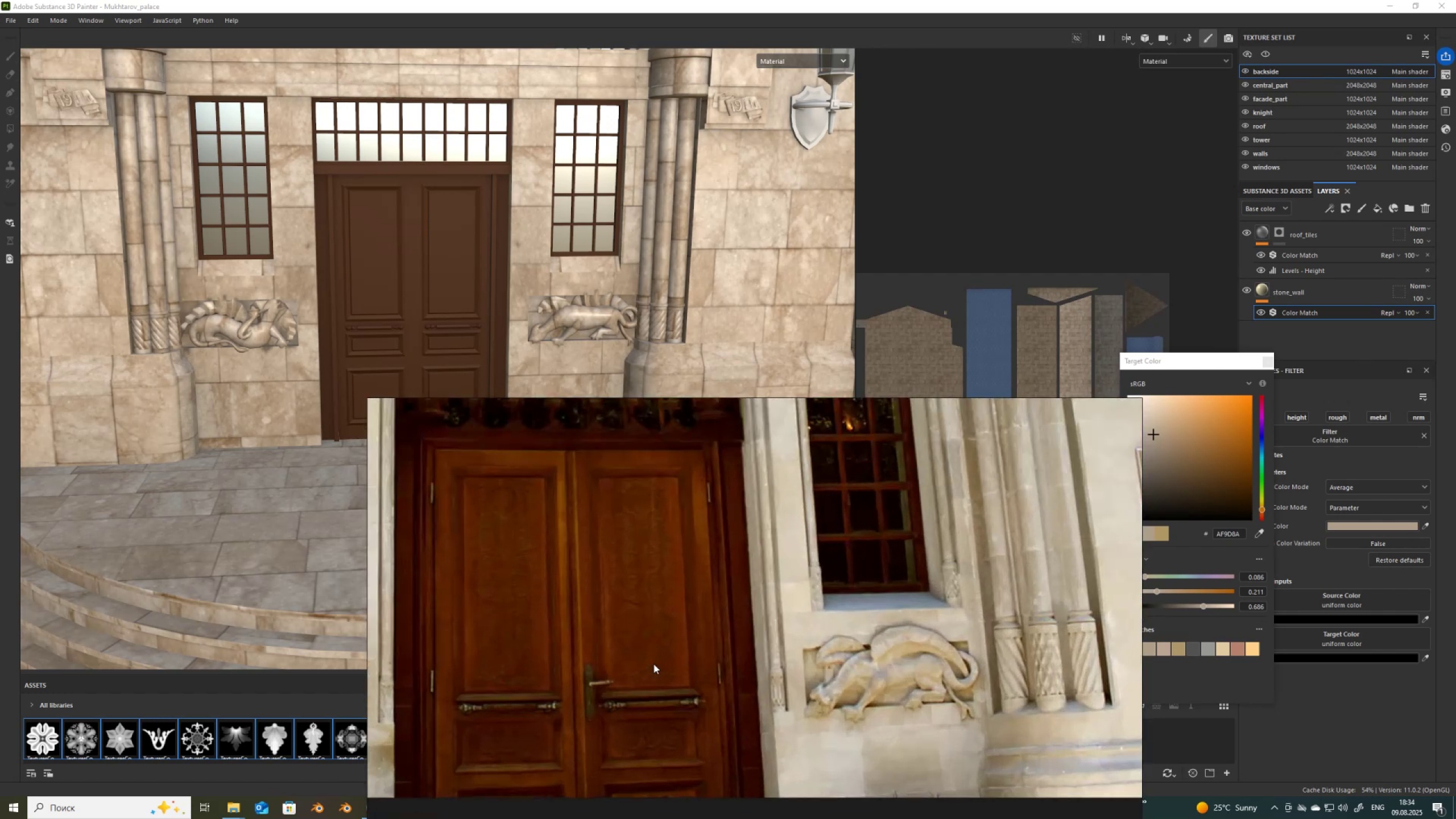 
scroll: coordinate [652, 646], scroll_direction: down, amount: 21.0
 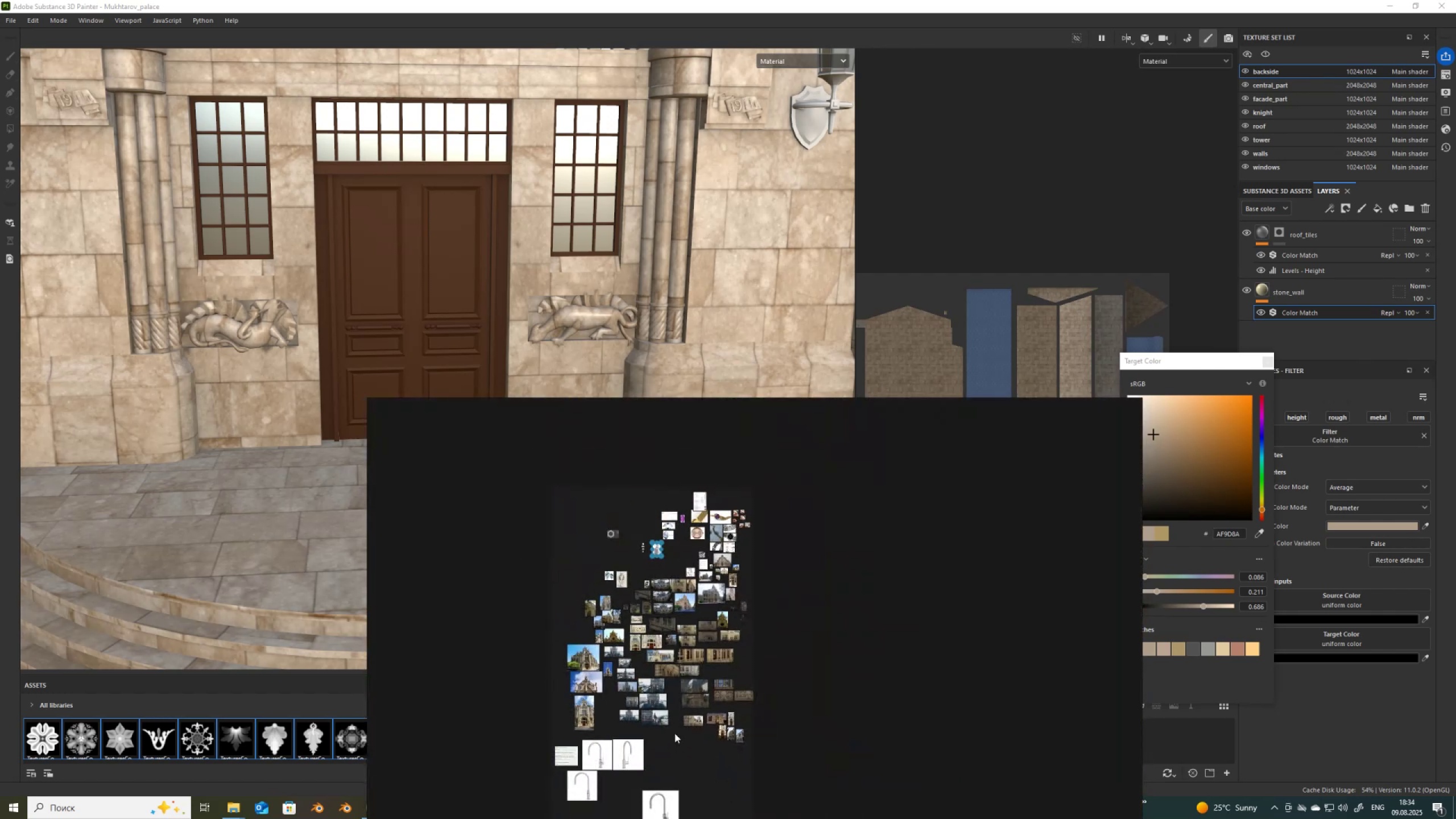 
scroll: coordinate [733, 659], scroll_direction: up, amount: 21.0
 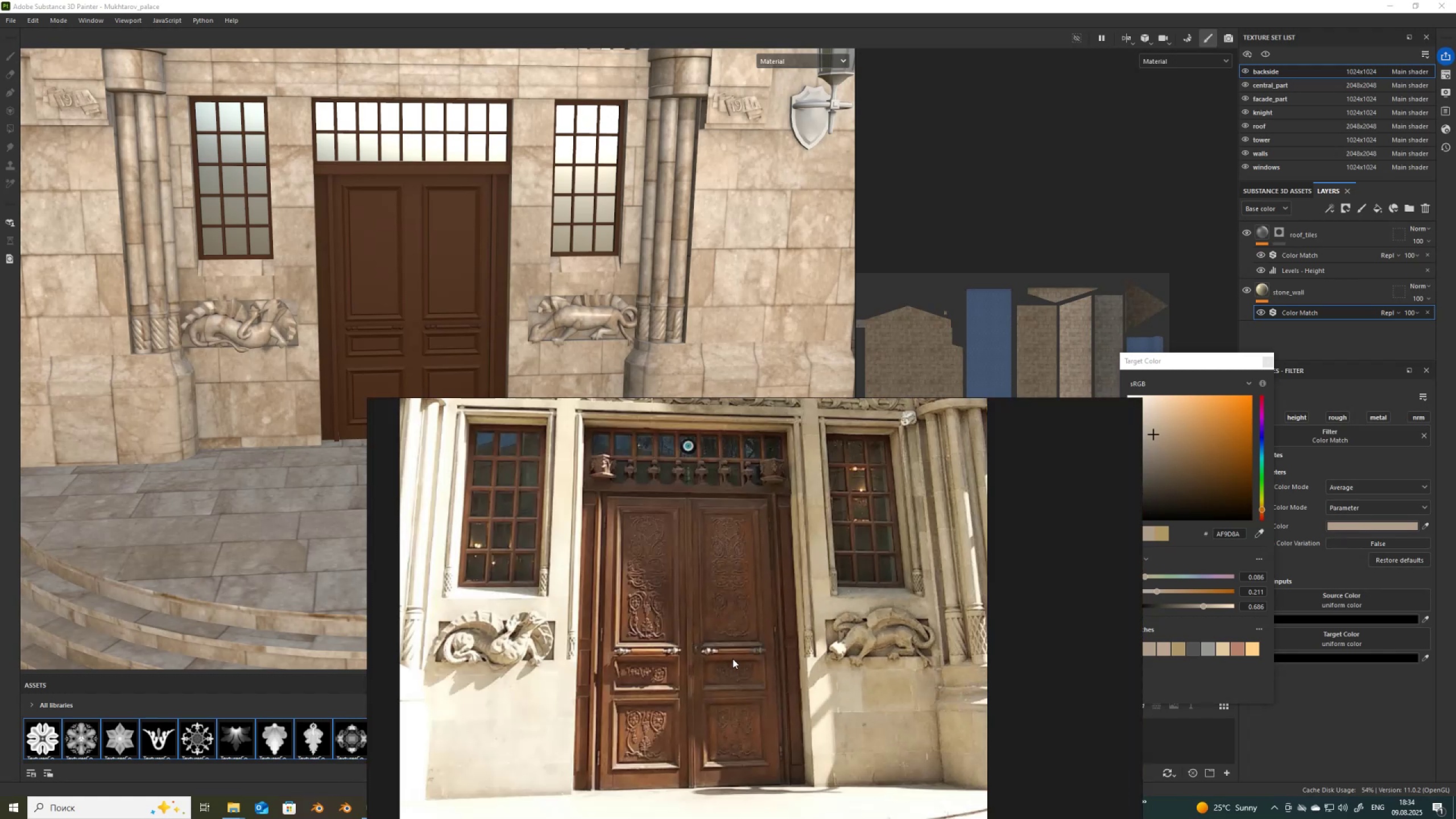 
wait(9.85)
 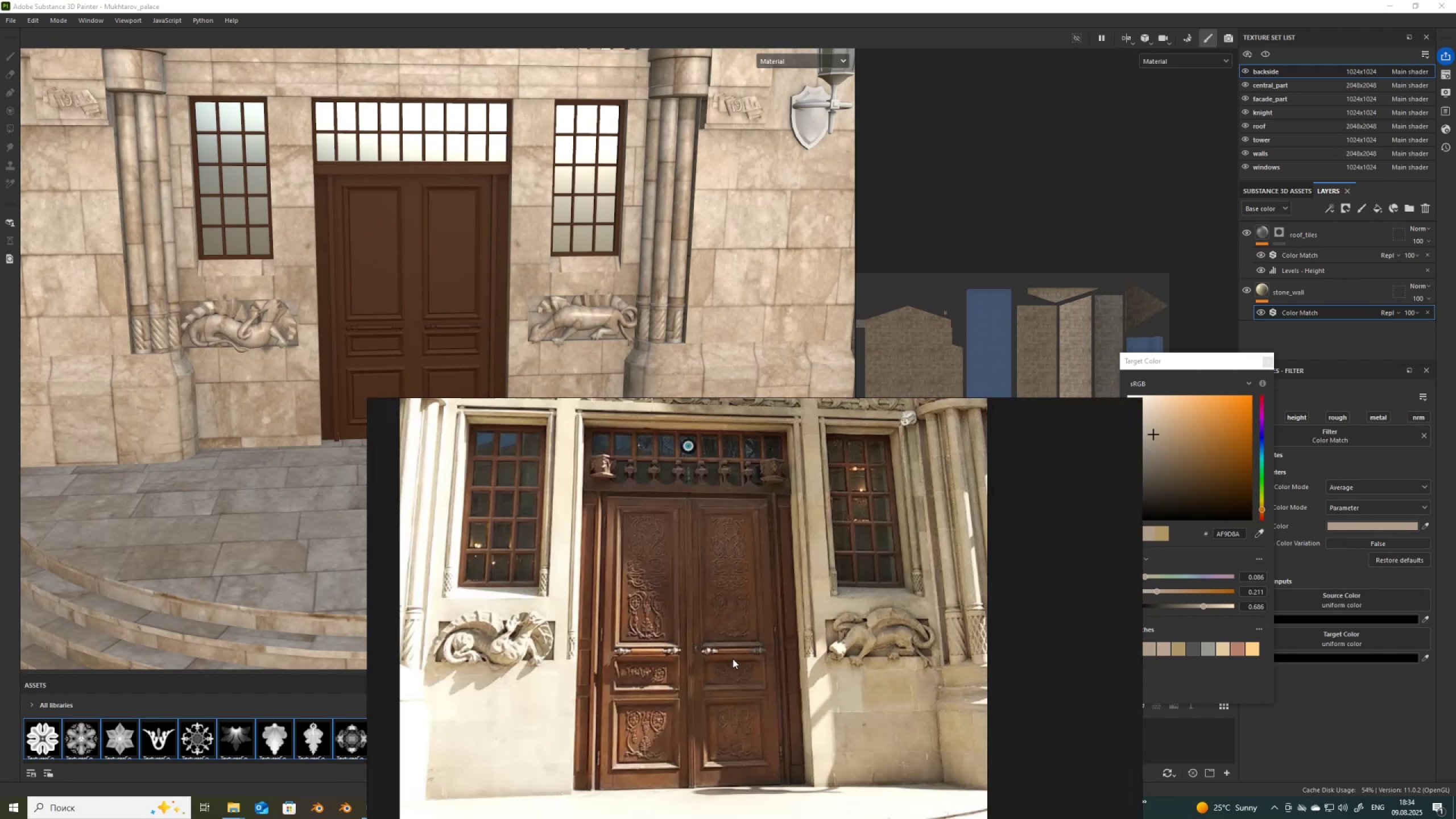 
scroll: coordinate [739, 647], scroll_direction: up, amount: 3.0
 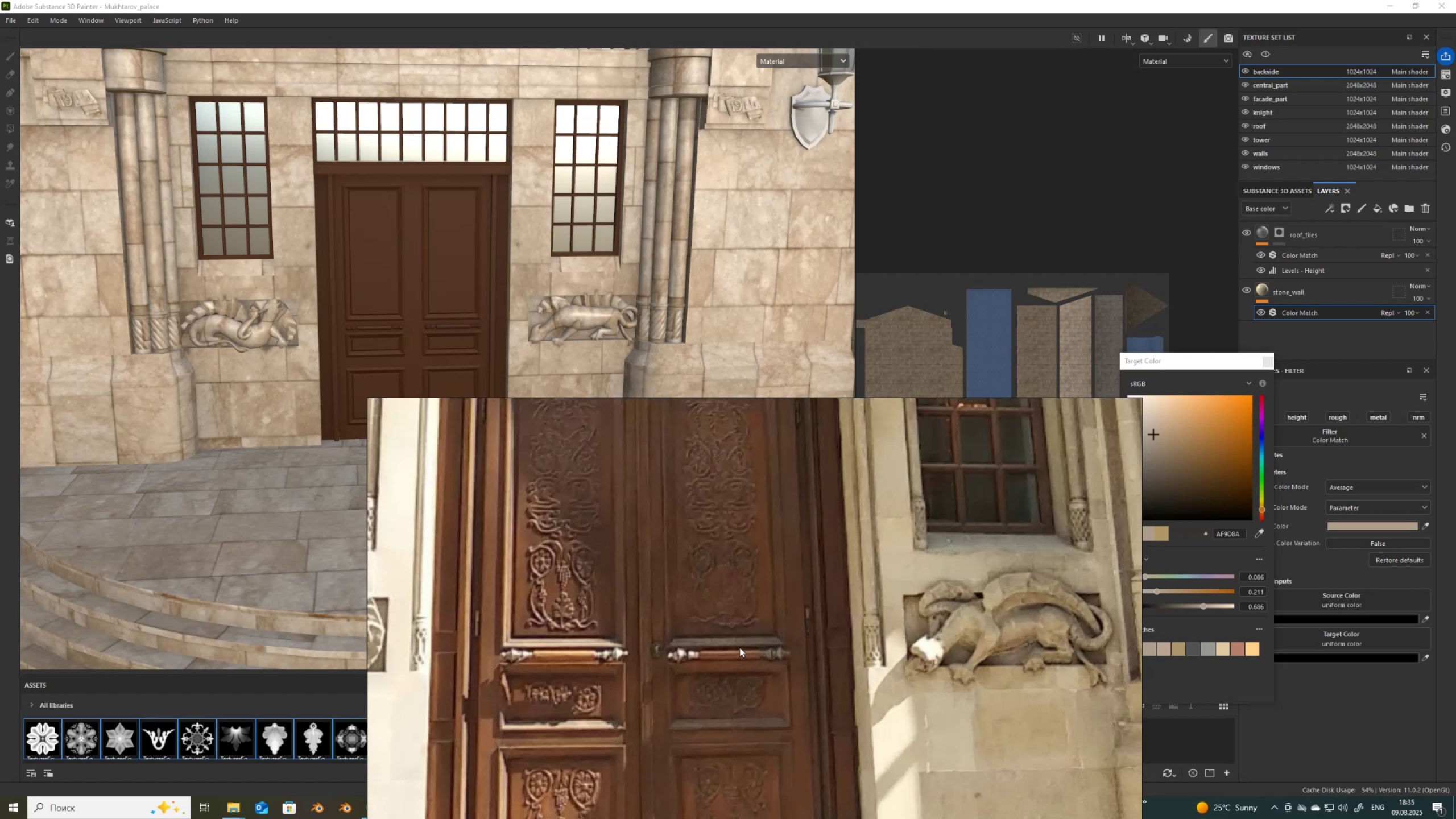 
wait(9.8)
 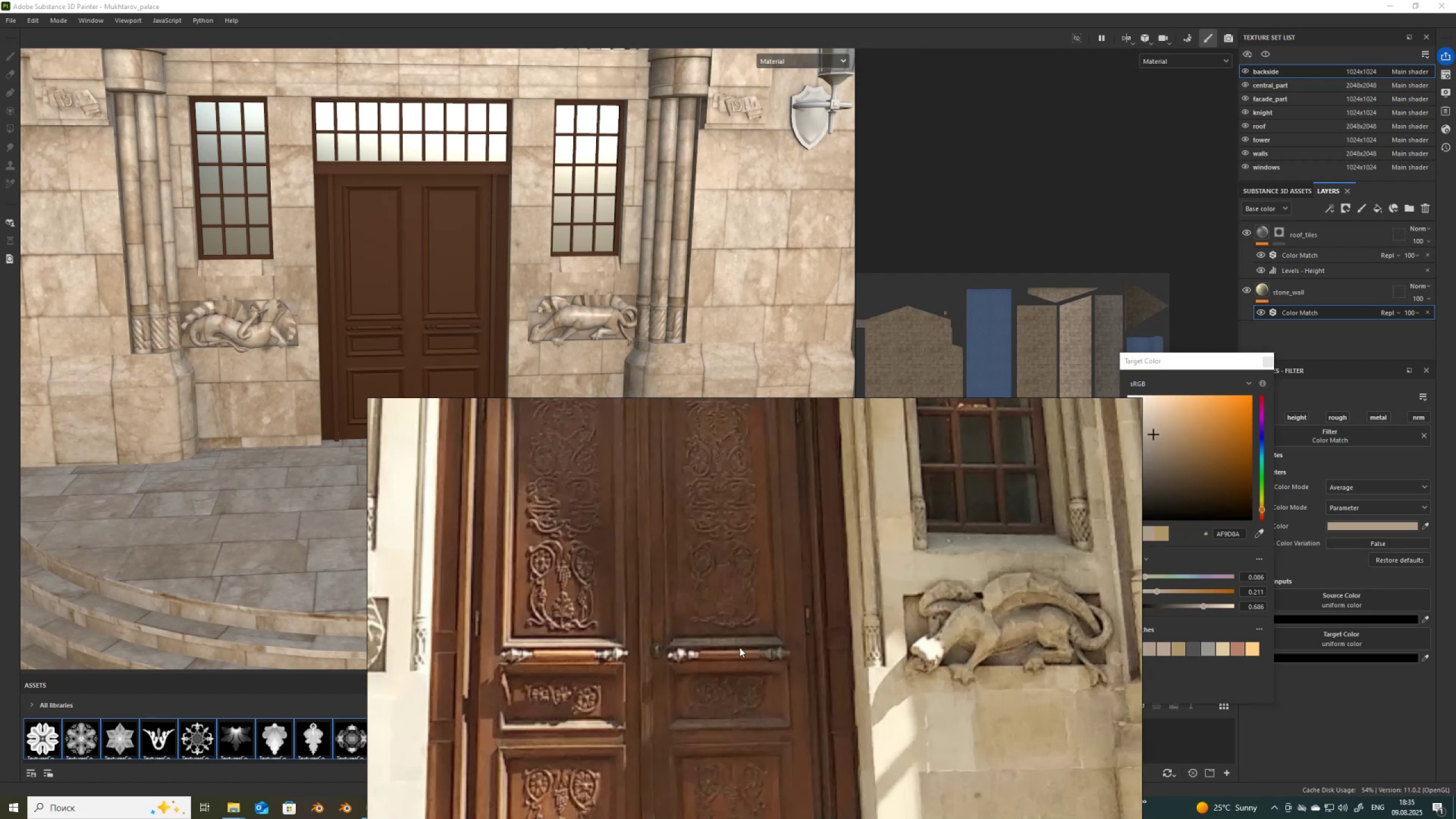 
hold_key(key=AltLeft, duration=0.39)
hold_key(key=ControlLeft, duration=0.37)
right_click([413, 249])
 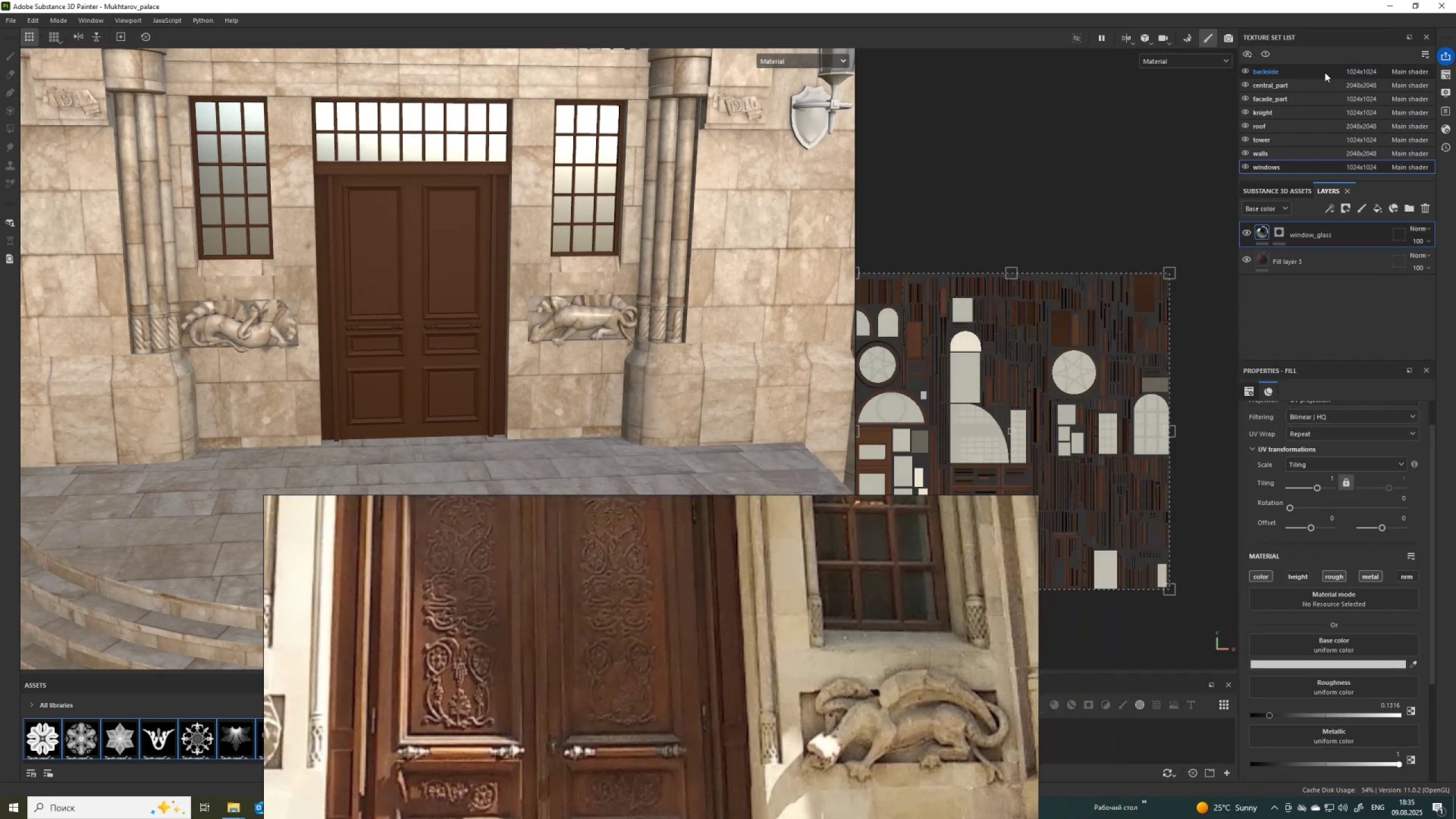 
left_click([1308, 70])
 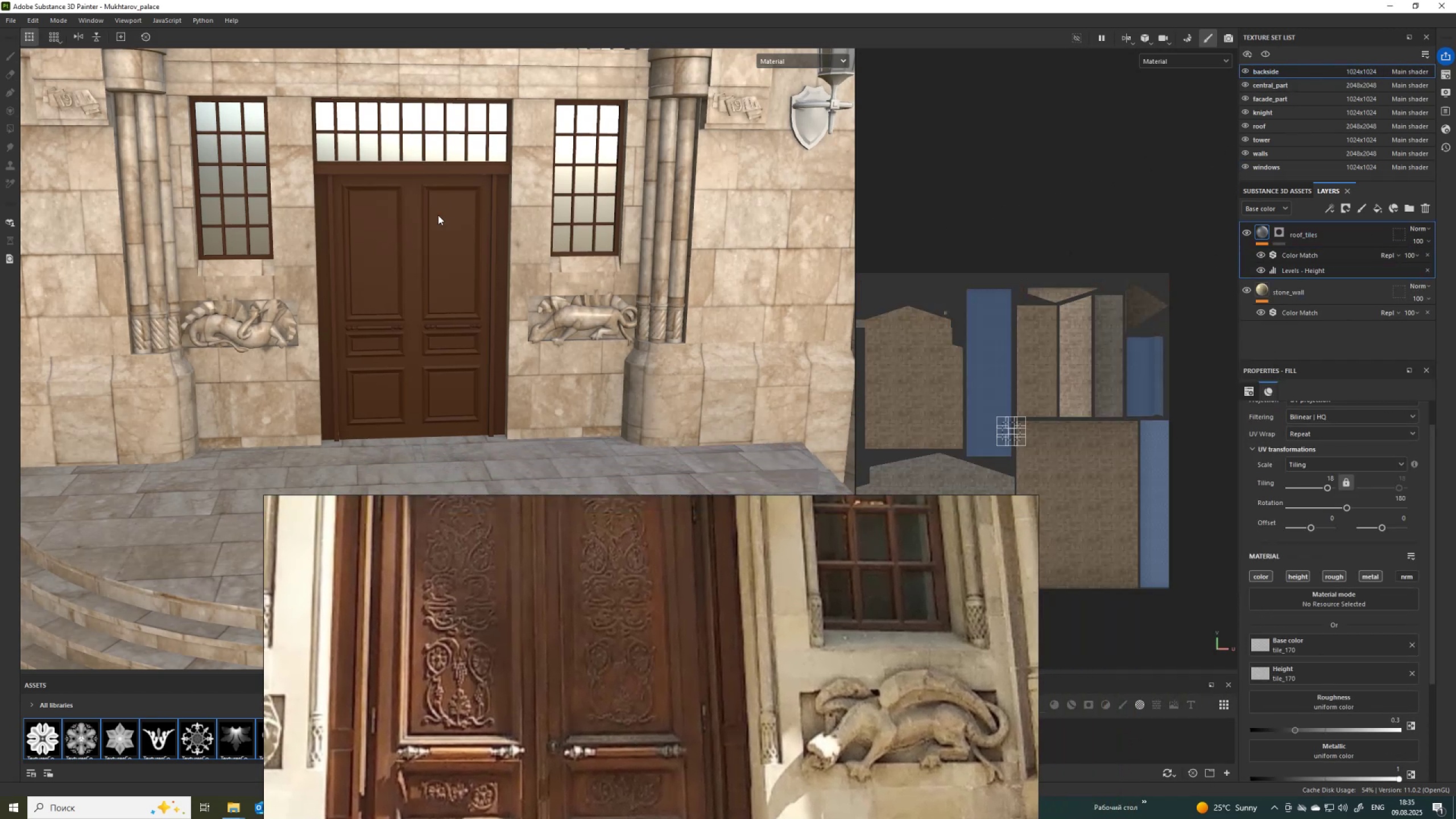 
hold_key(key=ControlLeft, duration=0.35)
hold_key(key=AltLeft, duration=0.35)
right_click([418, 253])
 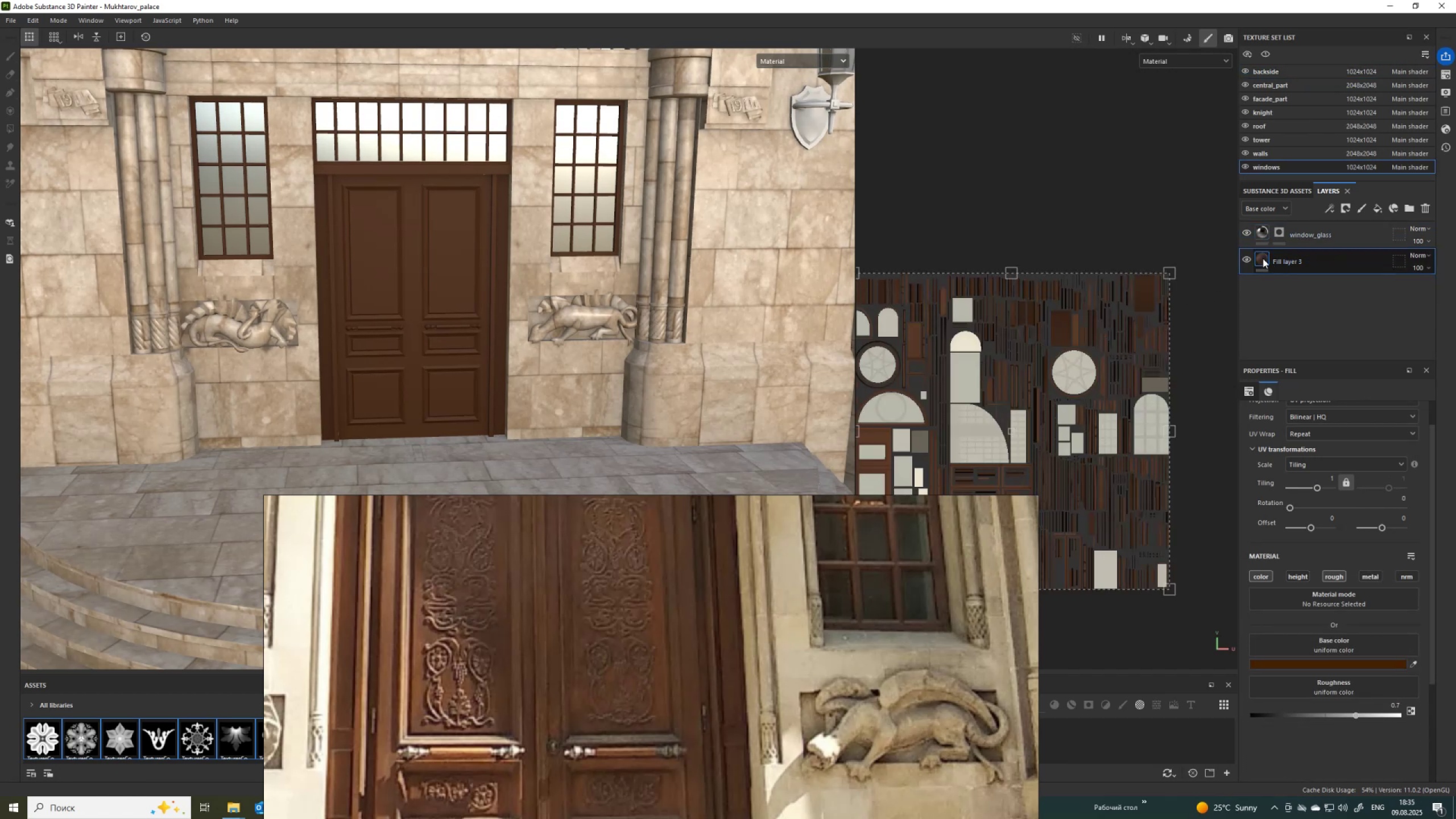 
wait(5.13)
 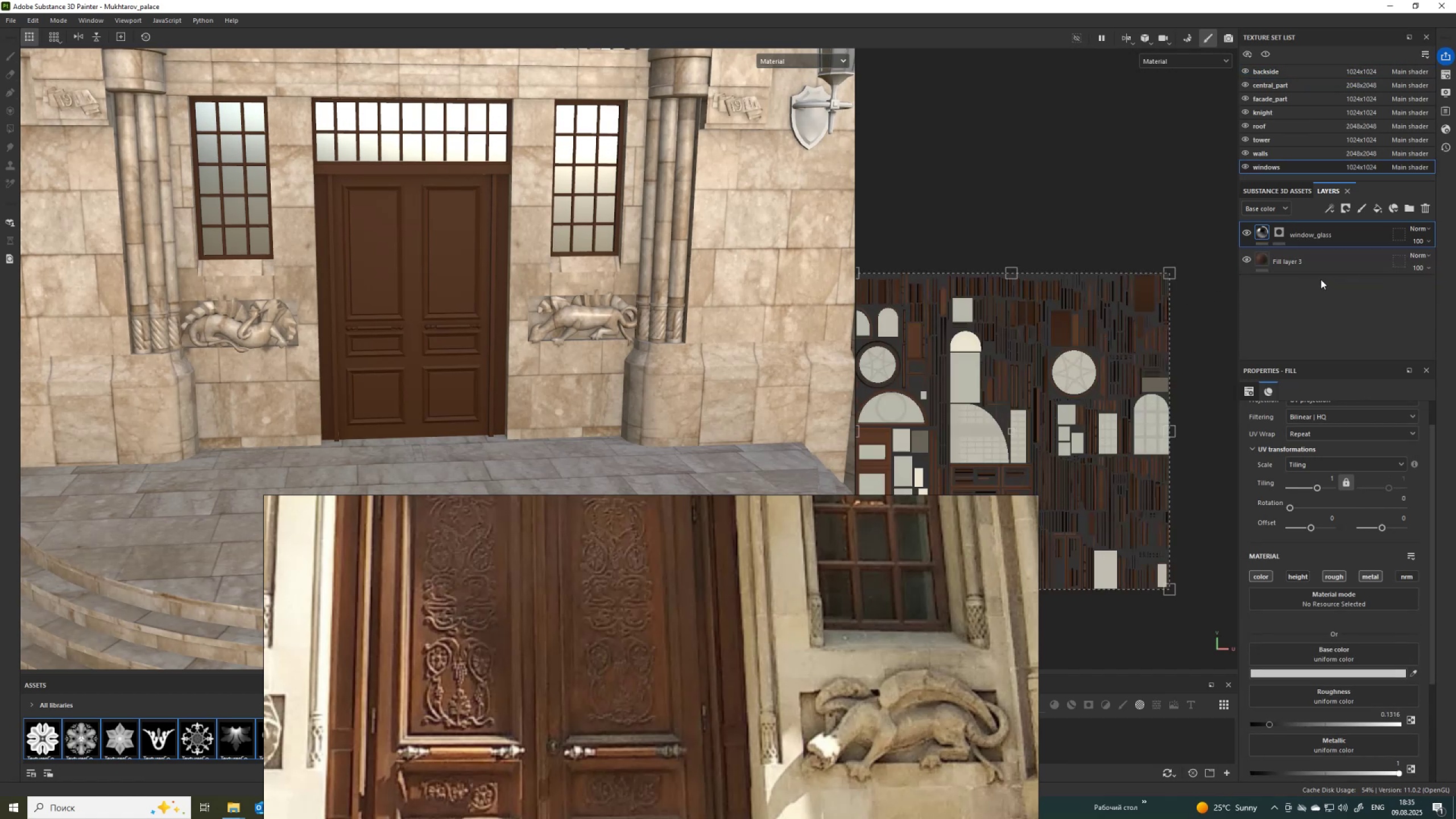 
left_click([1413, 661])
 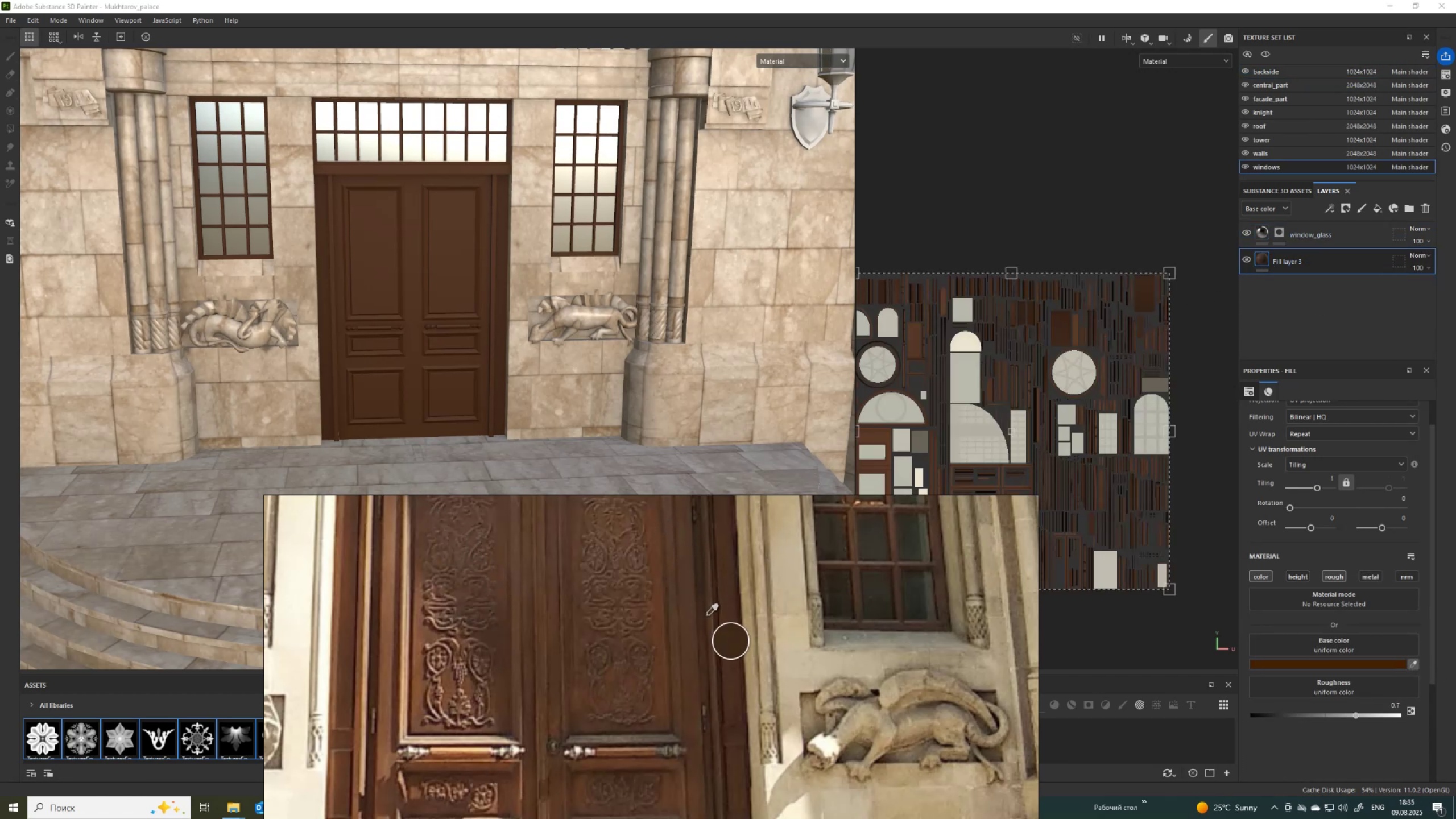 
left_click([652, 537])
 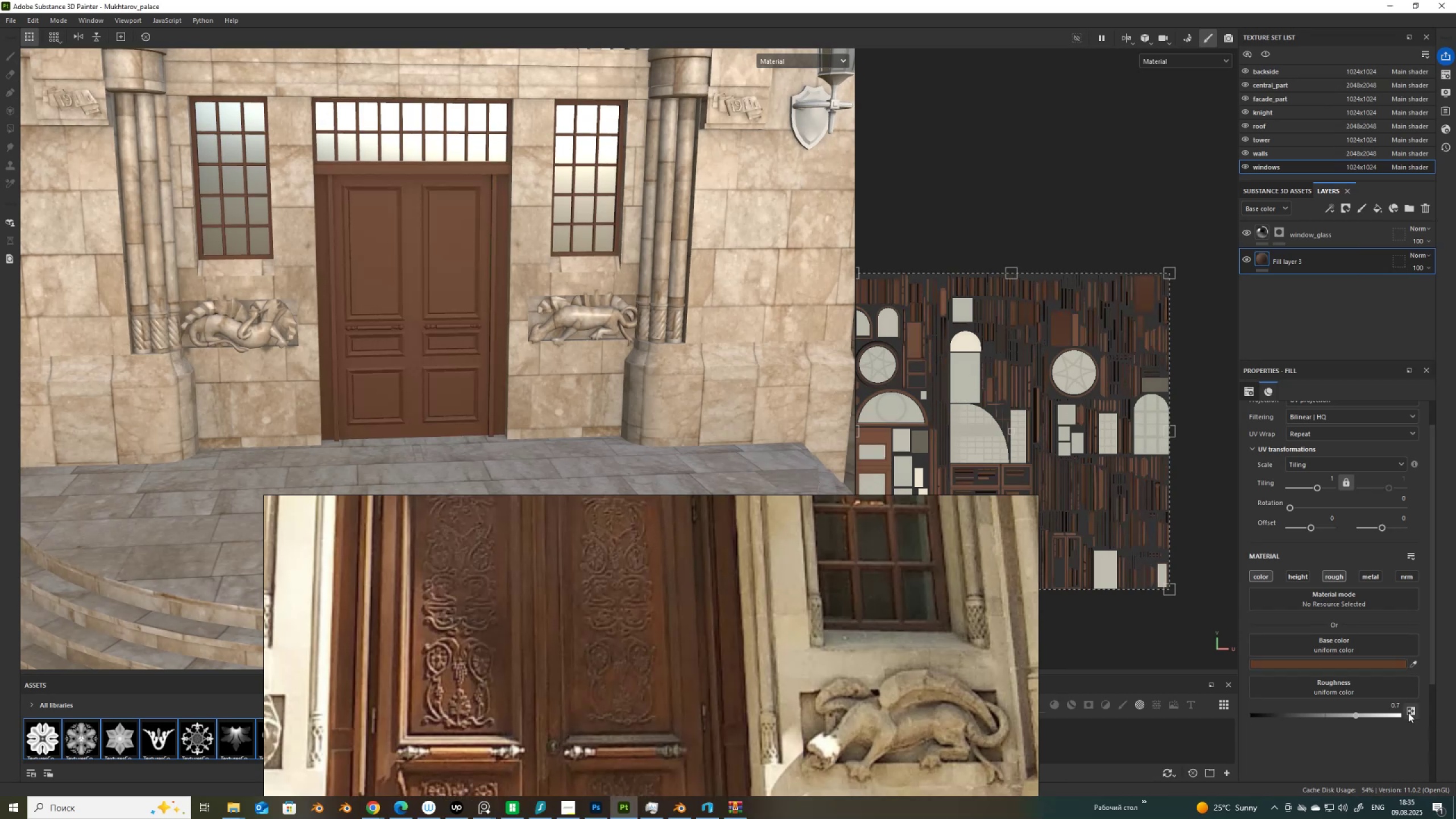 
left_click([1413, 663])
 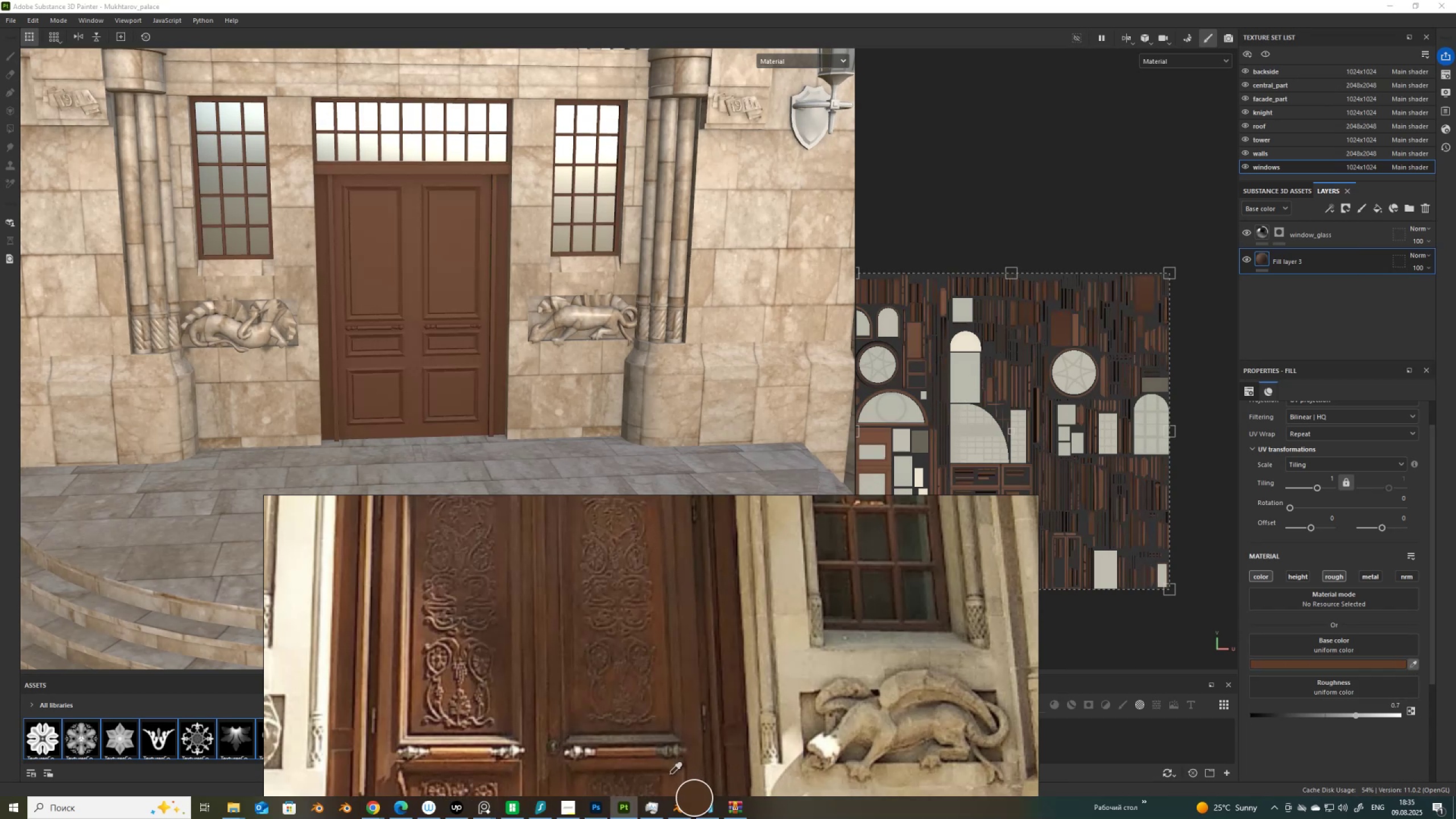 
left_click([670, 774])
 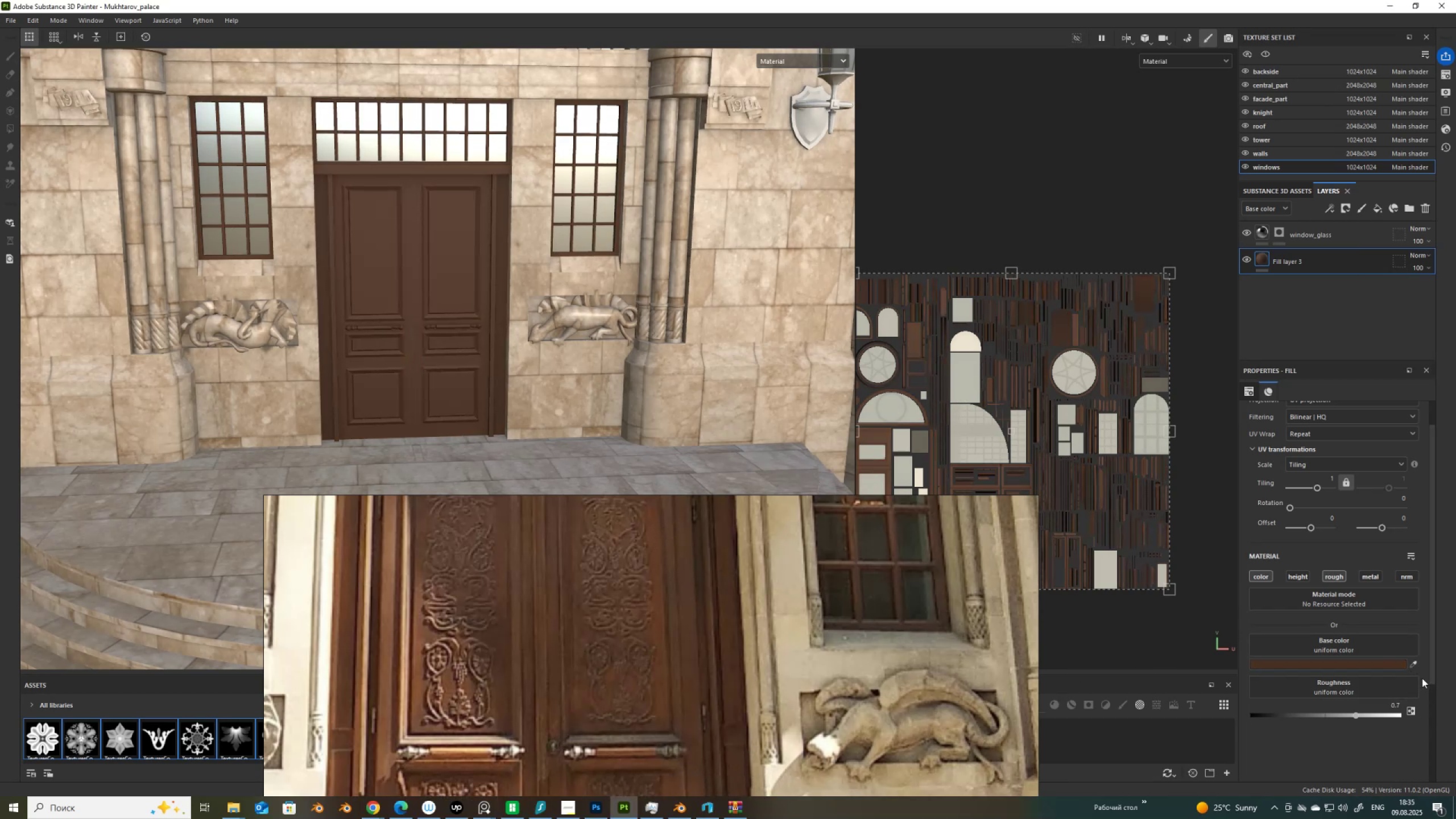 
left_click([1414, 663])
 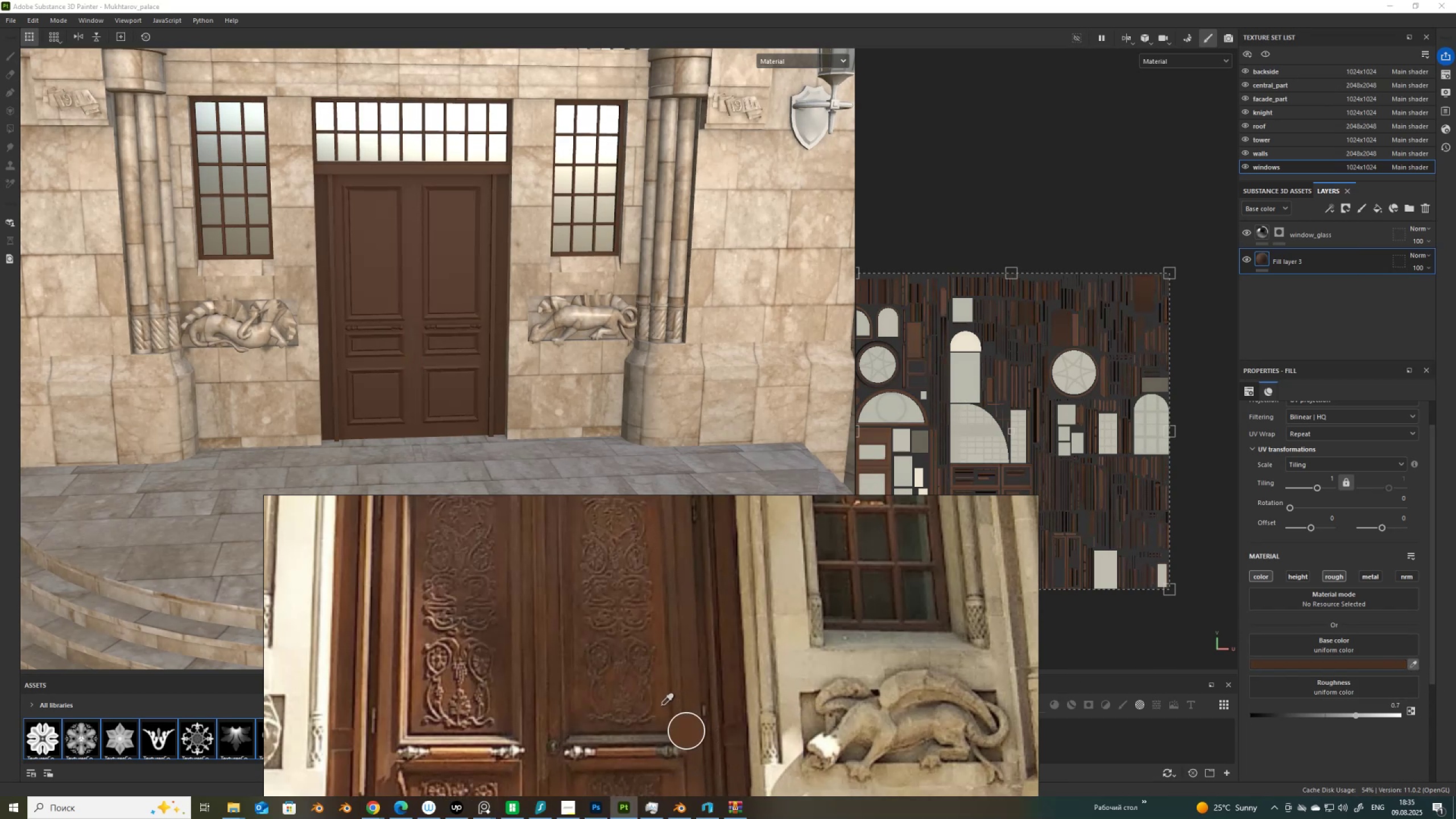 
left_click([661, 706])
 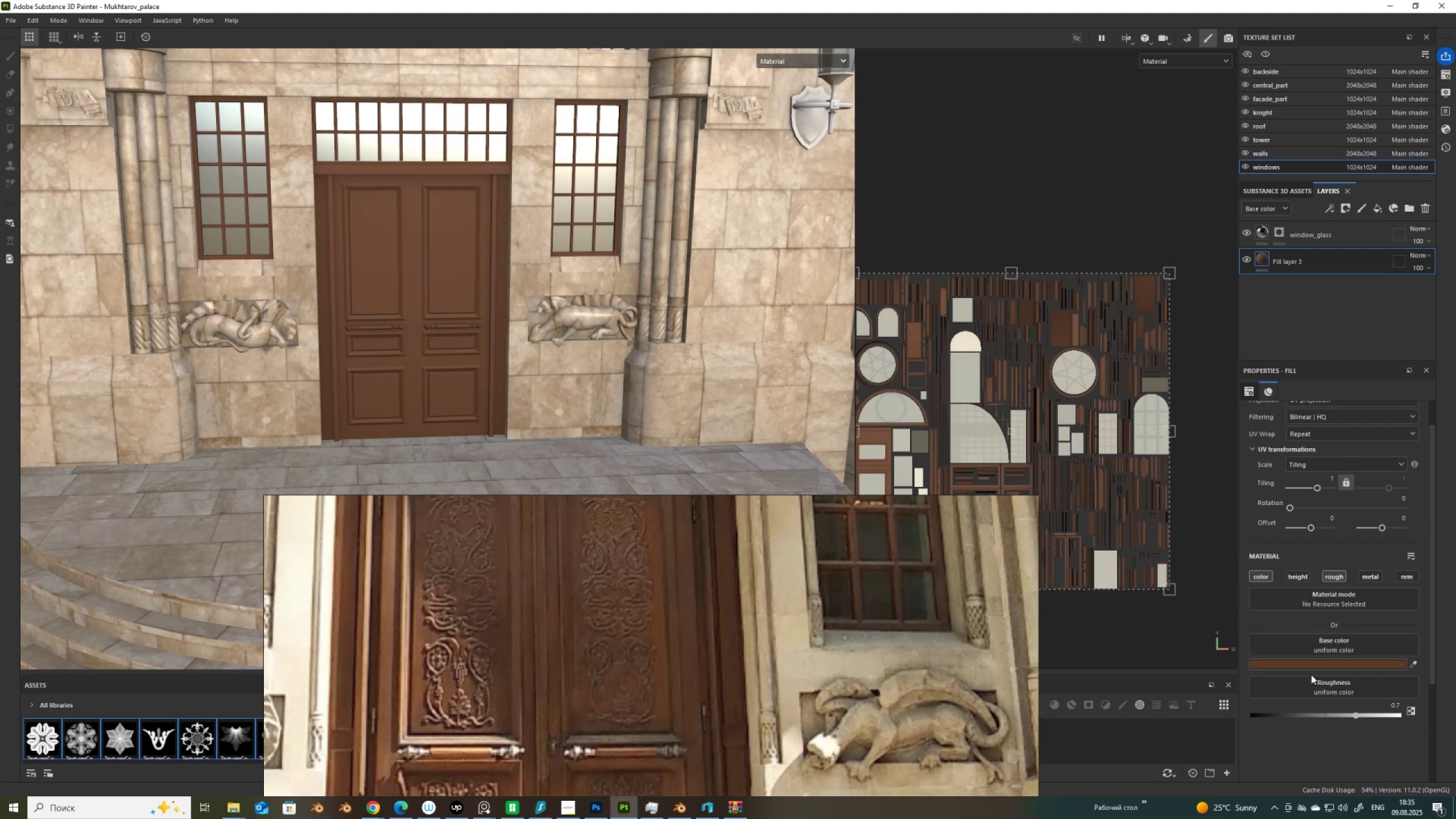 
wait(5.26)
 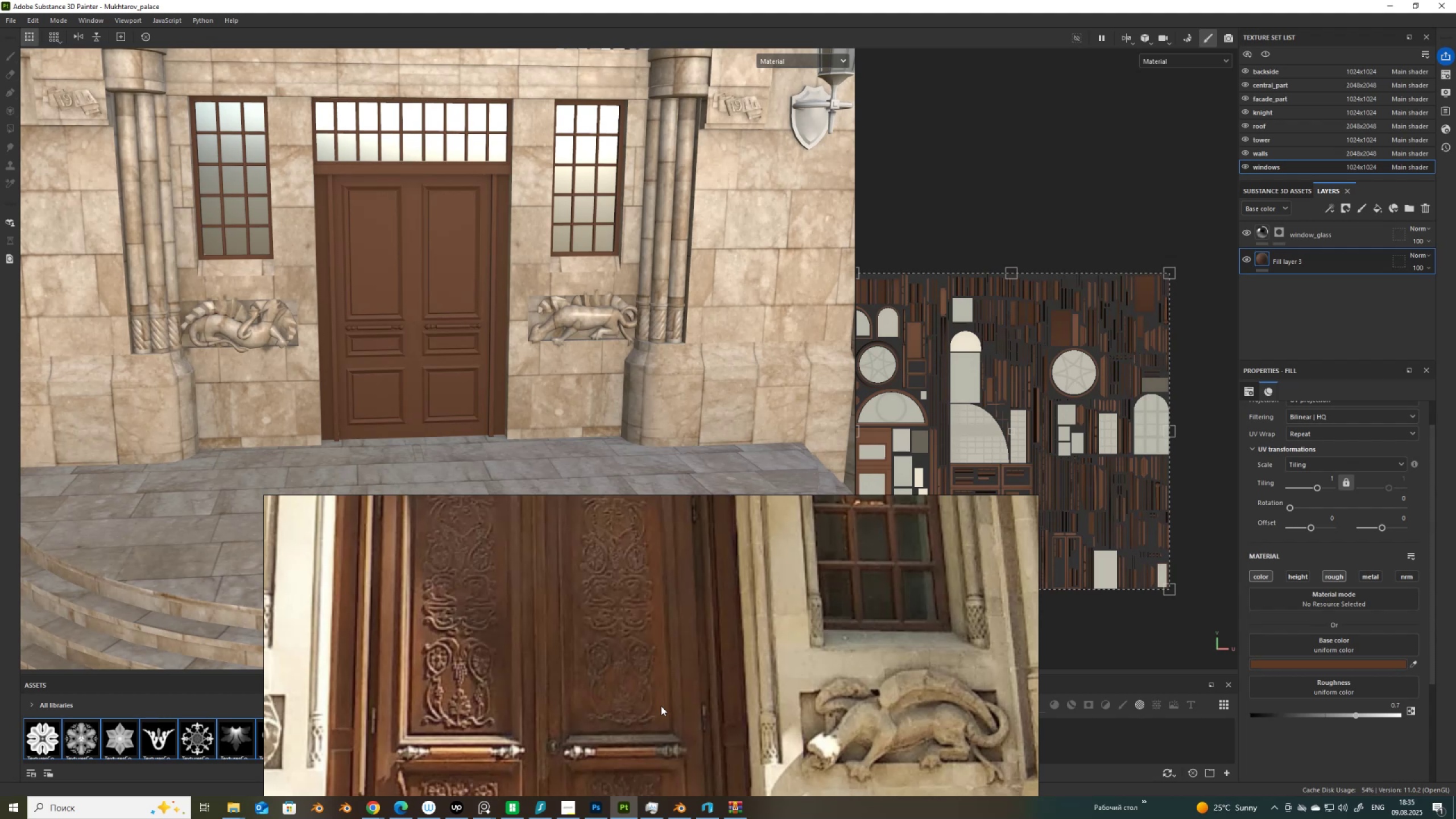 
left_click([1311, 714])
 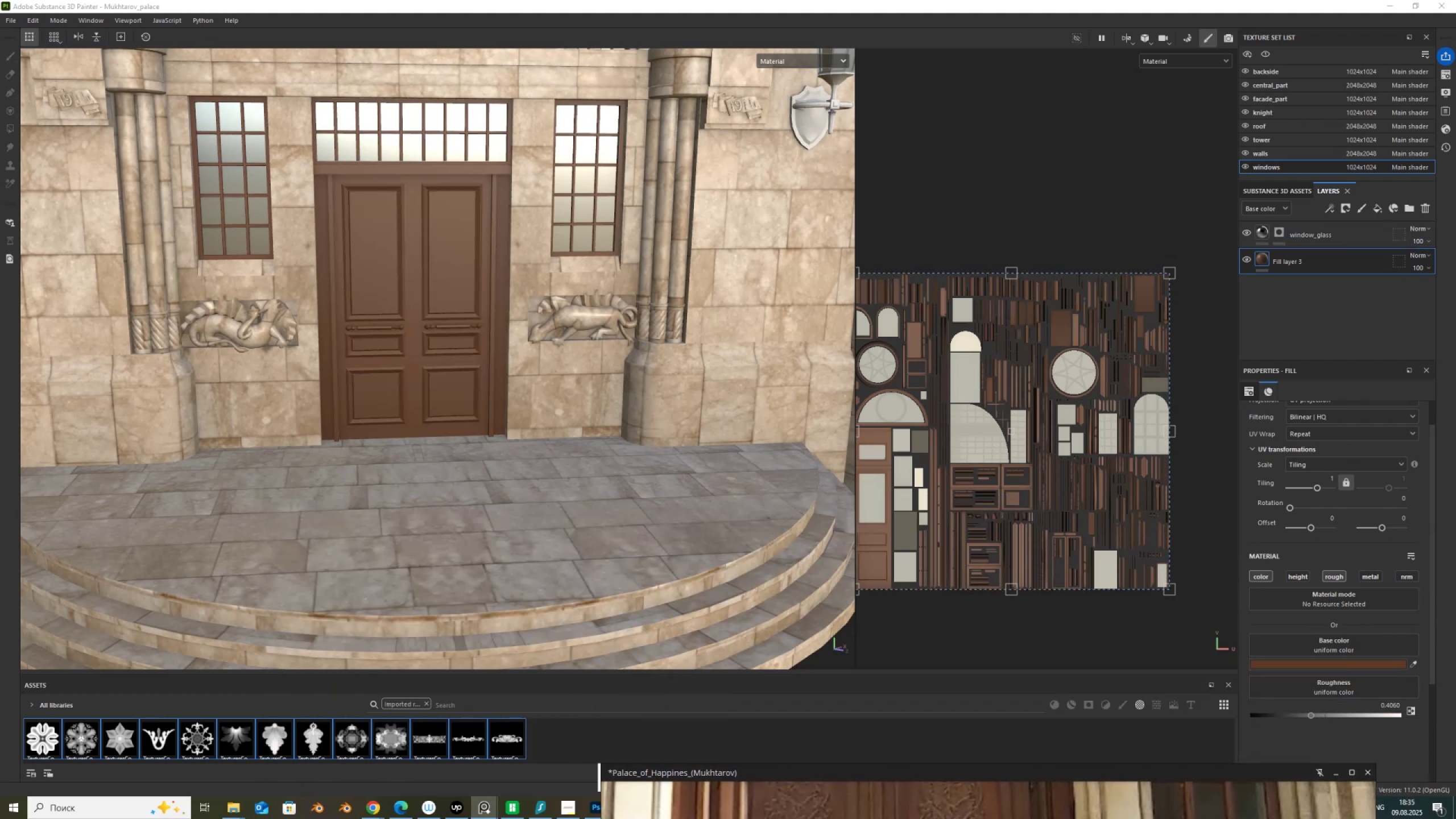 
wait(10.23)
 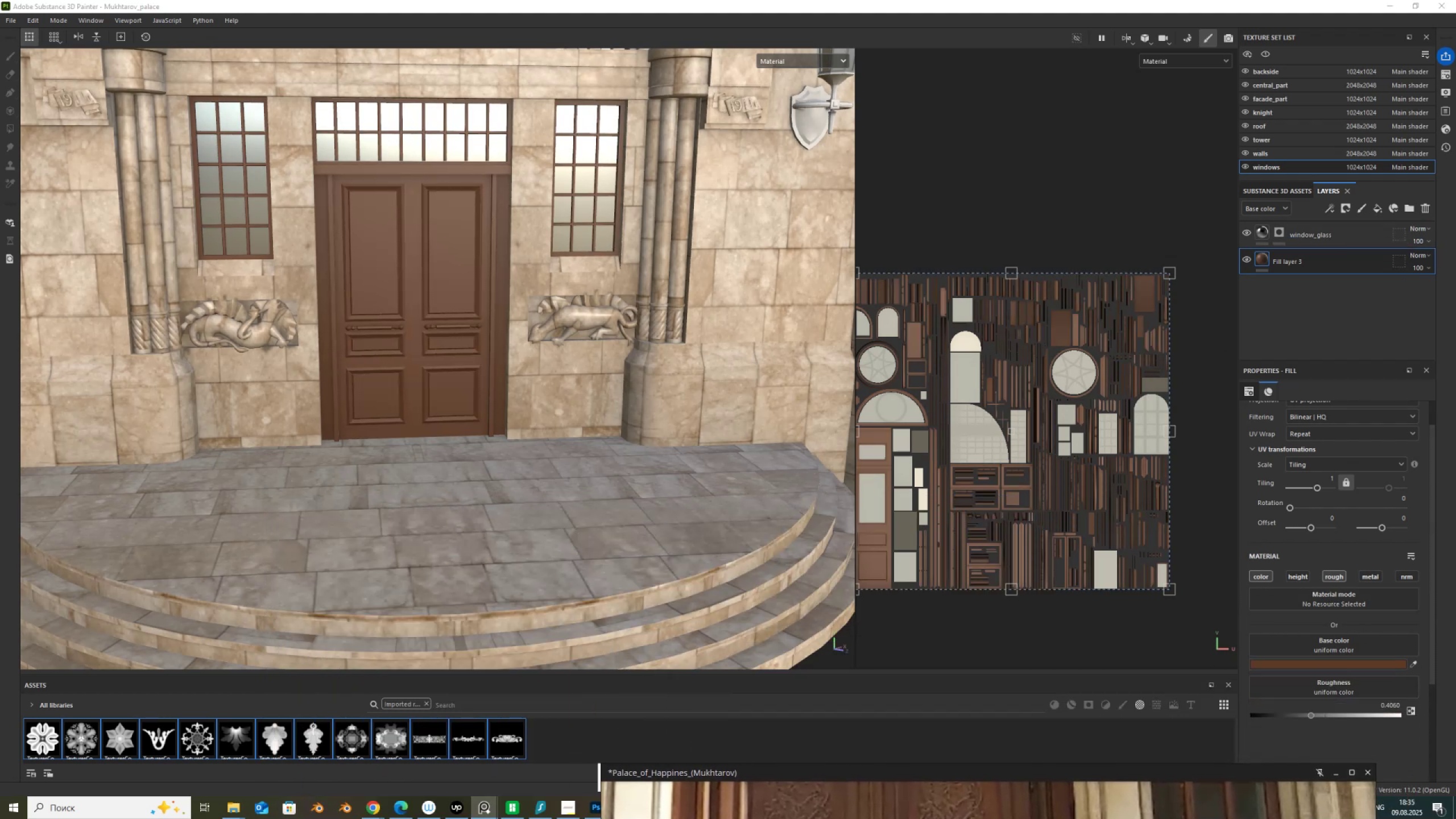 
right_click([1261, 260])
 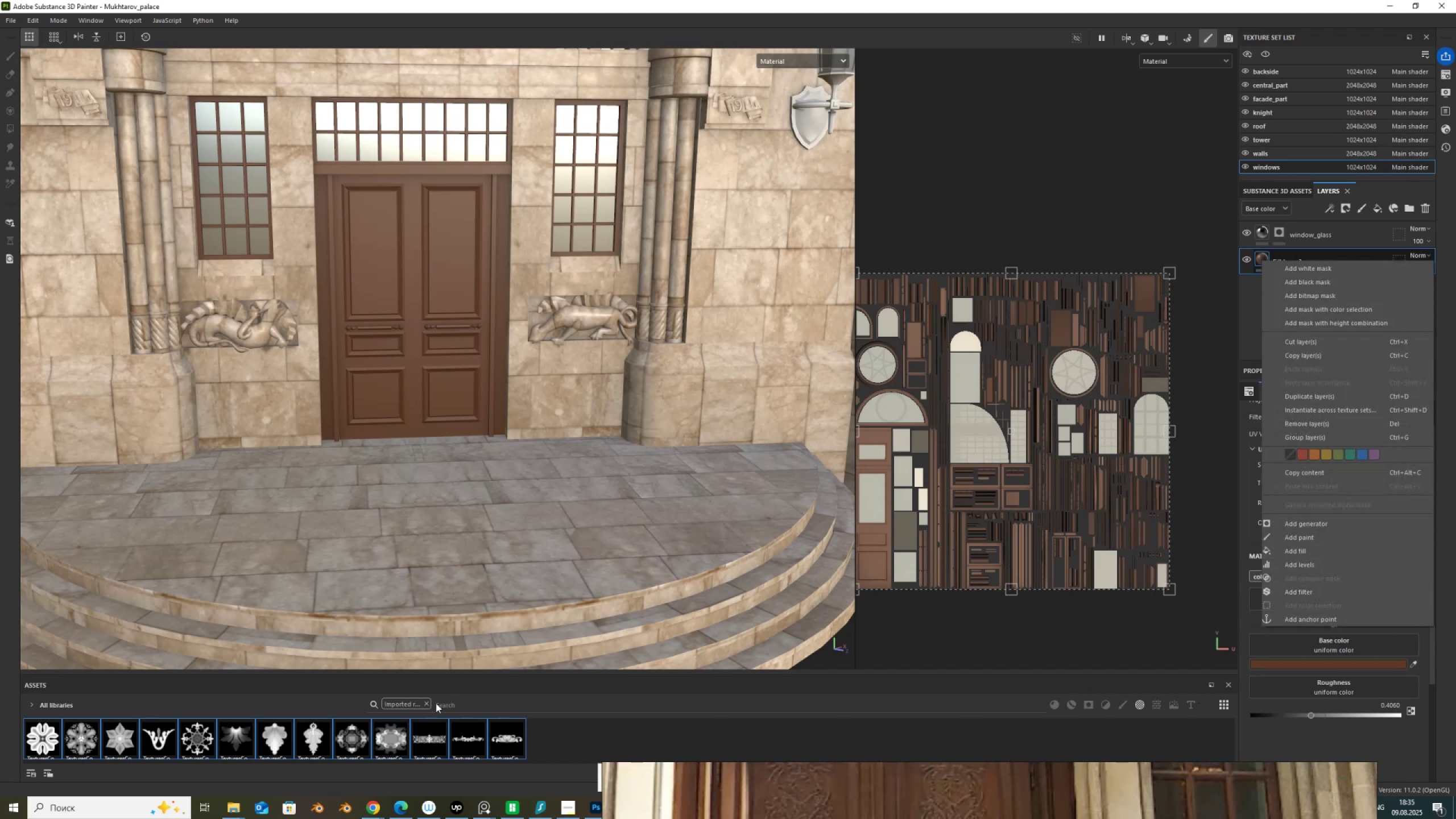 
wait(5.47)
 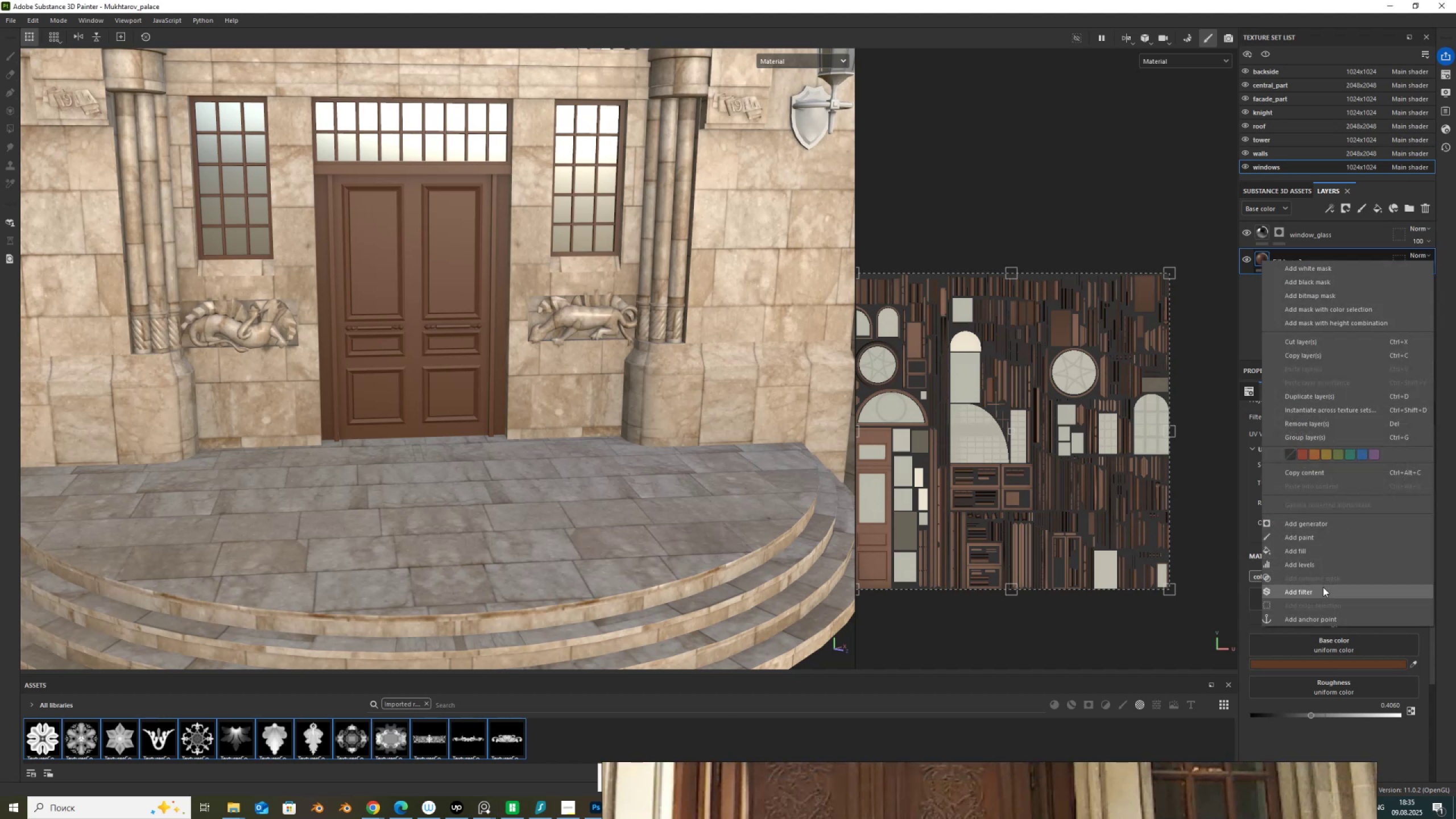 
left_click([427, 702])
 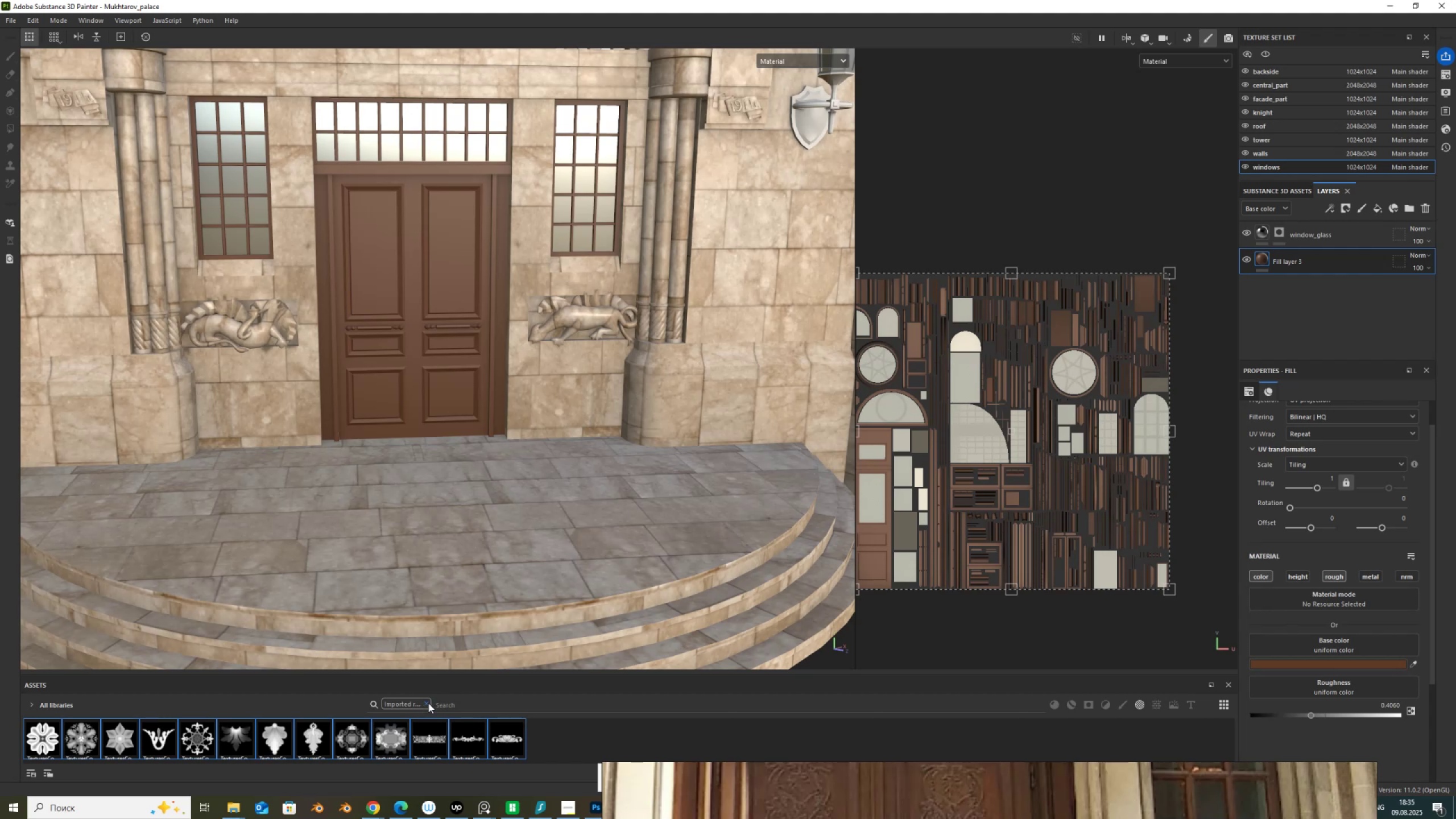 
left_click([428, 703])
 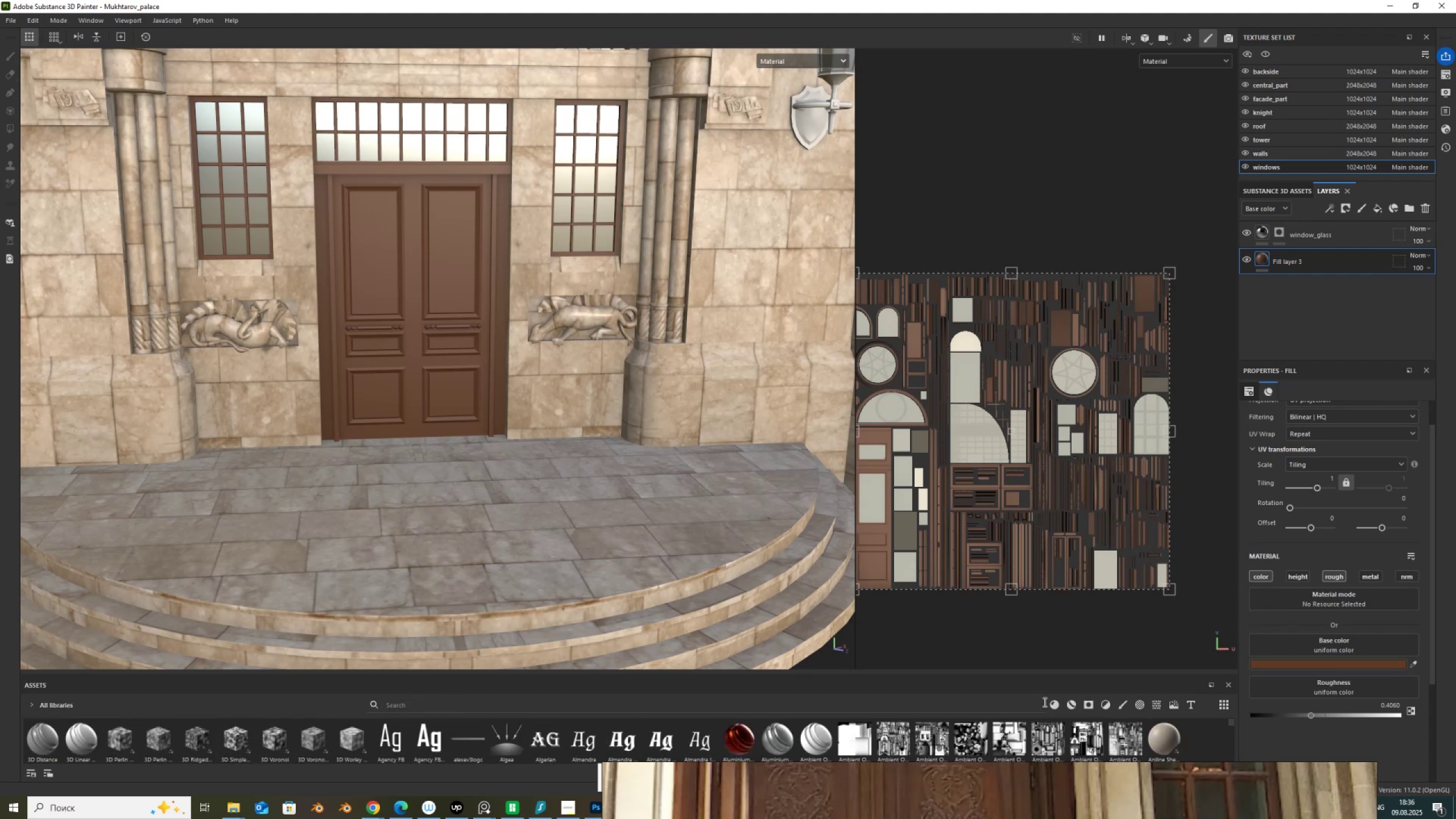 
left_click([1052, 704])
 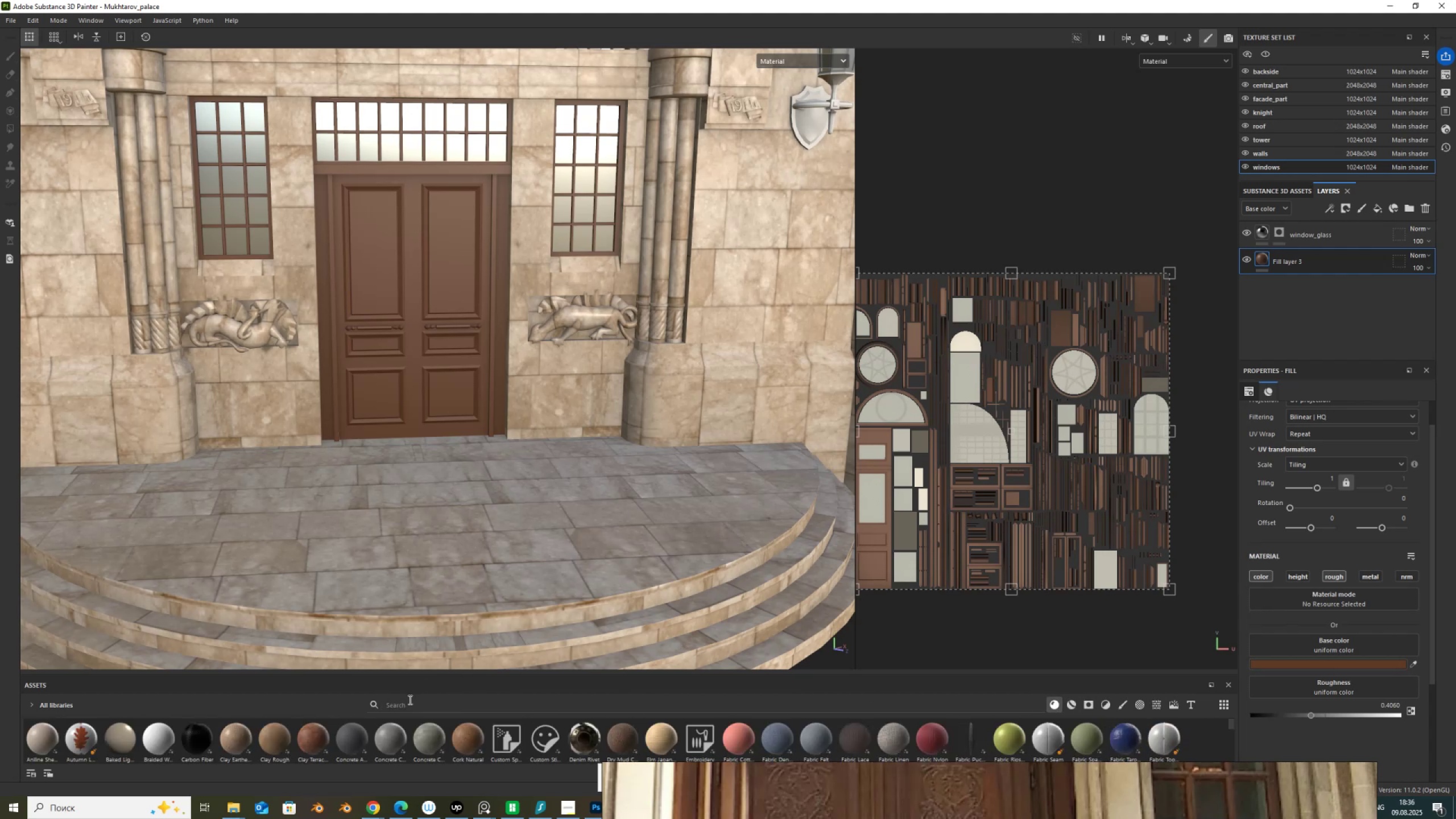 
left_click([409, 700])
 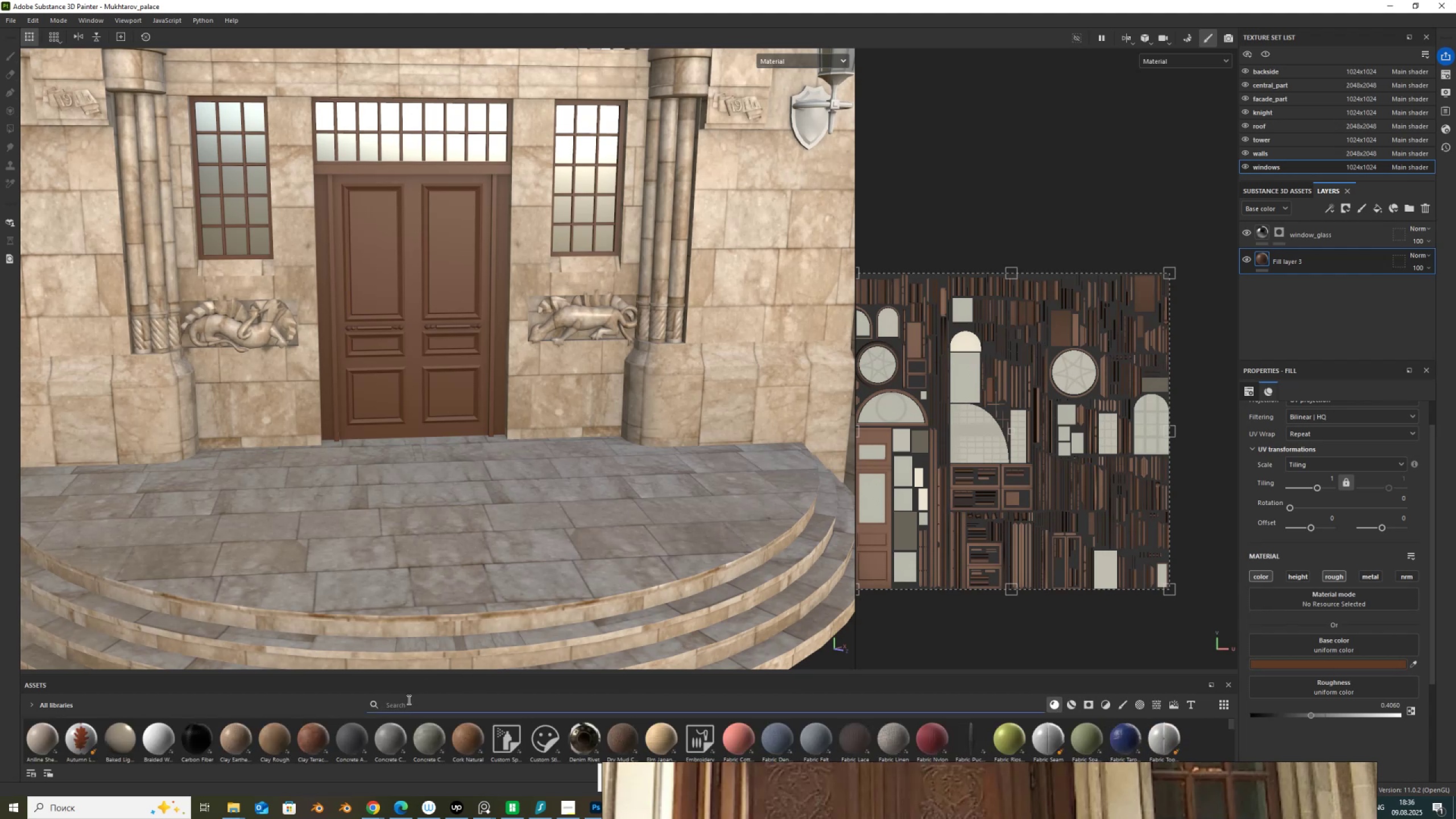 
type(woo)
 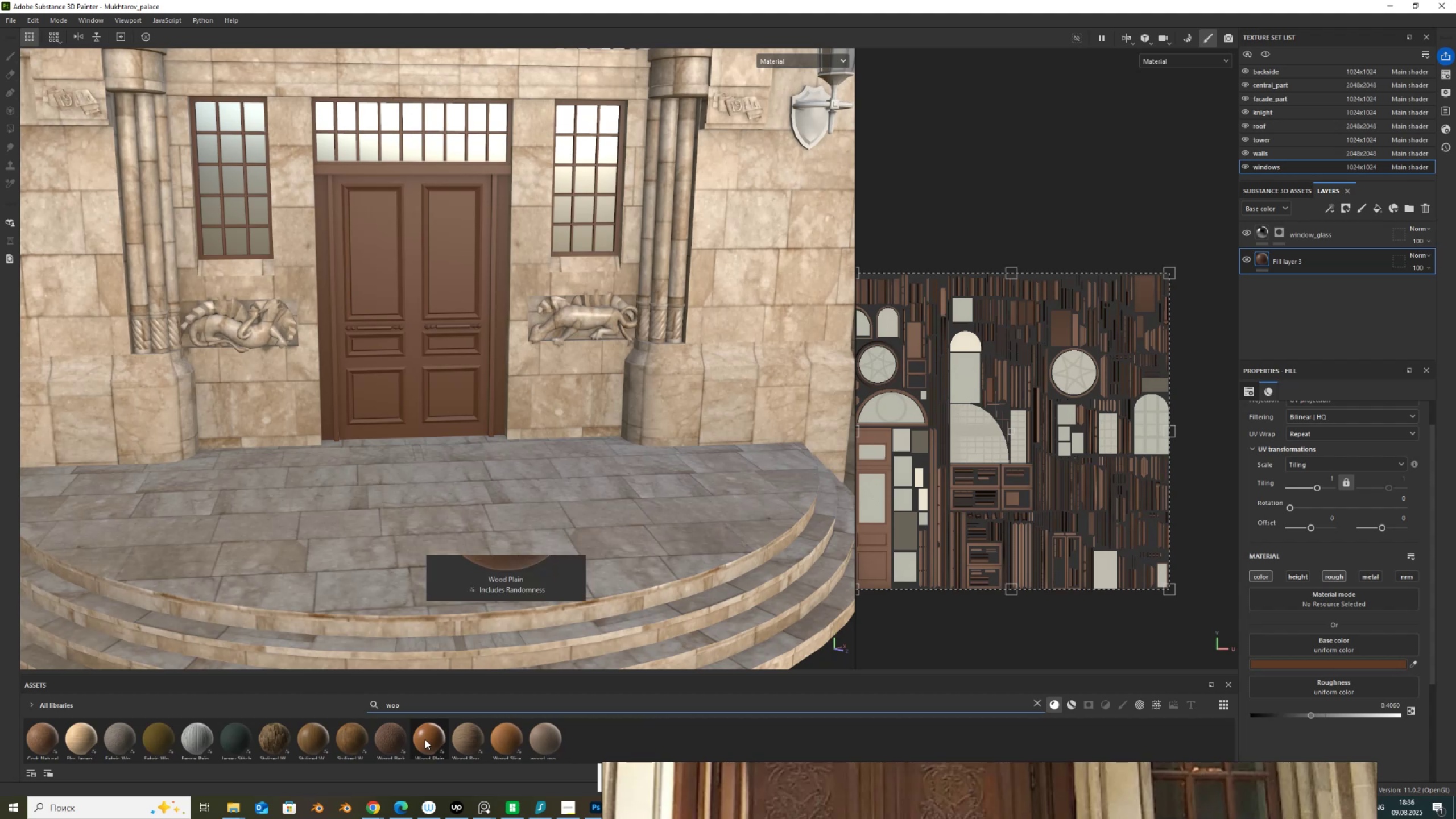 
wait(5.16)
 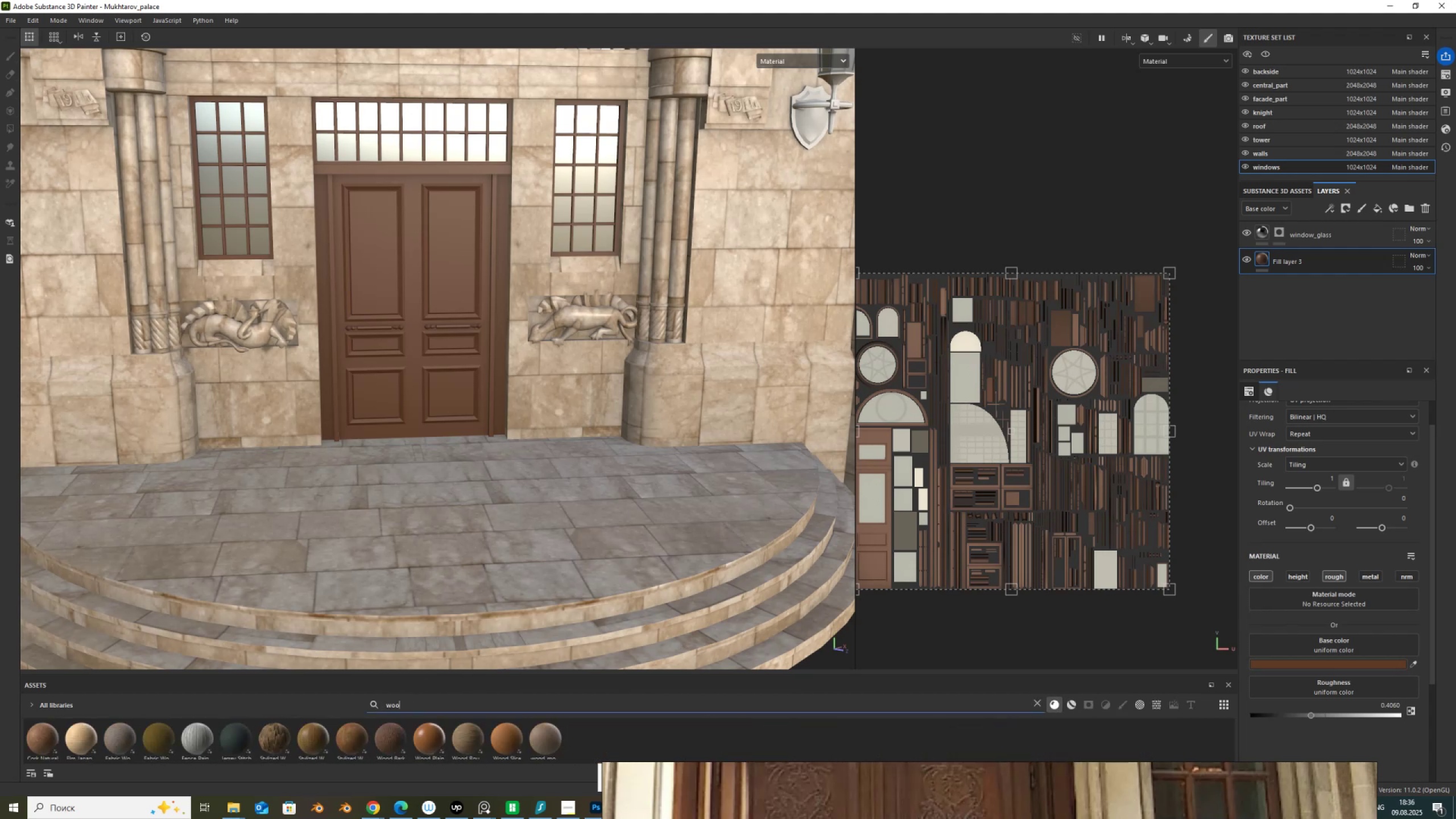 
left_click([574, 809])
 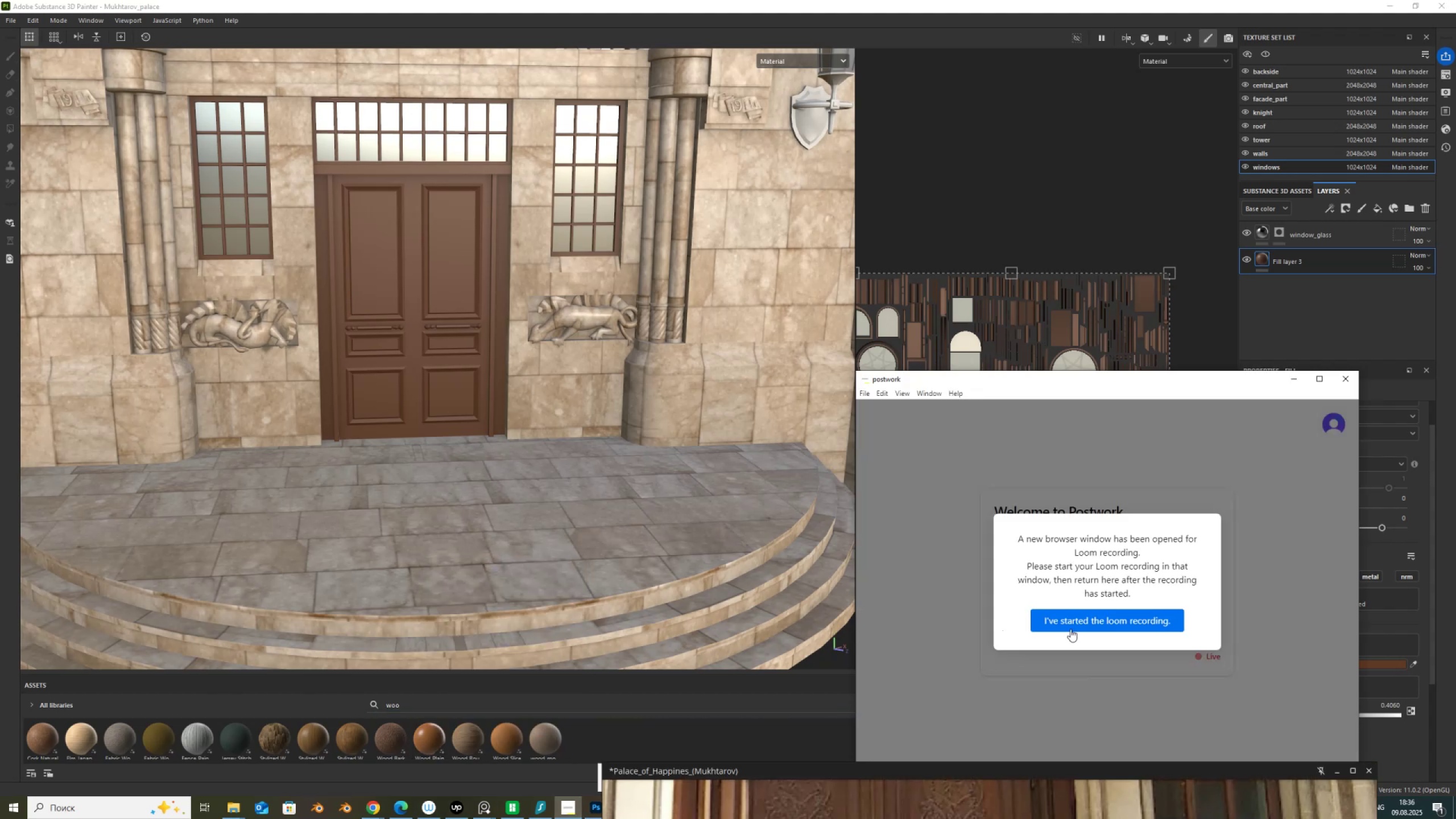 
left_click([1076, 618])
 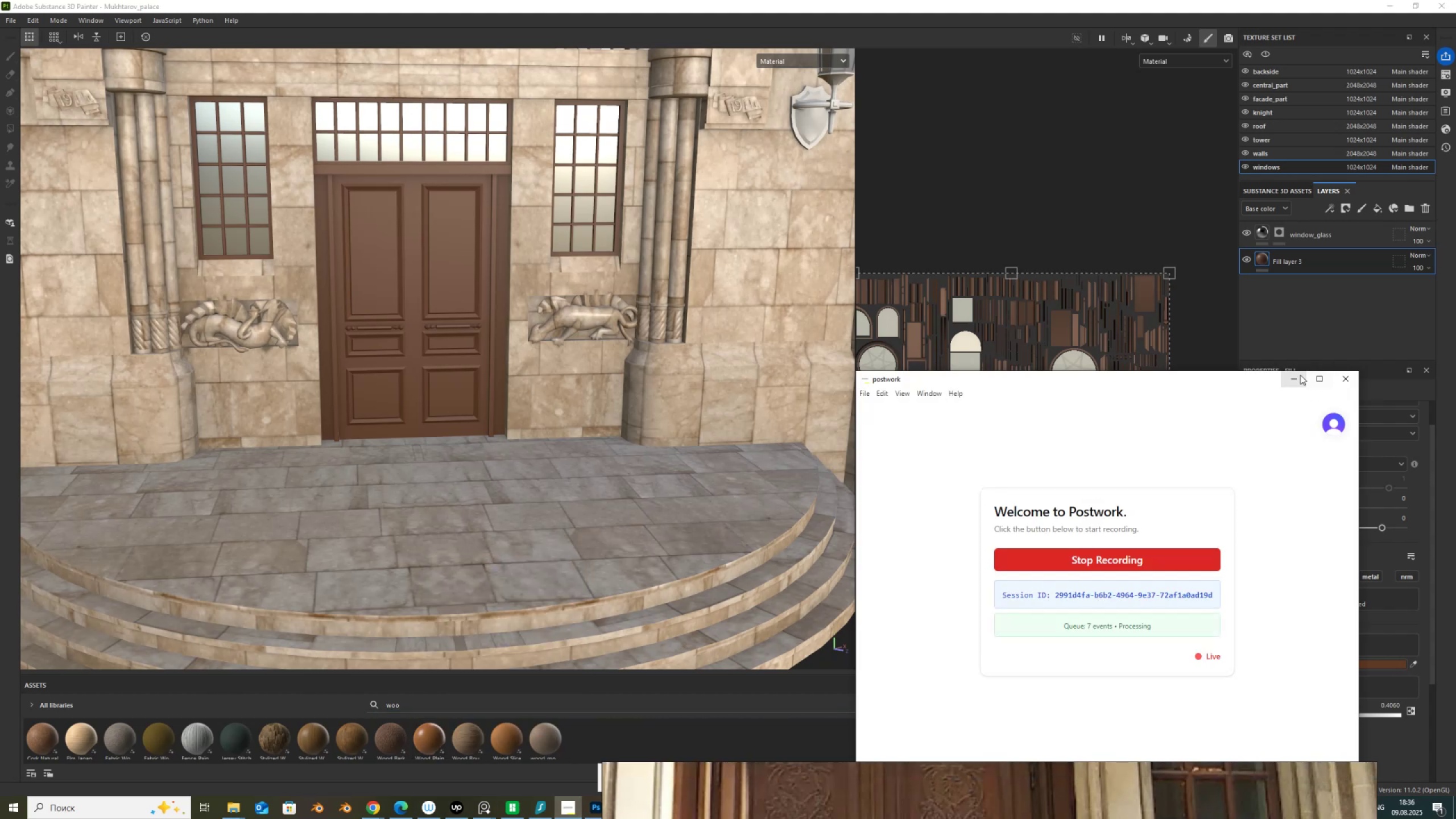 
left_click([1300, 375])
 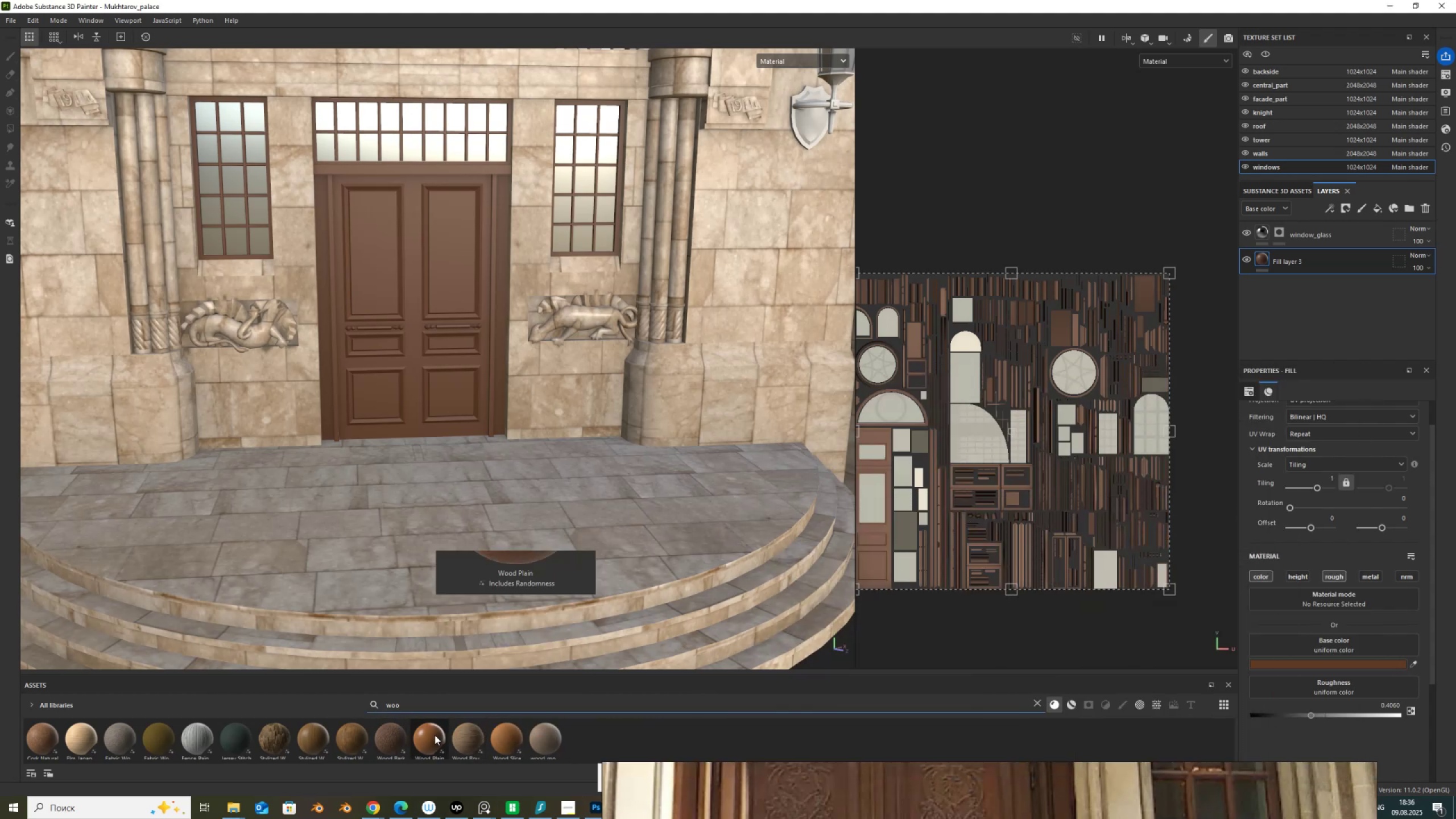 
left_click_drag(start_coordinate=[435, 735], to_coordinate=[1298, 605])
 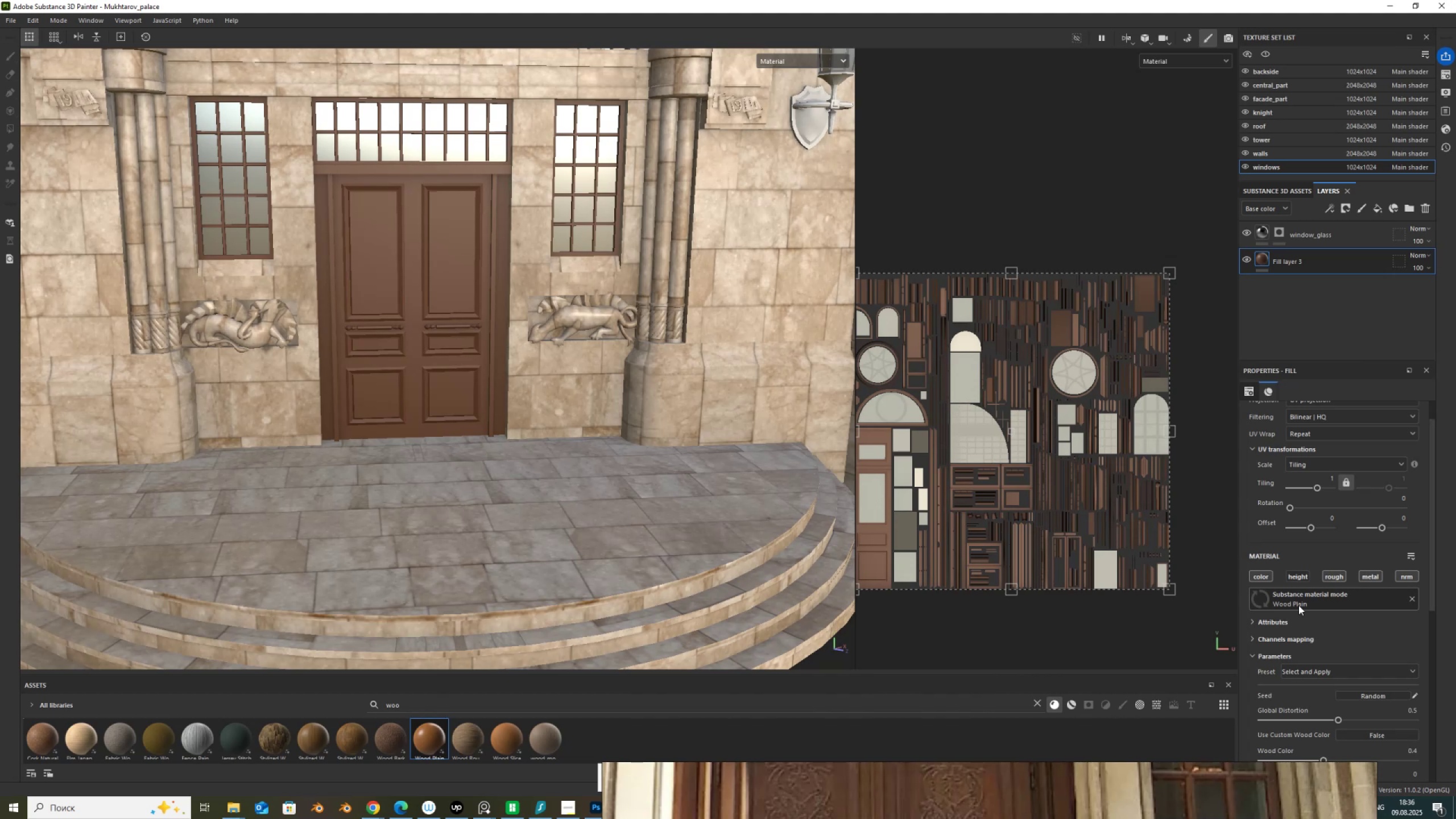 
scroll: coordinate [1296, 673], scroll_direction: down, amount: 4.0
 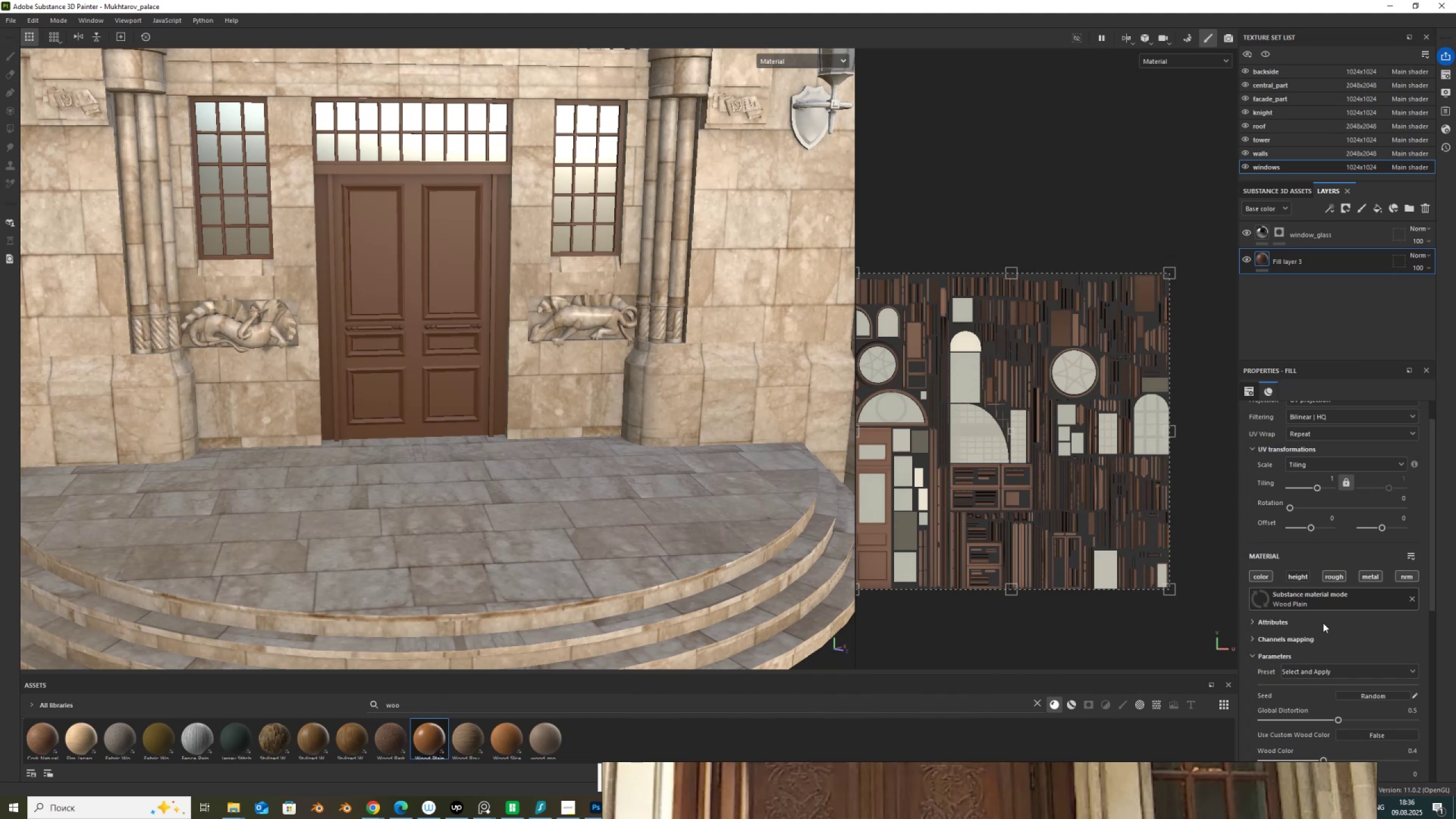 
mouse_move([1360, 599])
 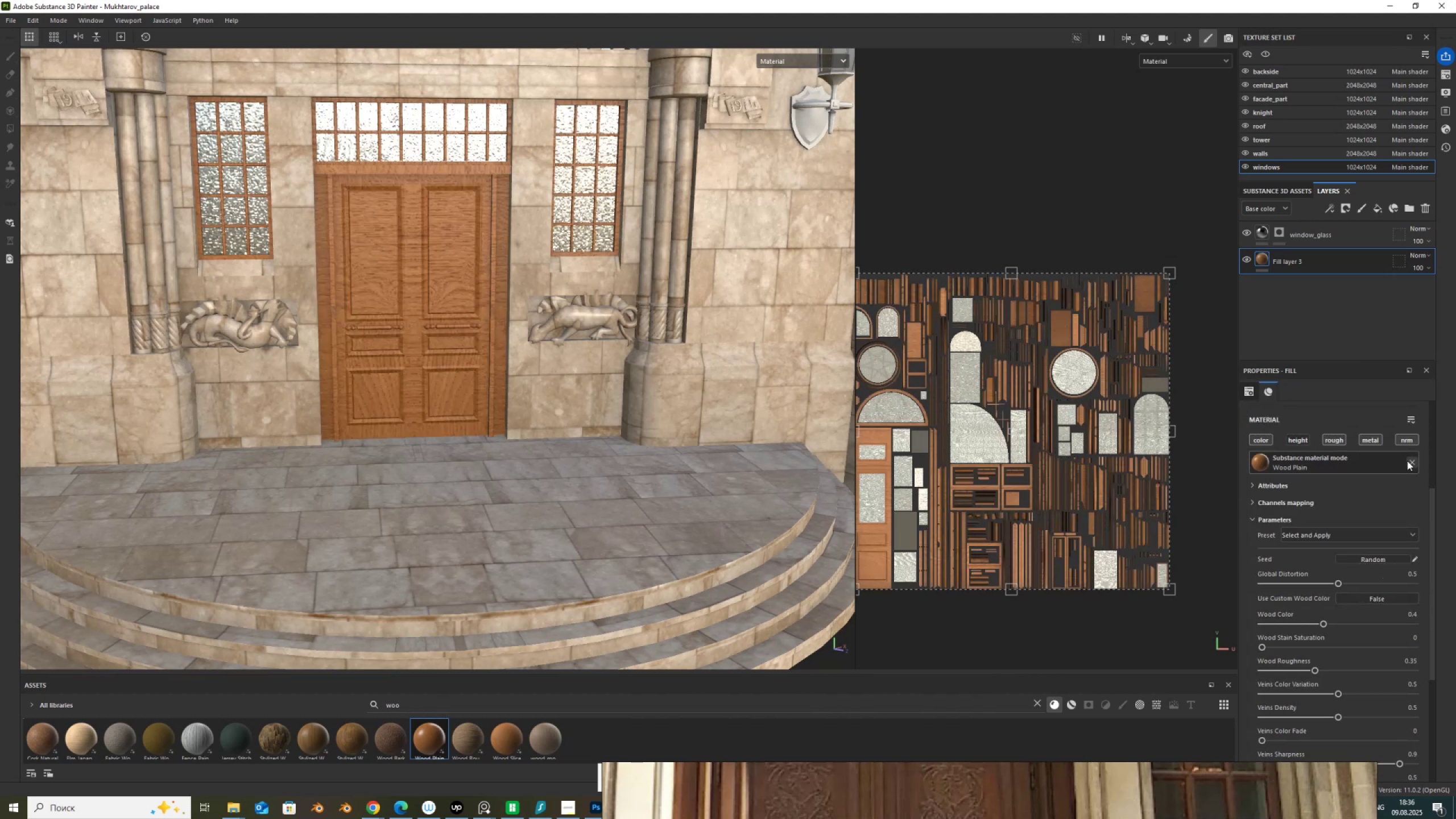 
left_click([1412, 462])
 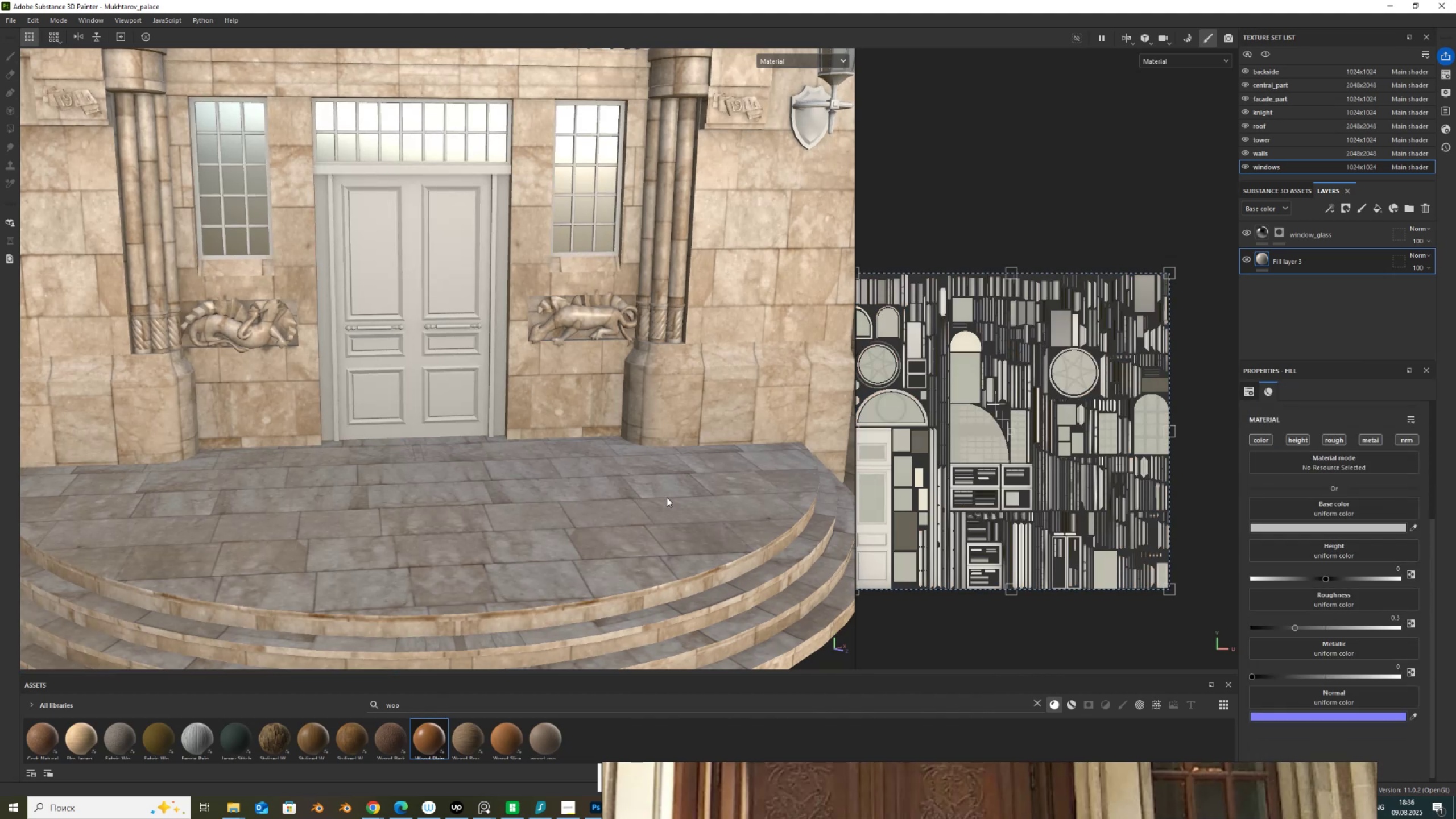 
key(Control+Z)
 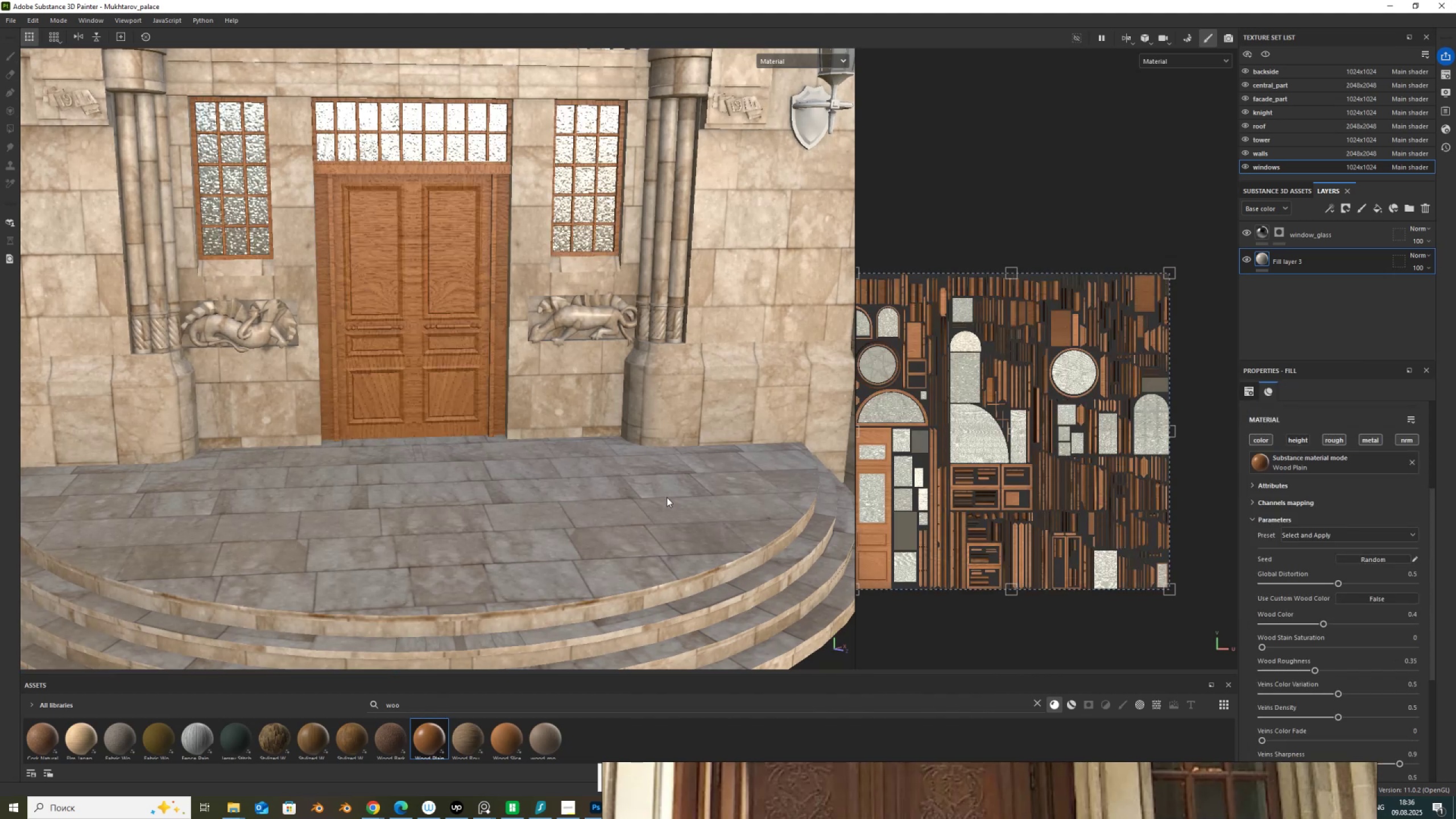 
key(Control+ControlLeft)
 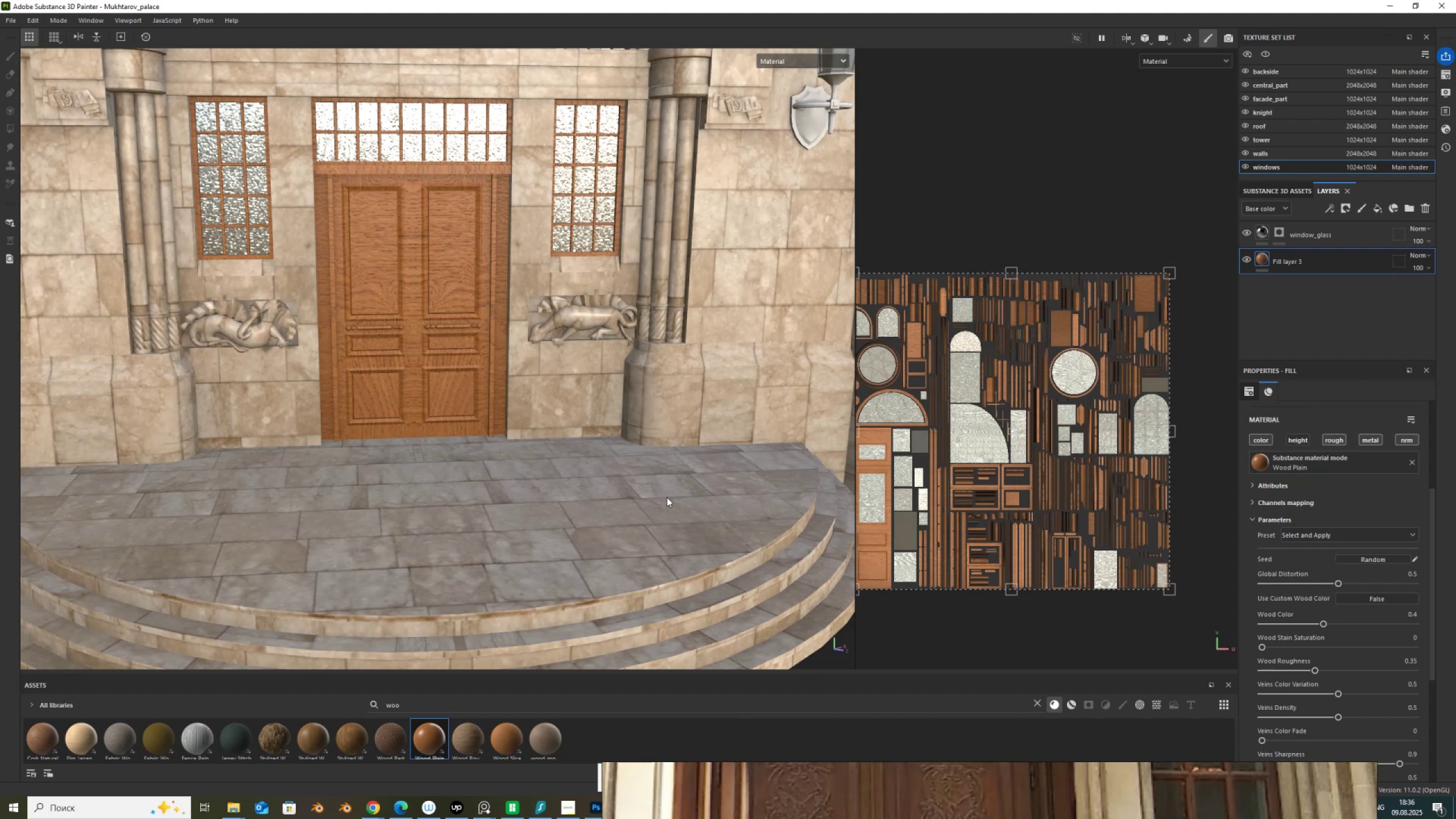 
key(Control+Z)
 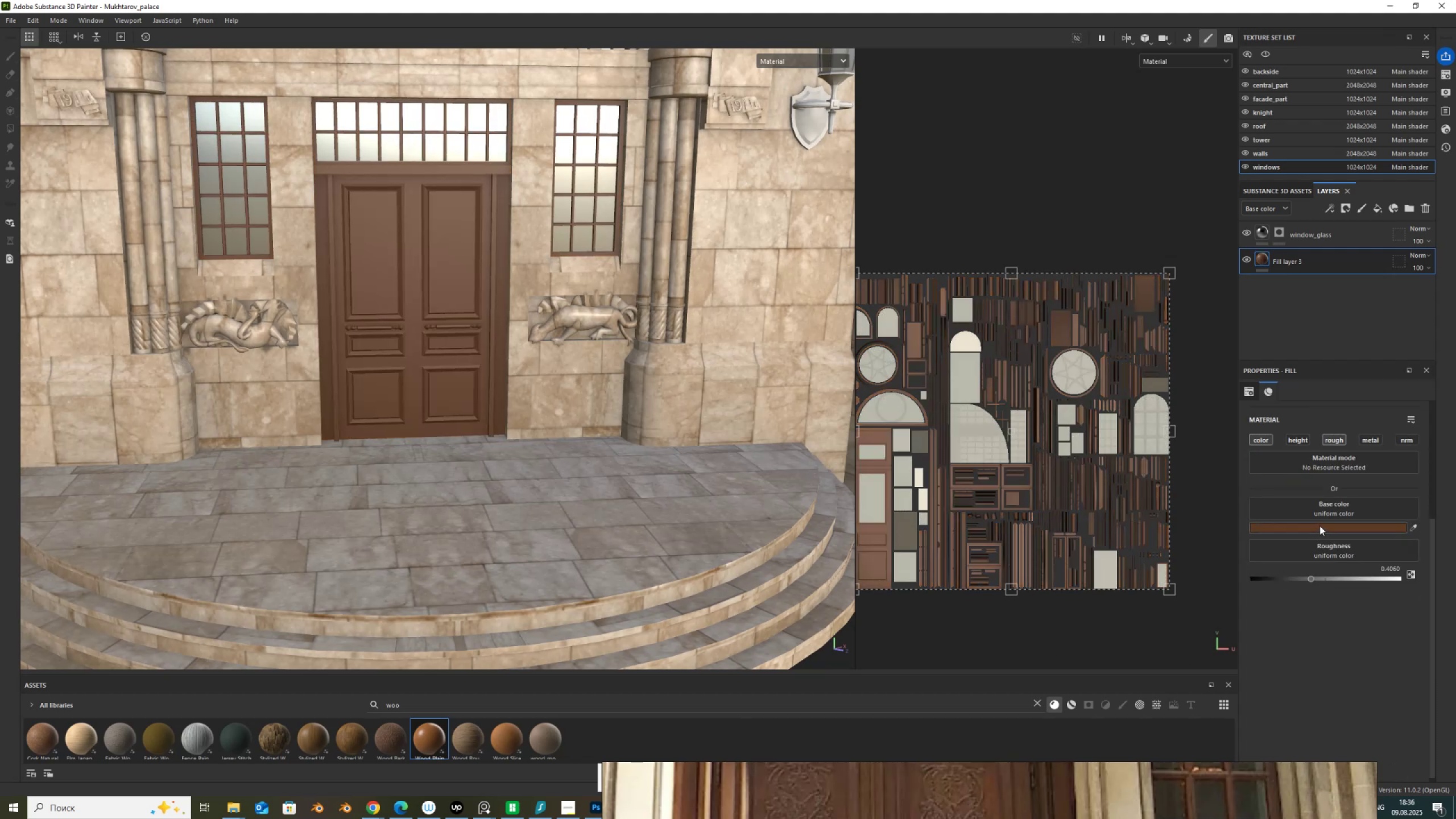 
left_click([1323, 527])
 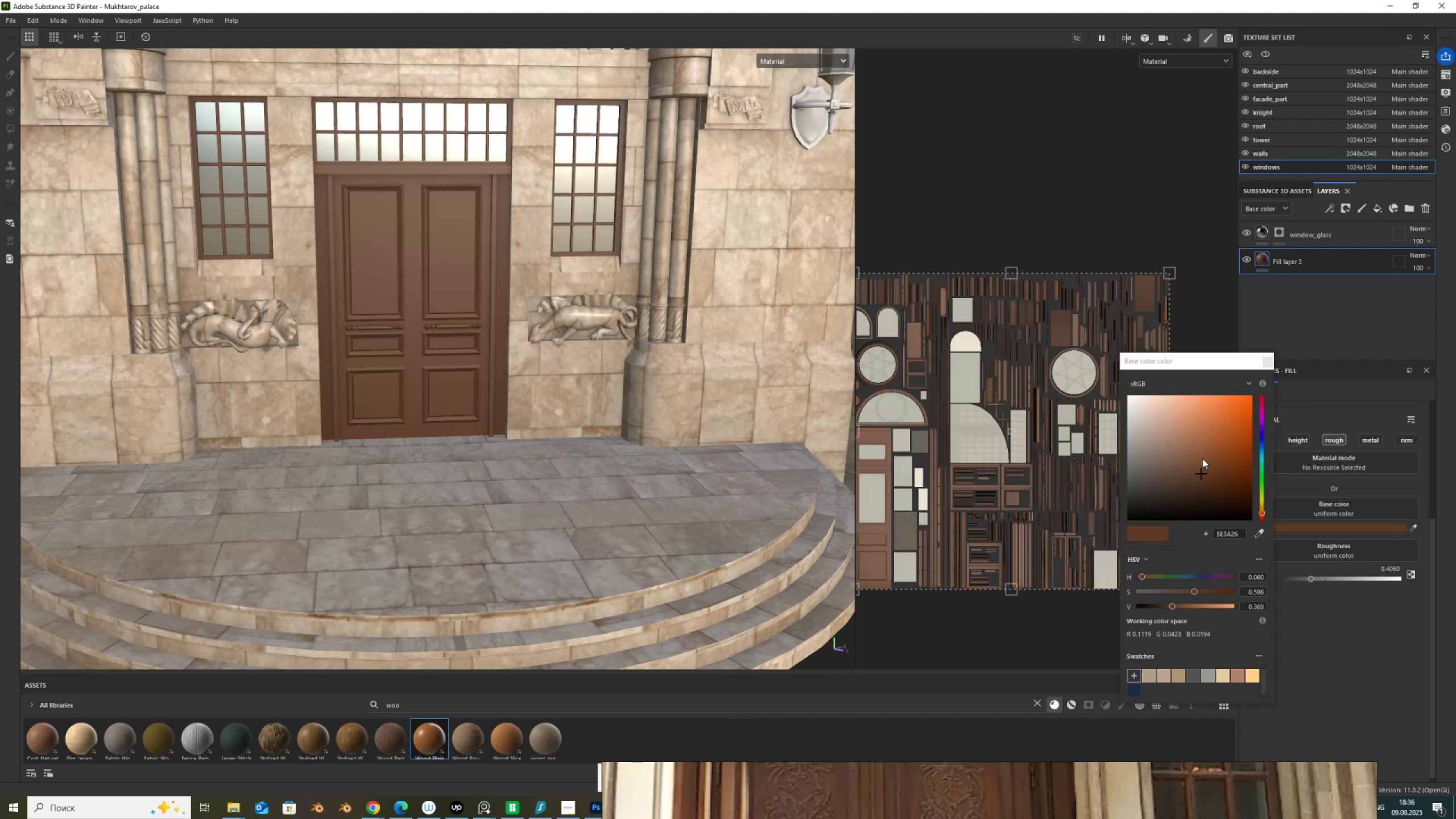 
left_click_drag(start_coordinate=[1240, 531], to_coordinate=[1205, 531])
 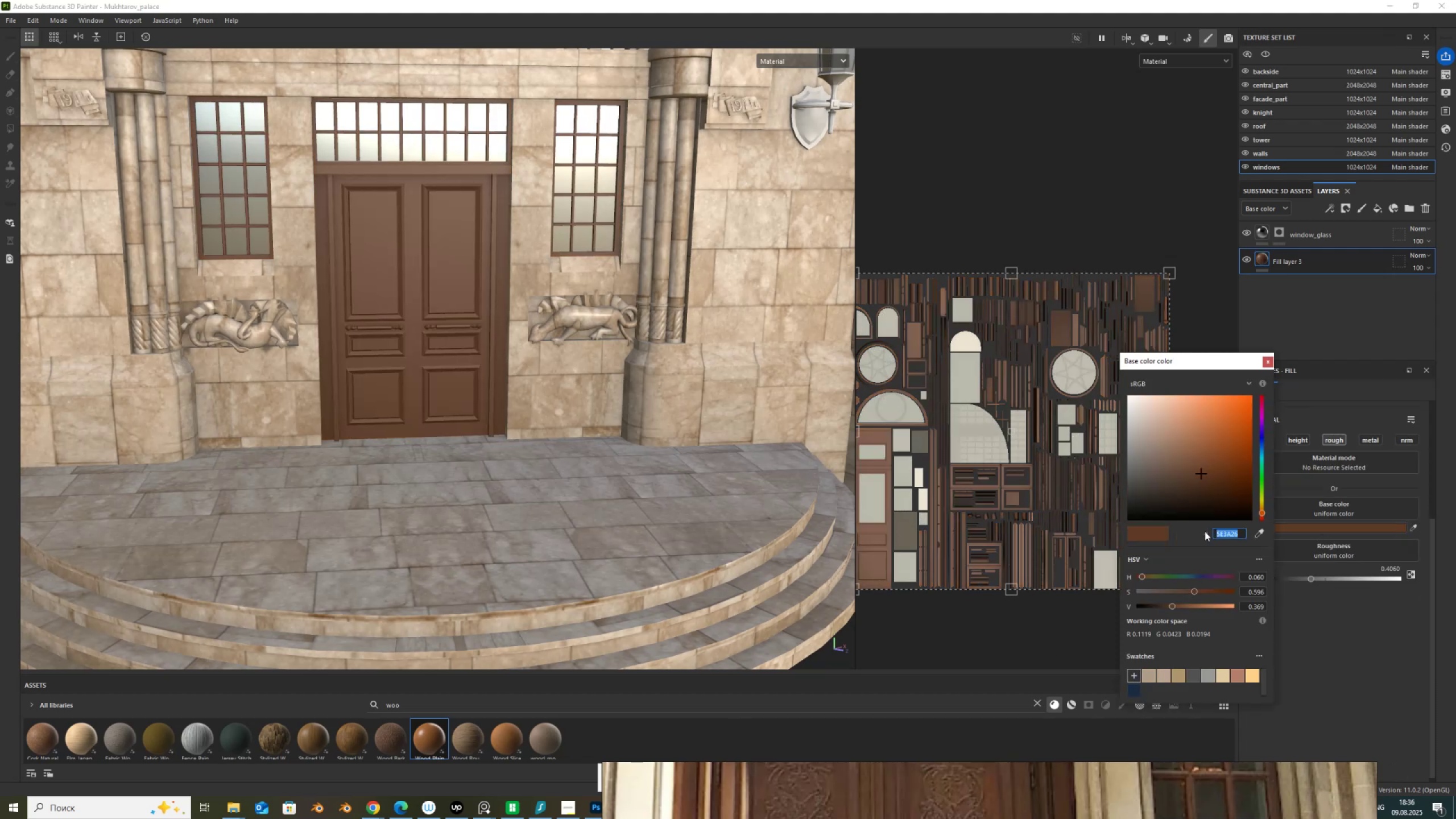 
key(Control+C)
 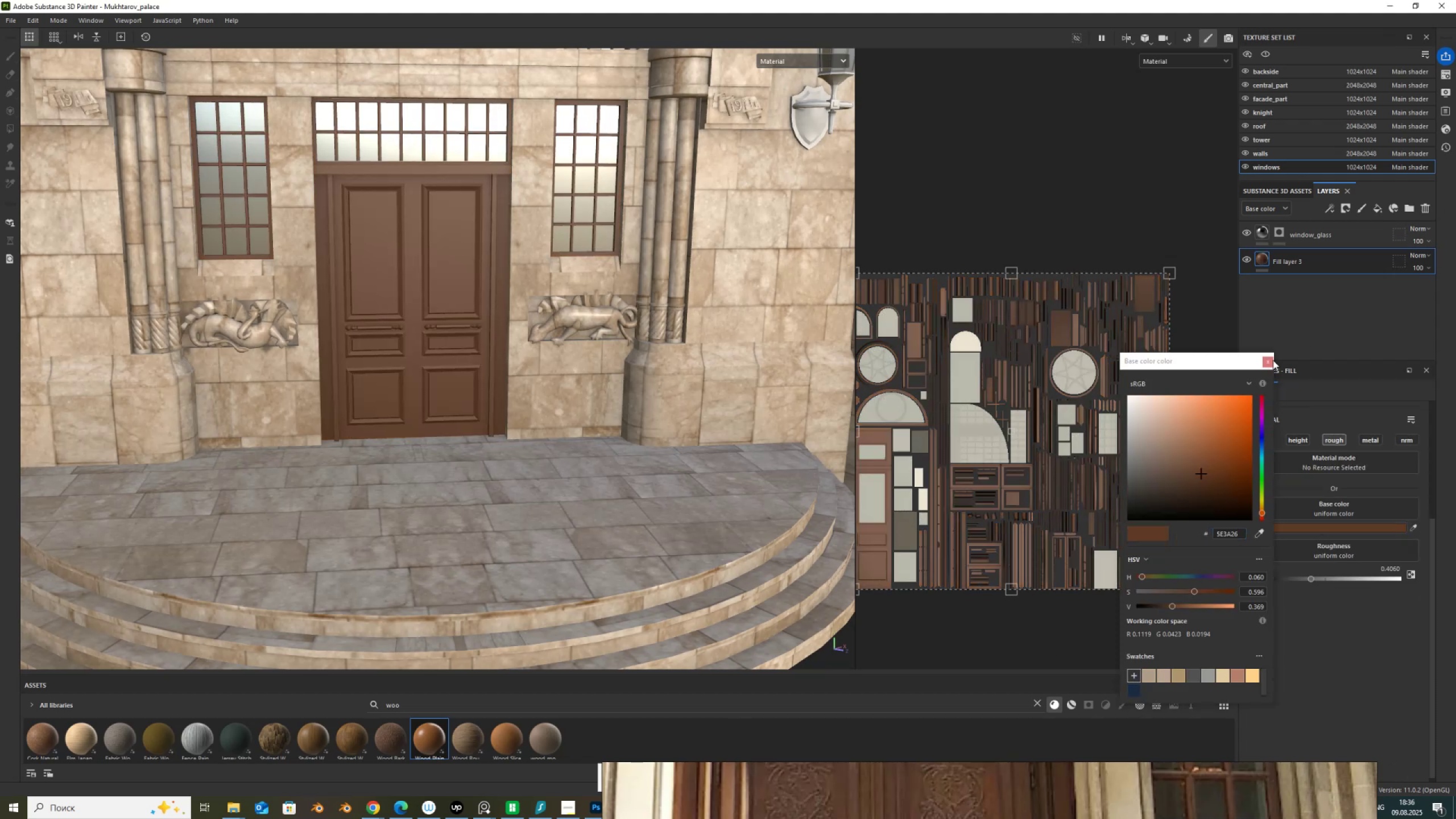 
left_click([1273, 362])
 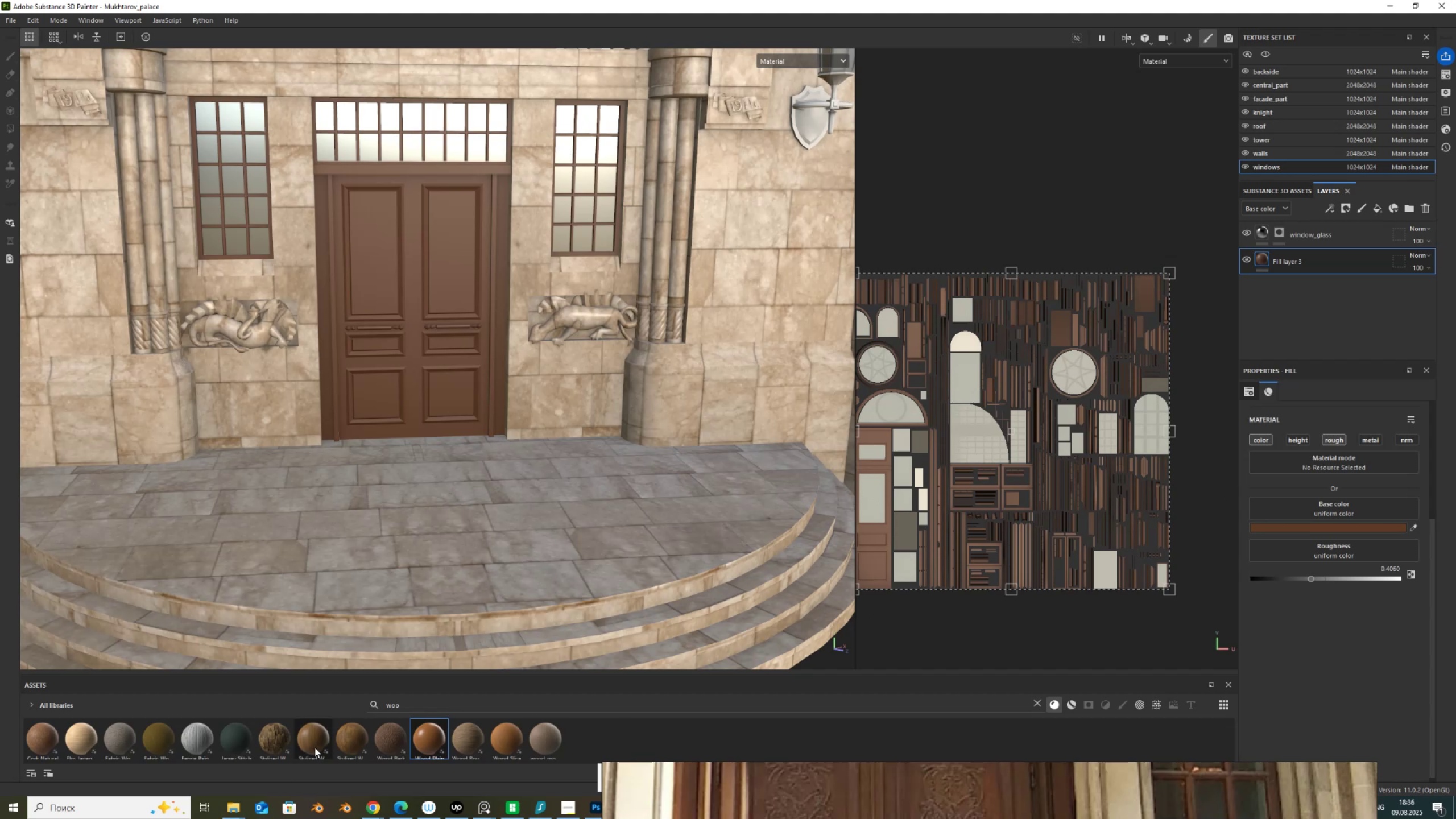 
wait(5.22)
 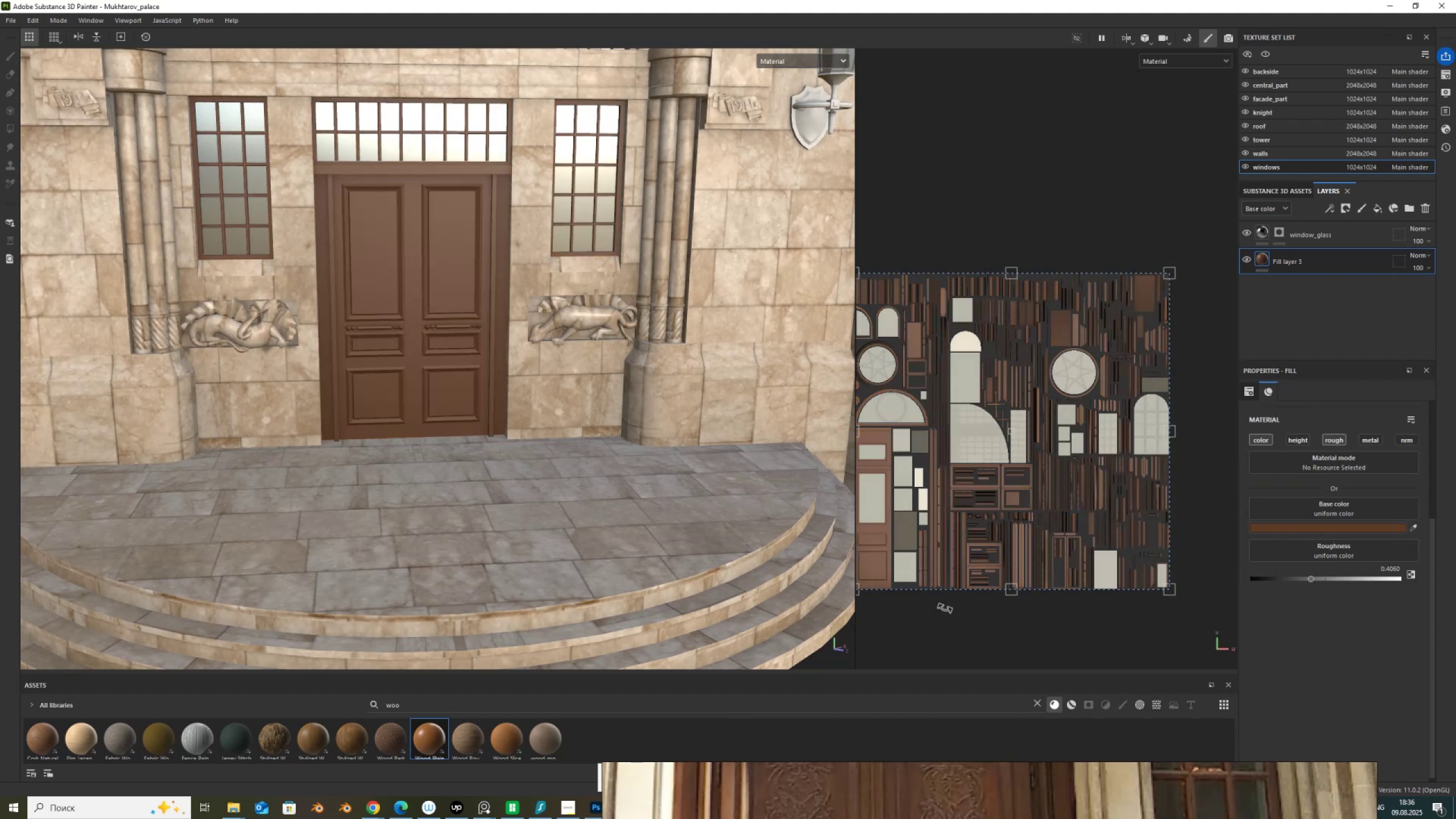 
mouse_move([328, 741])
 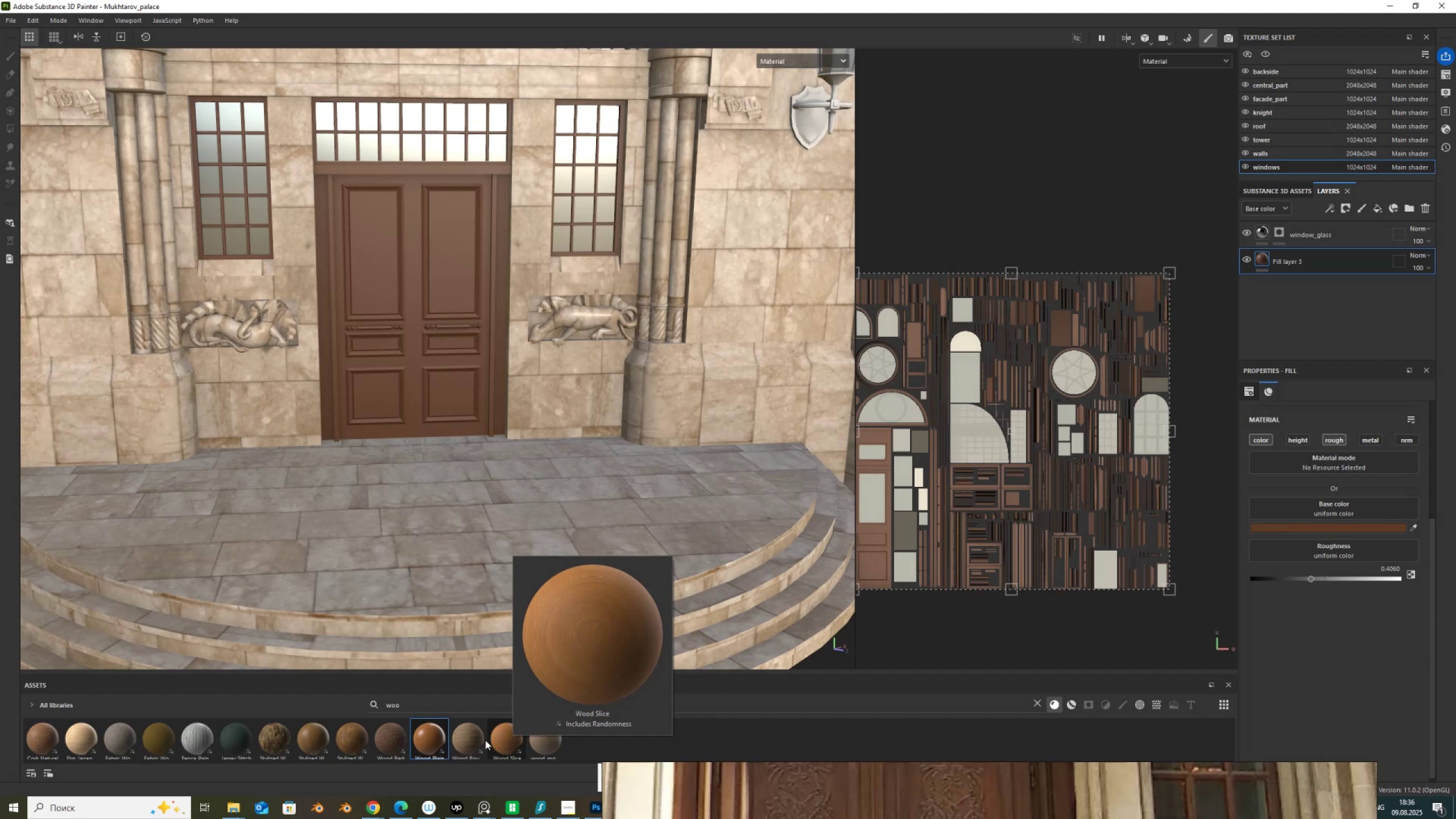 
wait(9.71)
 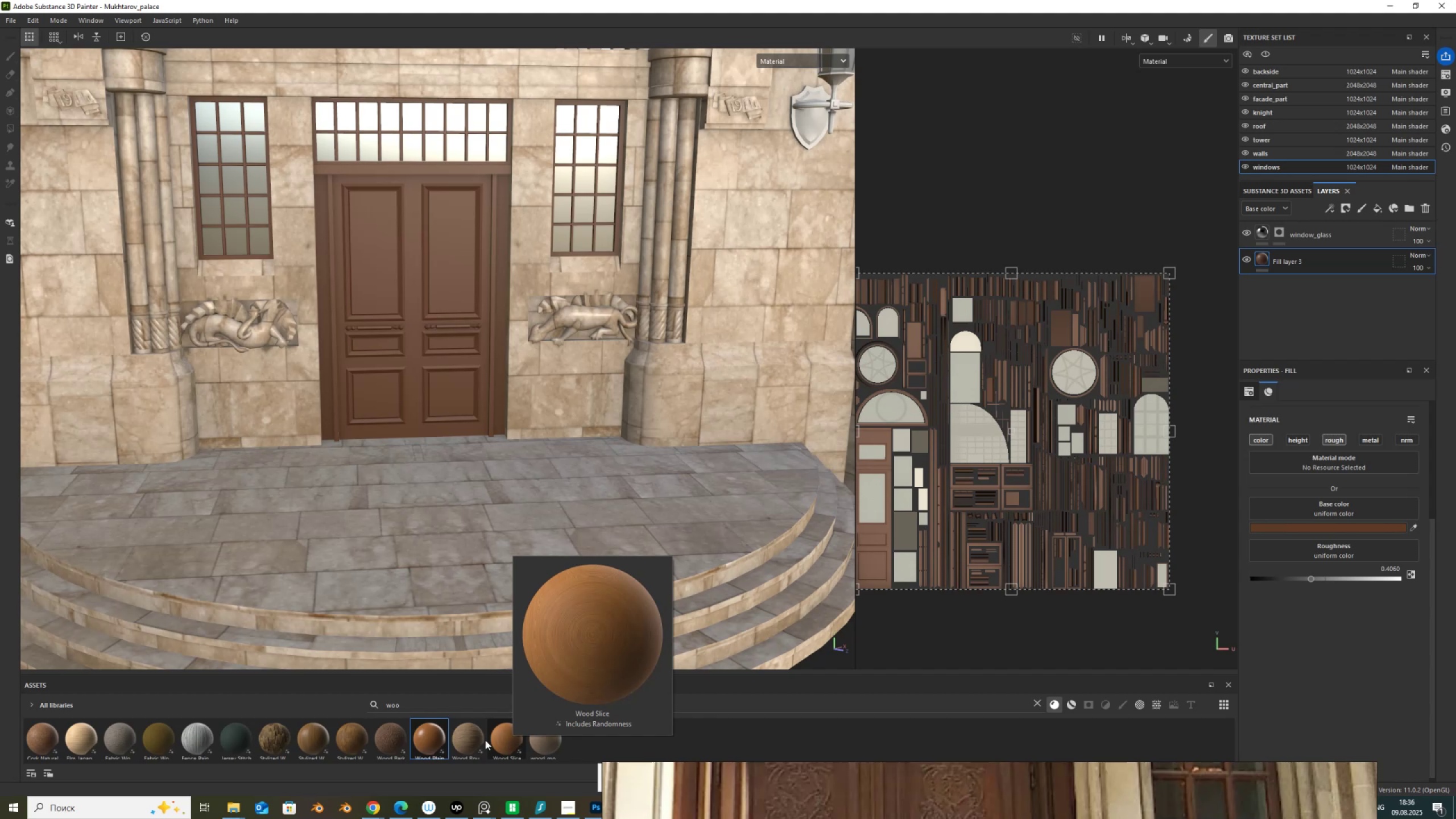 
mouse_move([60, 729])
 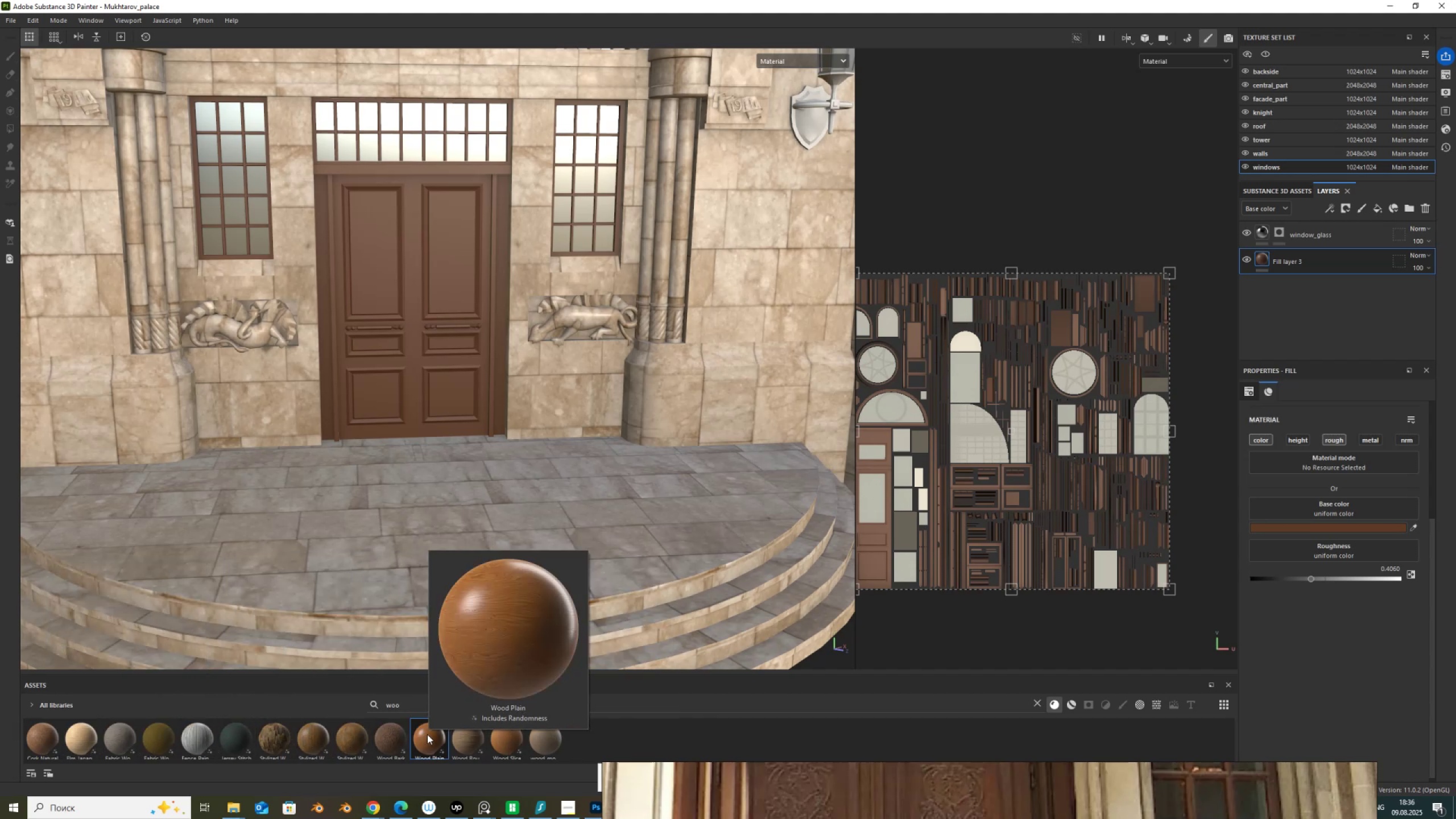 
wait(5.01)
 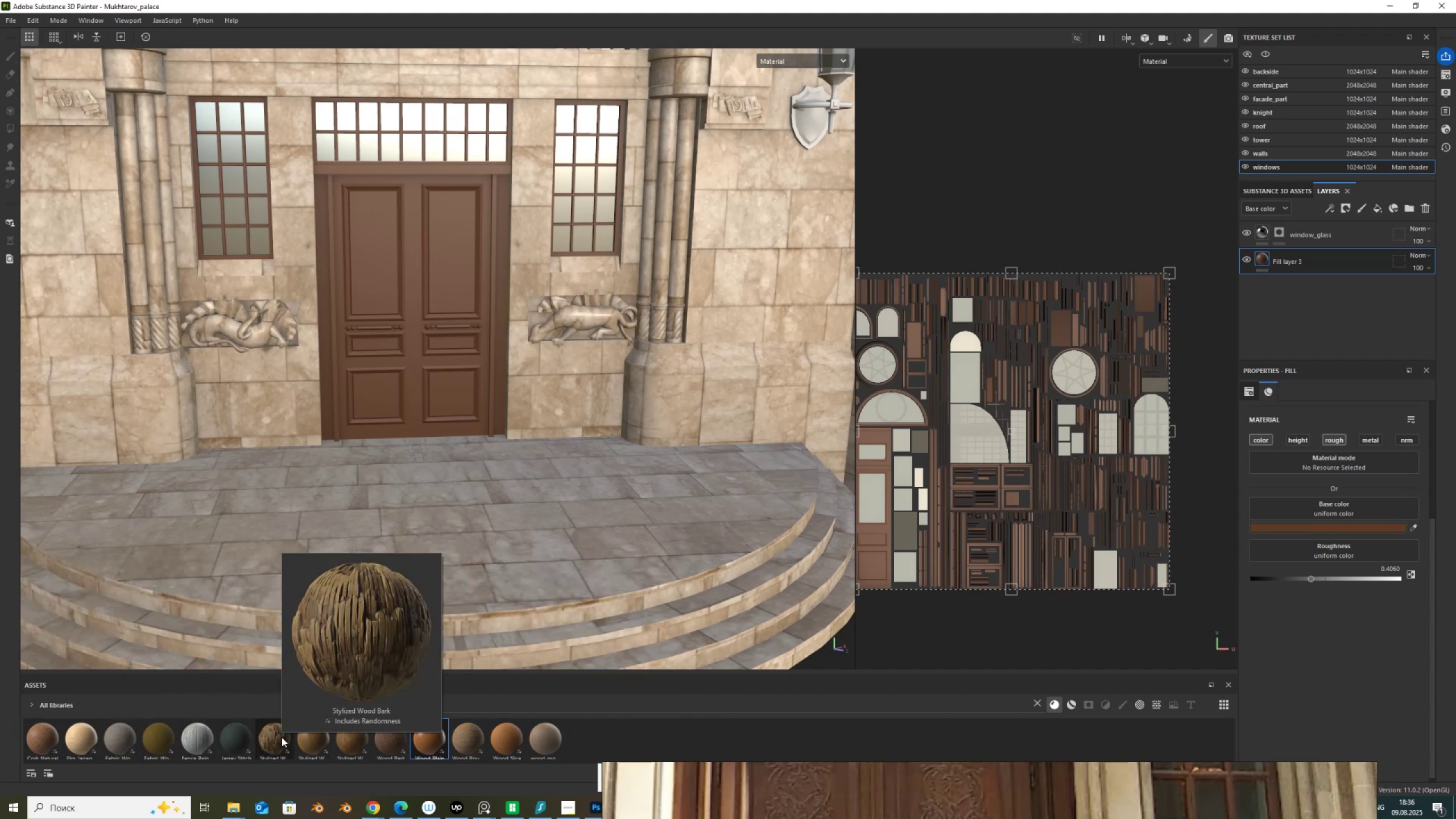 
left_click_drag(start_coordinate=[425, 737], to_coordinate=[1342, 460])
 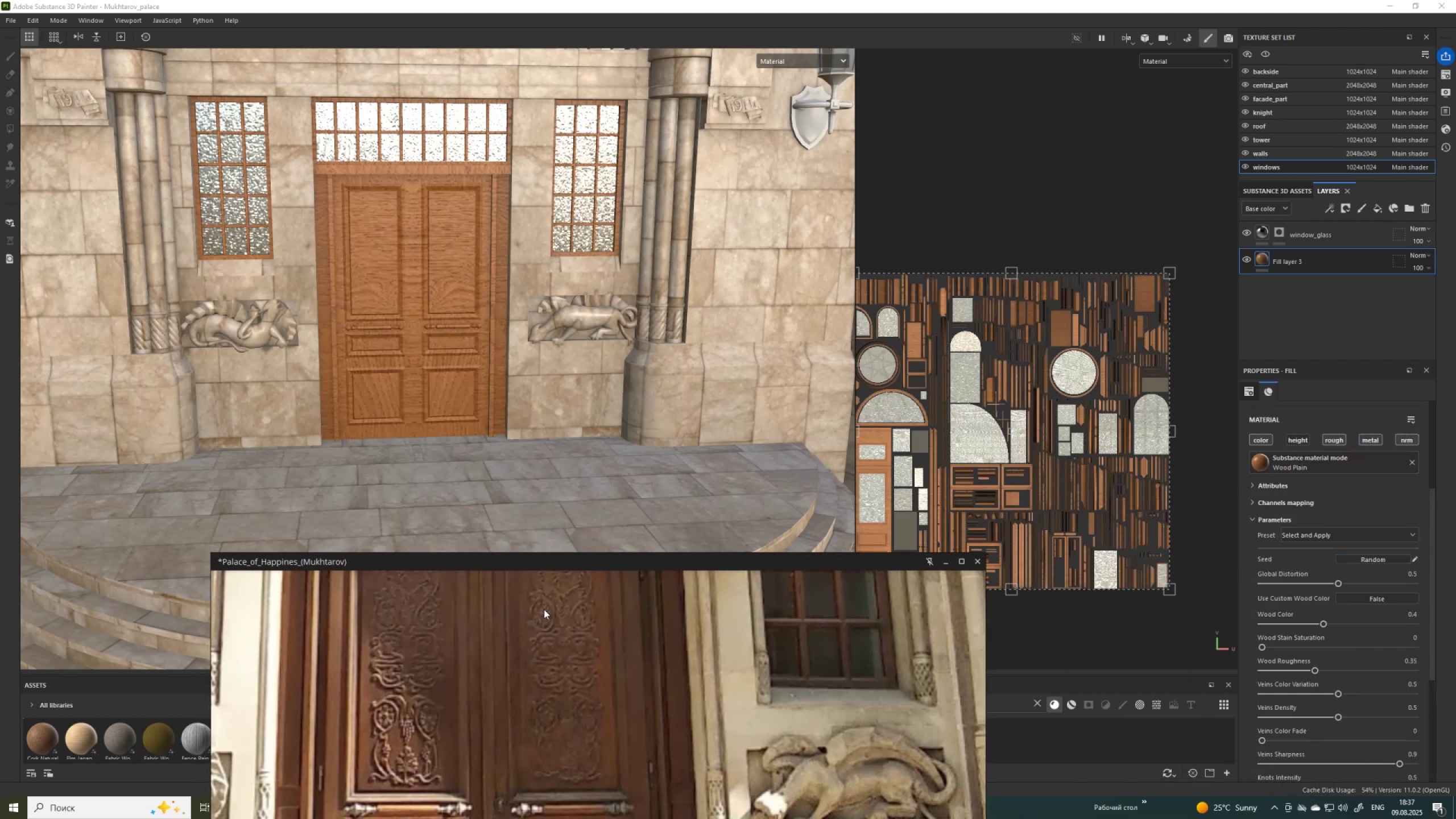 
wait(5.0)
 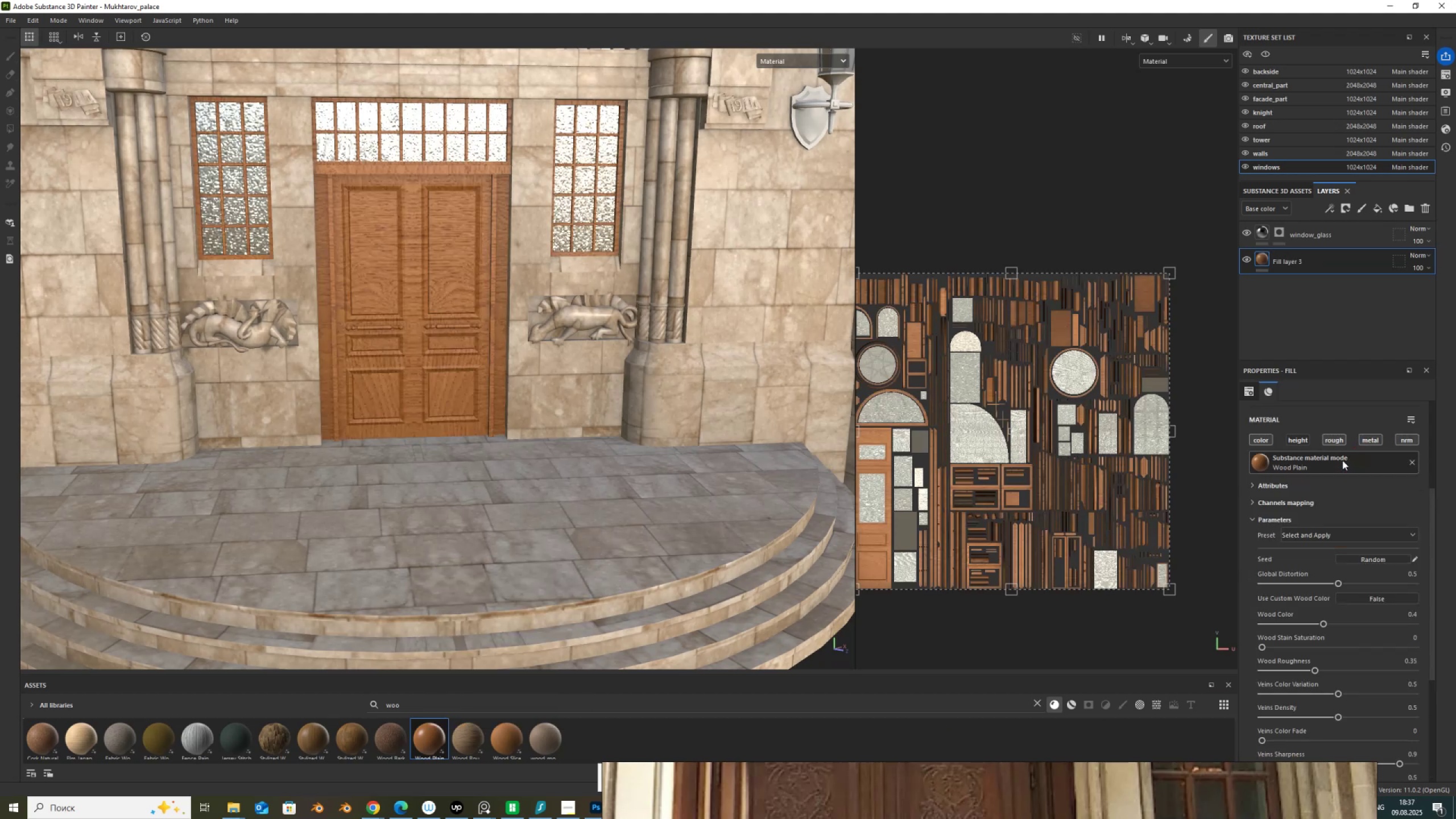 
left_click([1317, 531])
 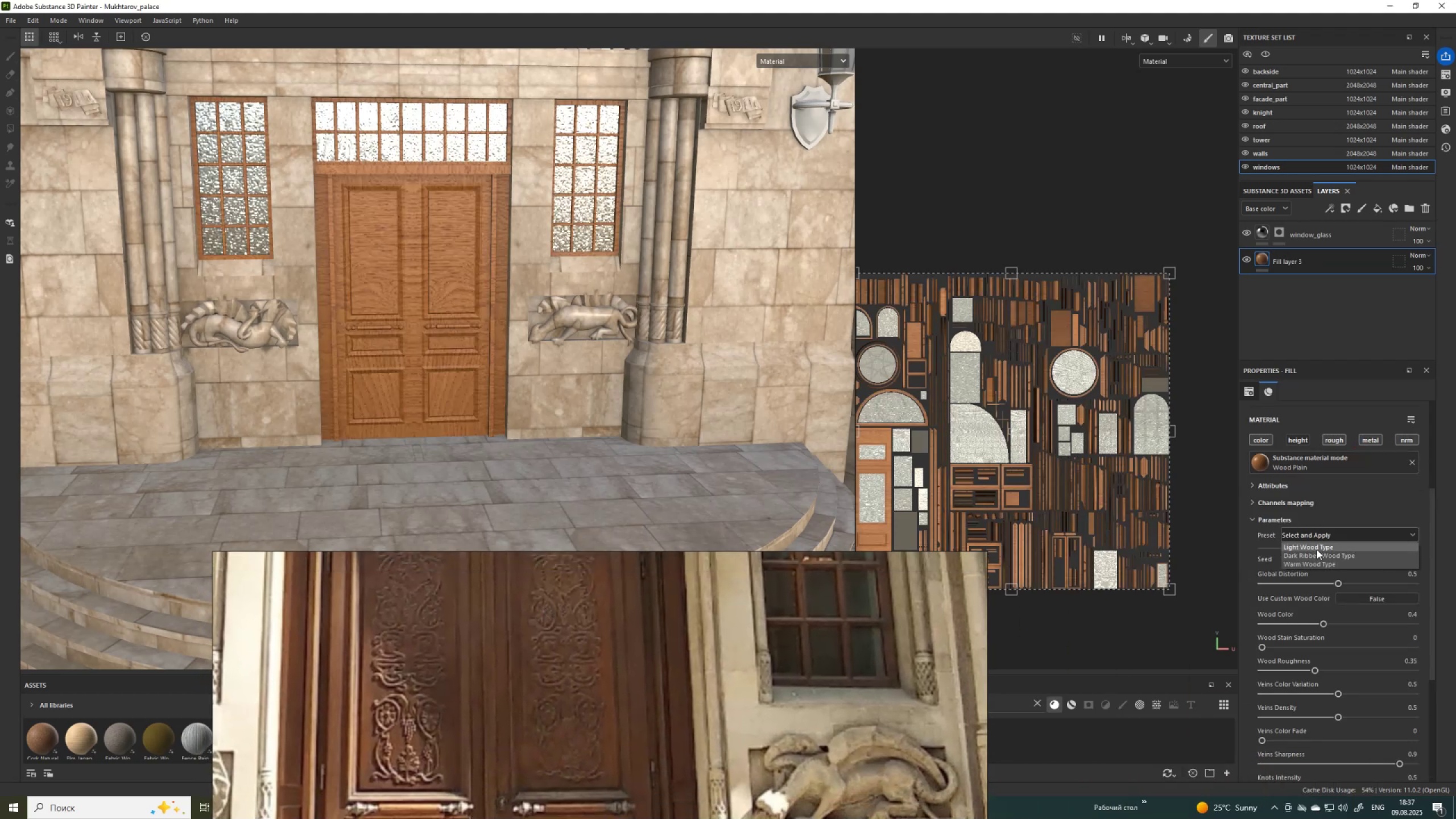 
left_click([1317, 549])
 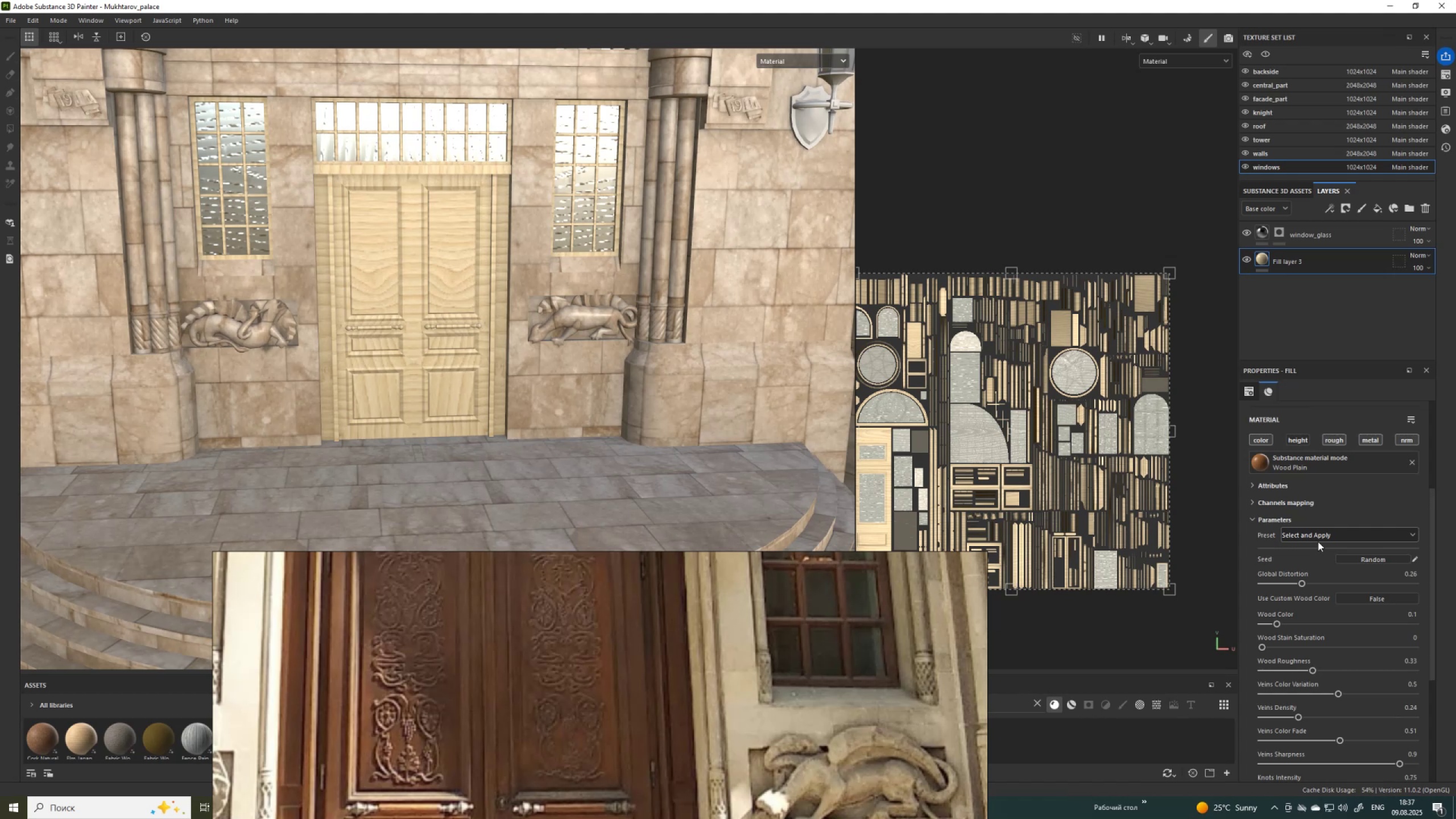 
left_click([1322, 536])
 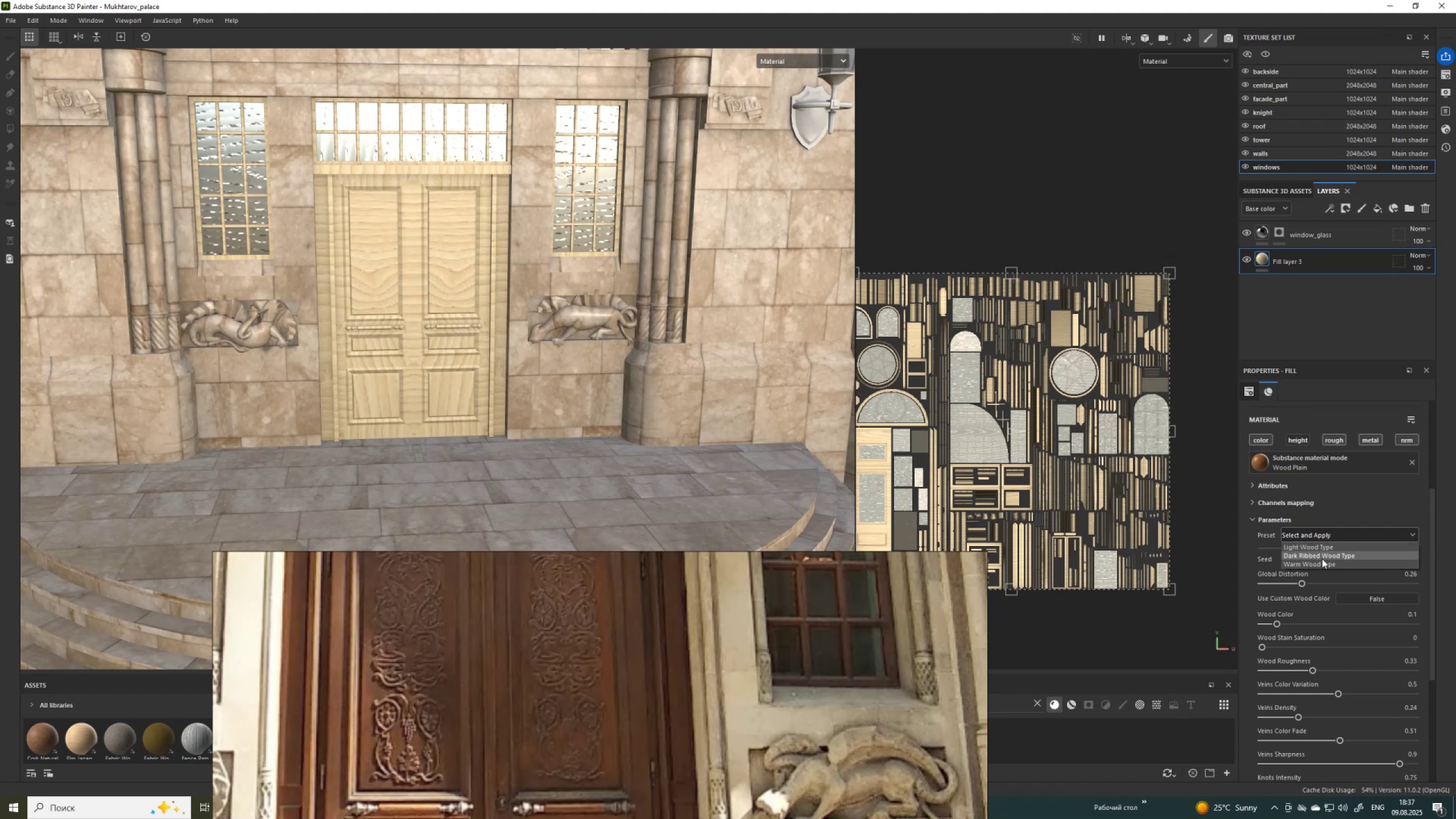 
left_click([1322, 559])
 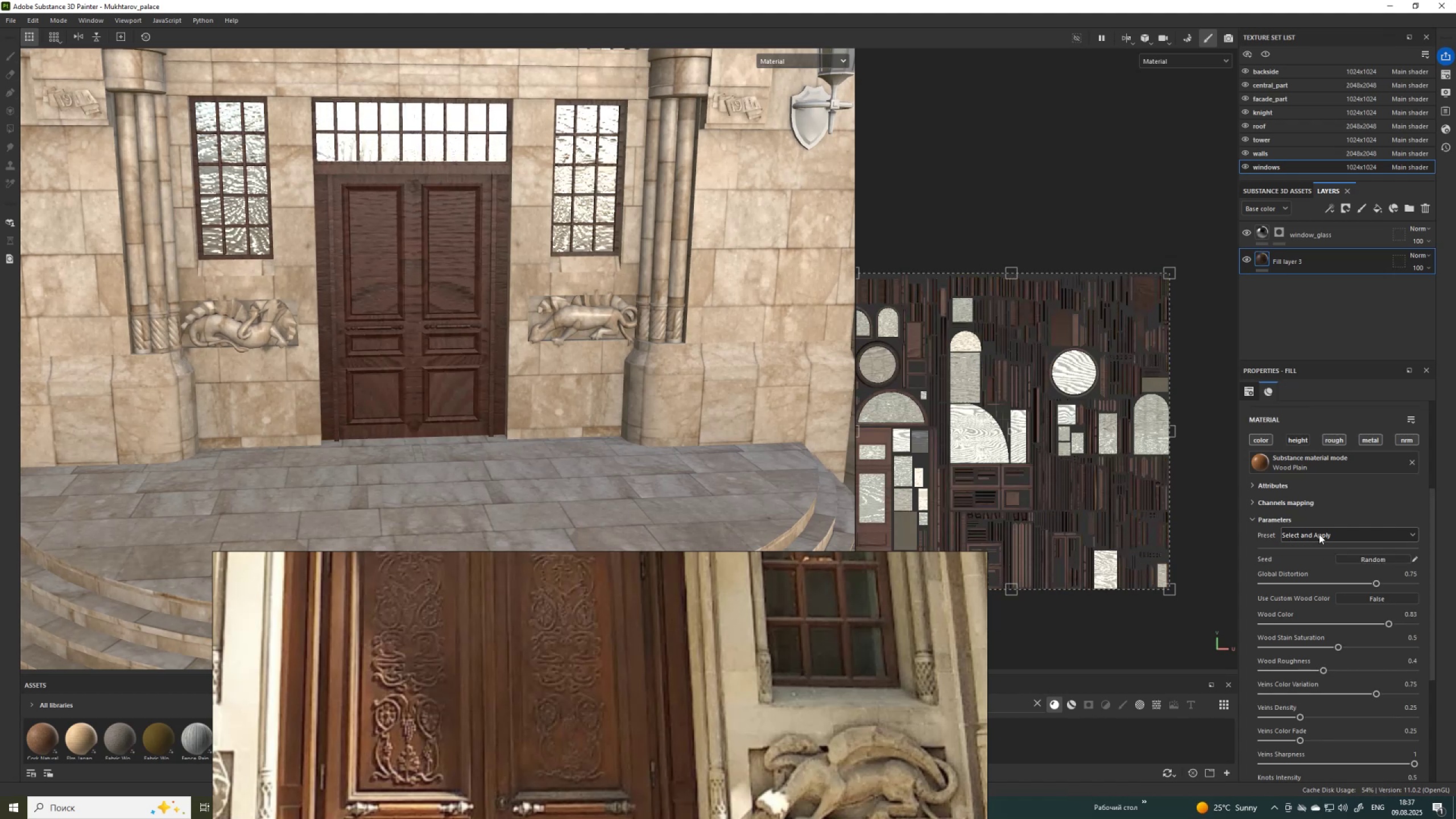 
left_click([1319, 534])
 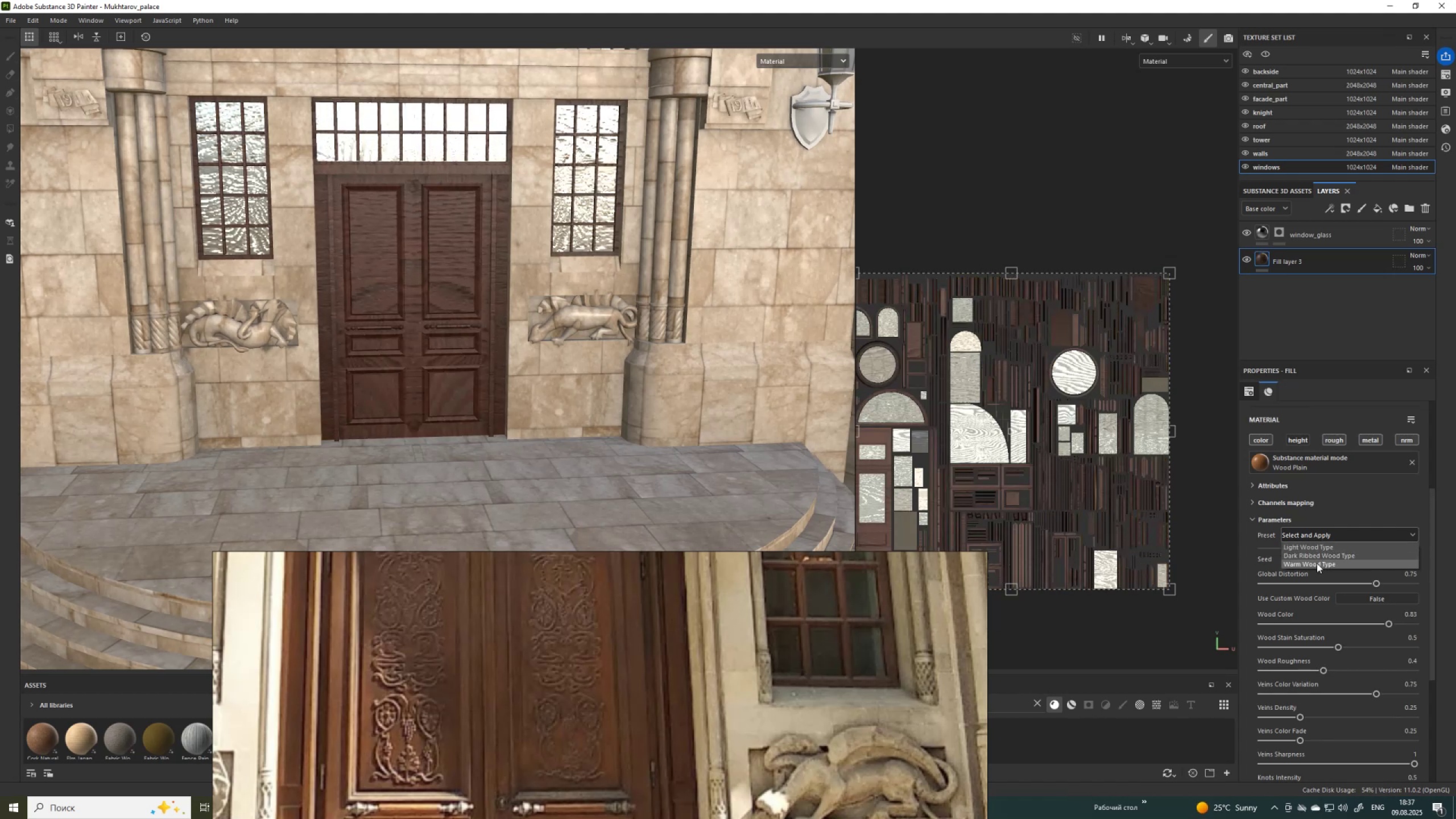 
left_click([1317, 563])
 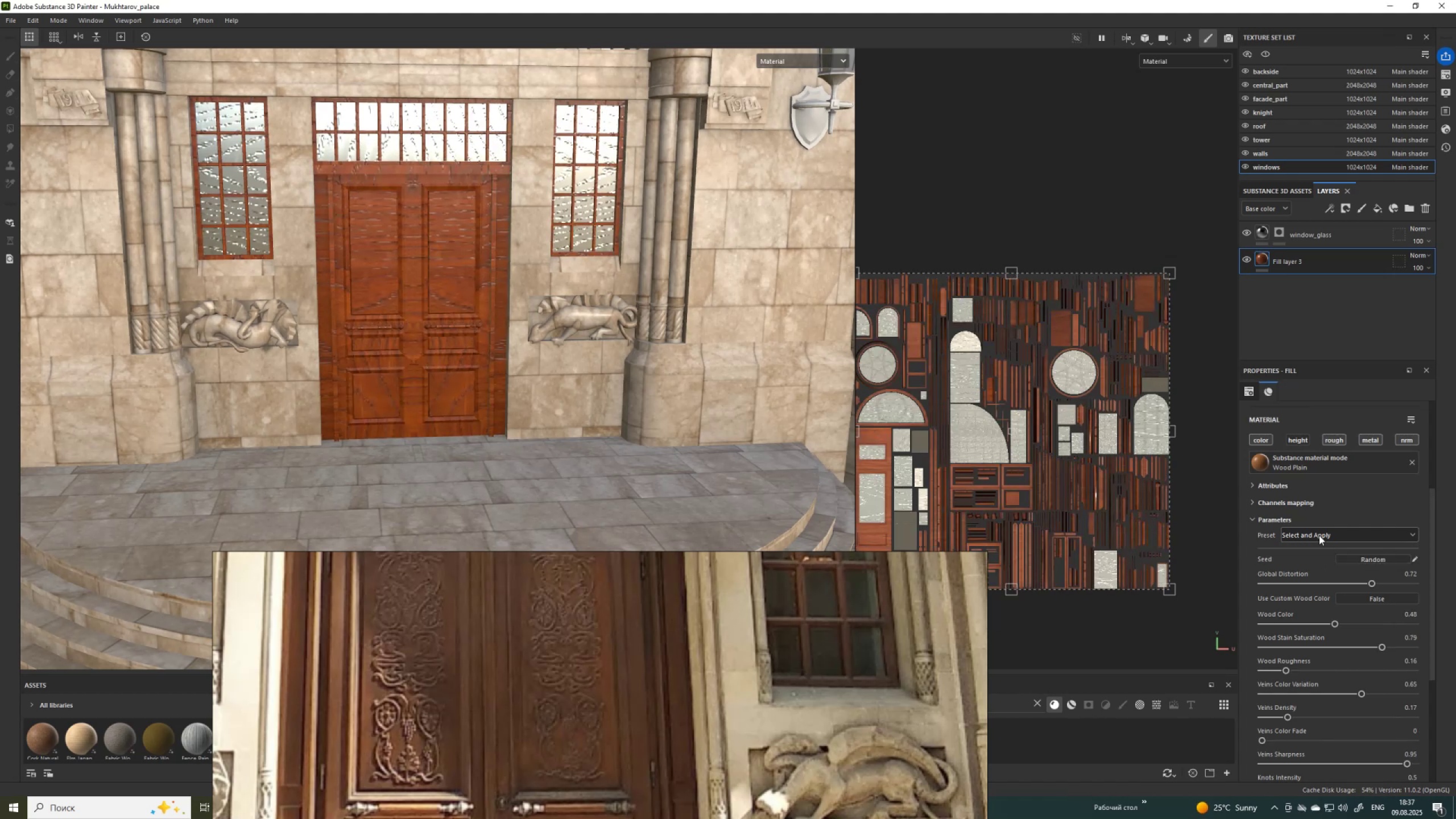 
left_click([1320, 533])
 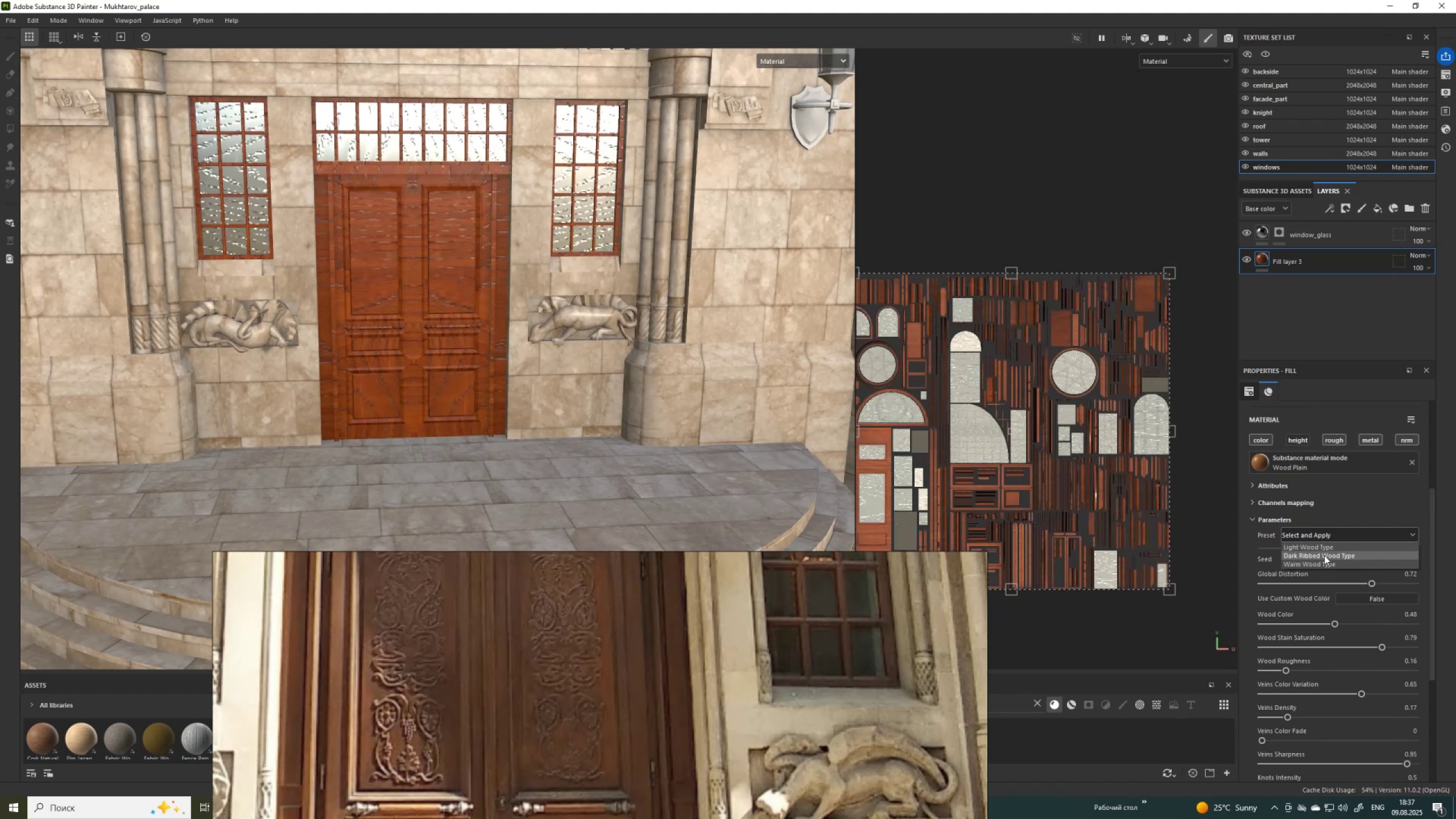 
left_click([1324, 555])
 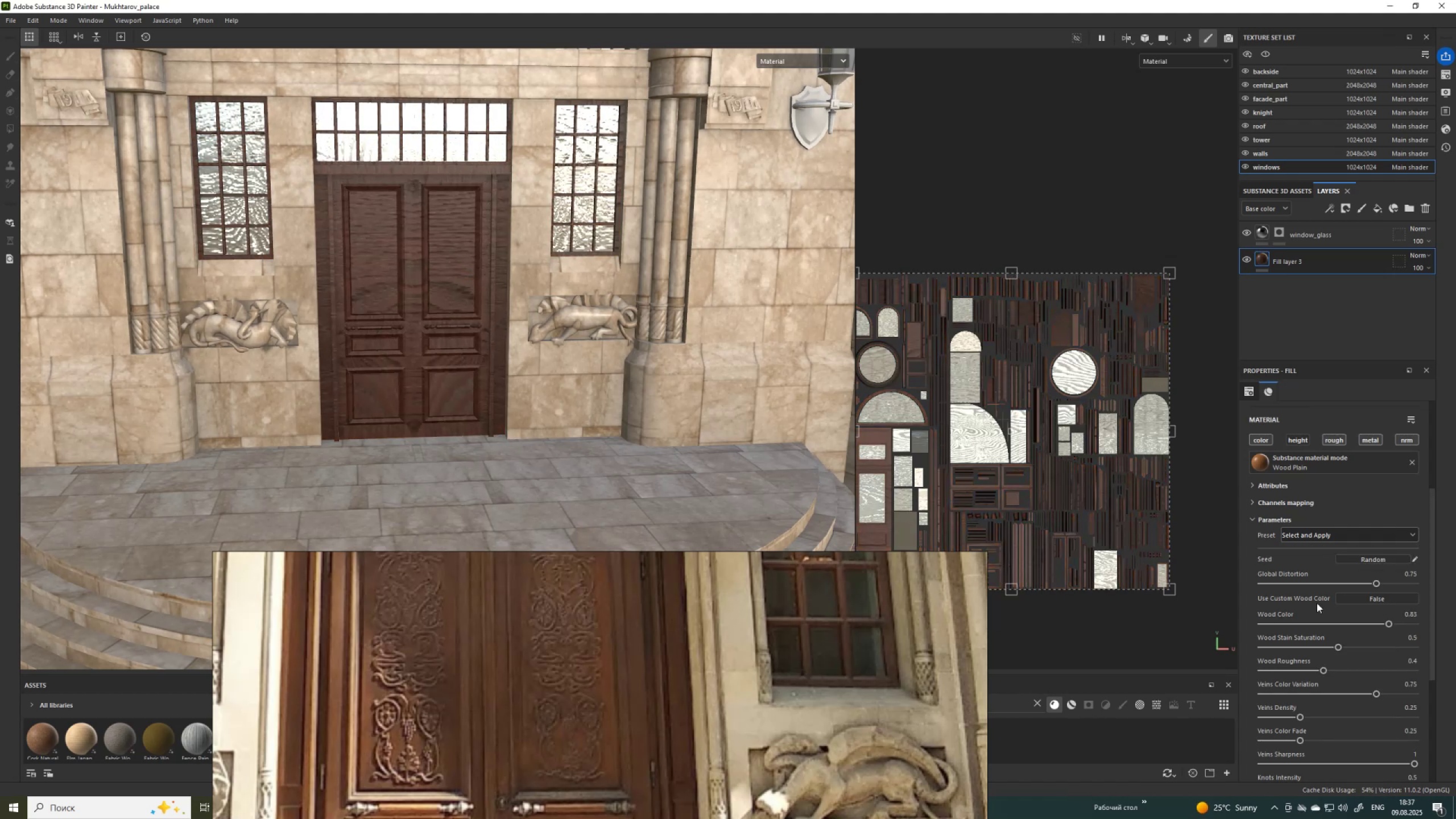 
scroll: coordinate [1316, 610], scroll_direction: down, amount: 6.0
 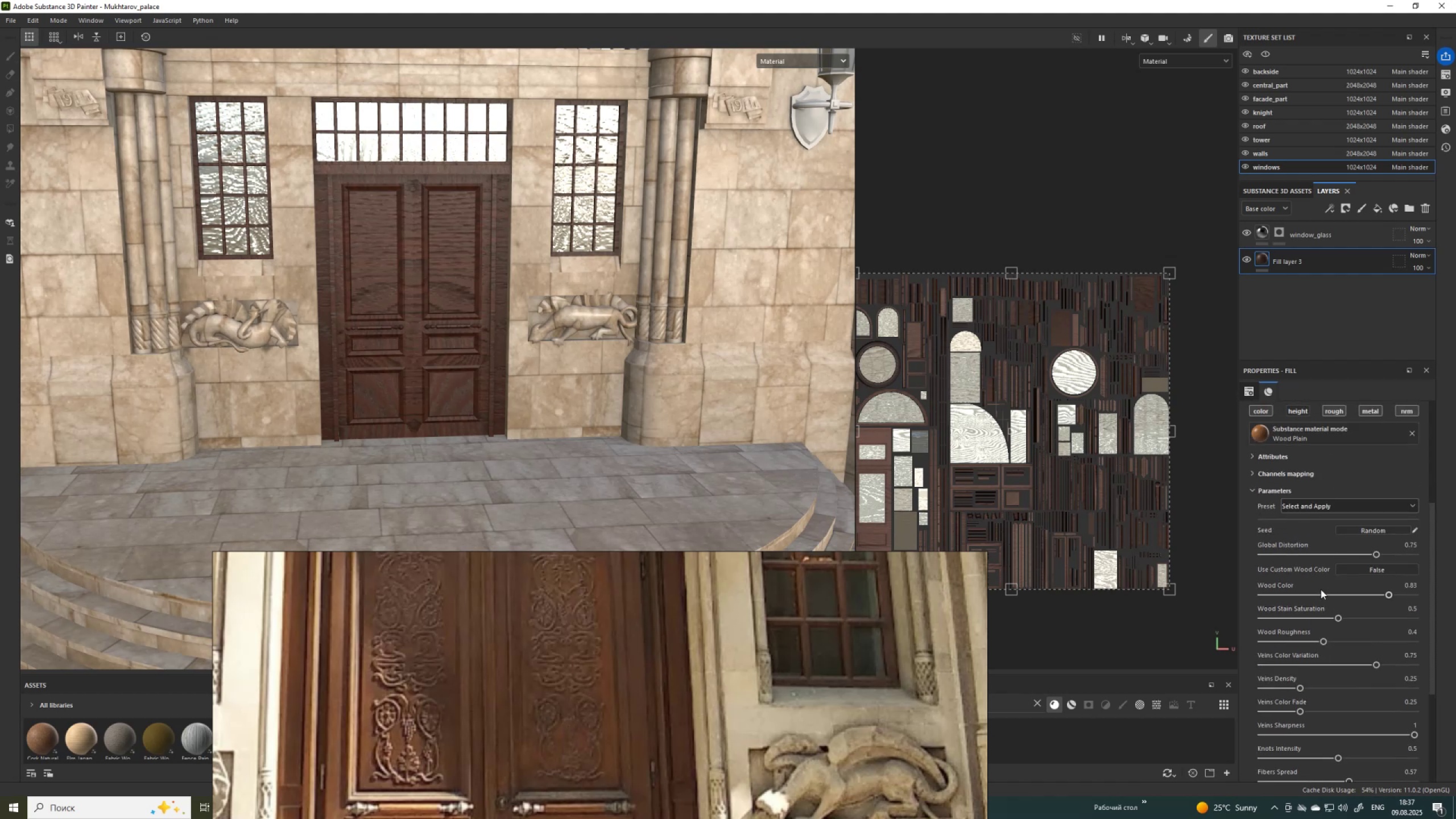 
left_click([1356, 529])
 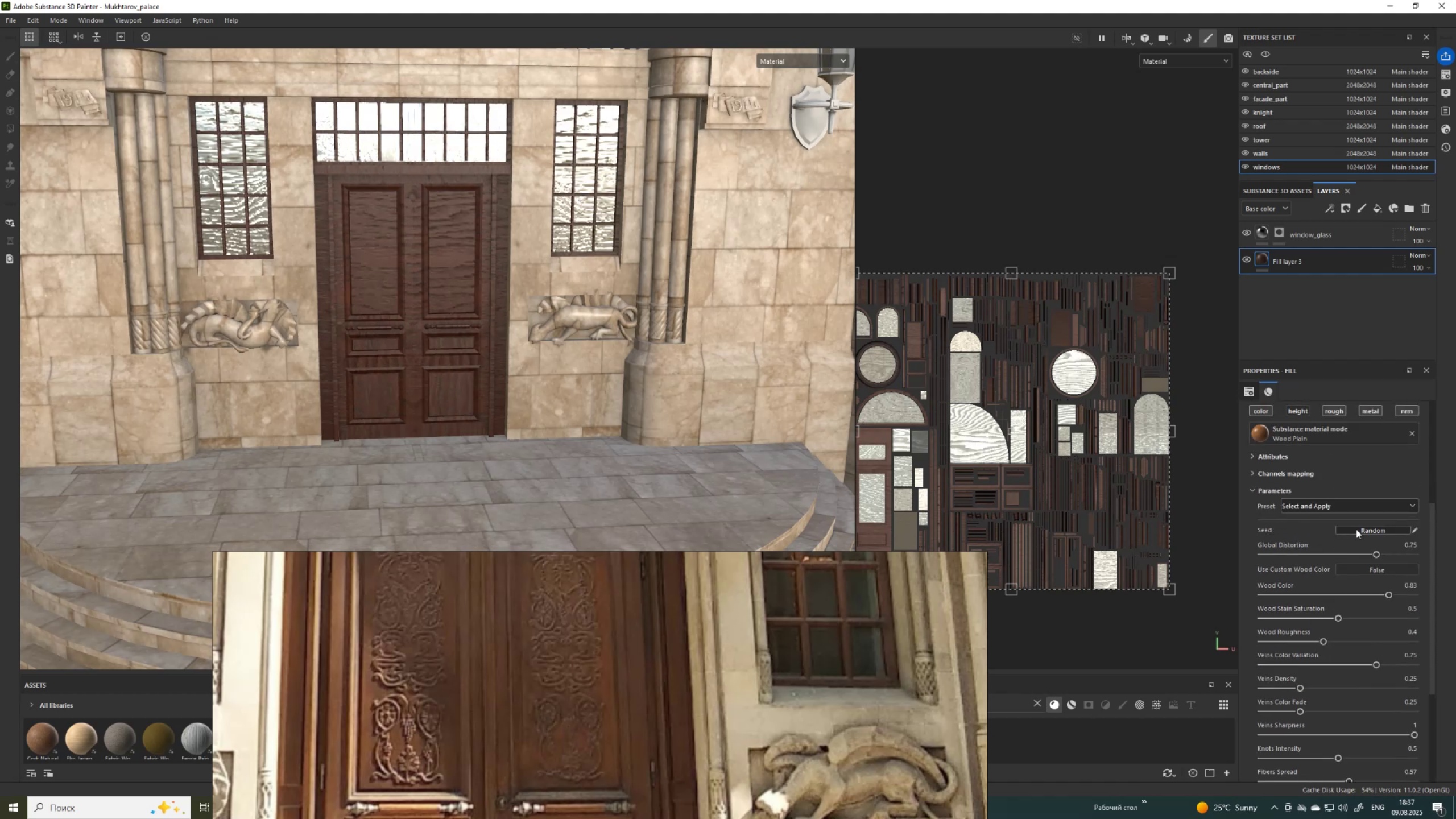 
left_click([1356, 529])
 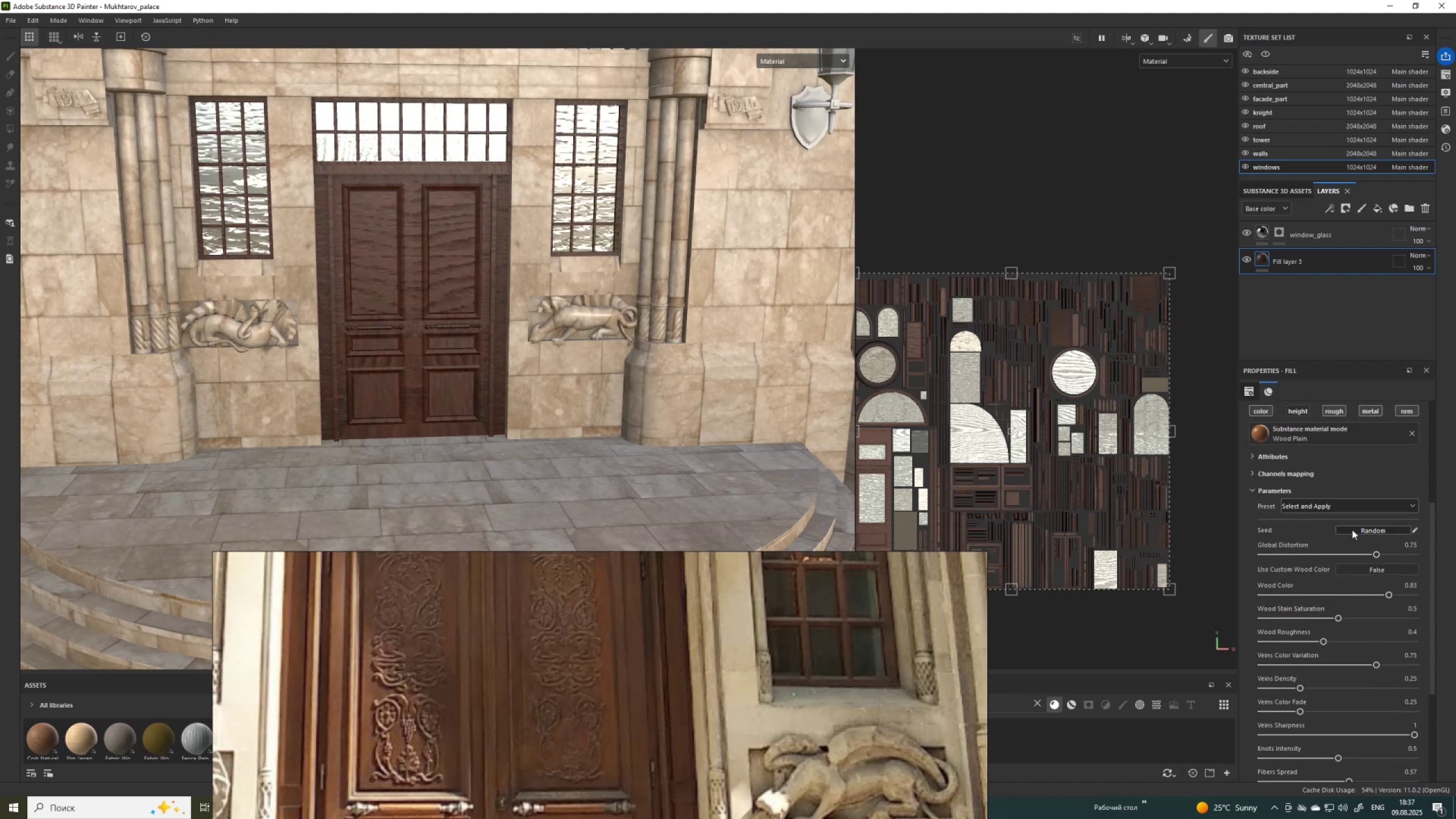 
left_click([1354, 530])
 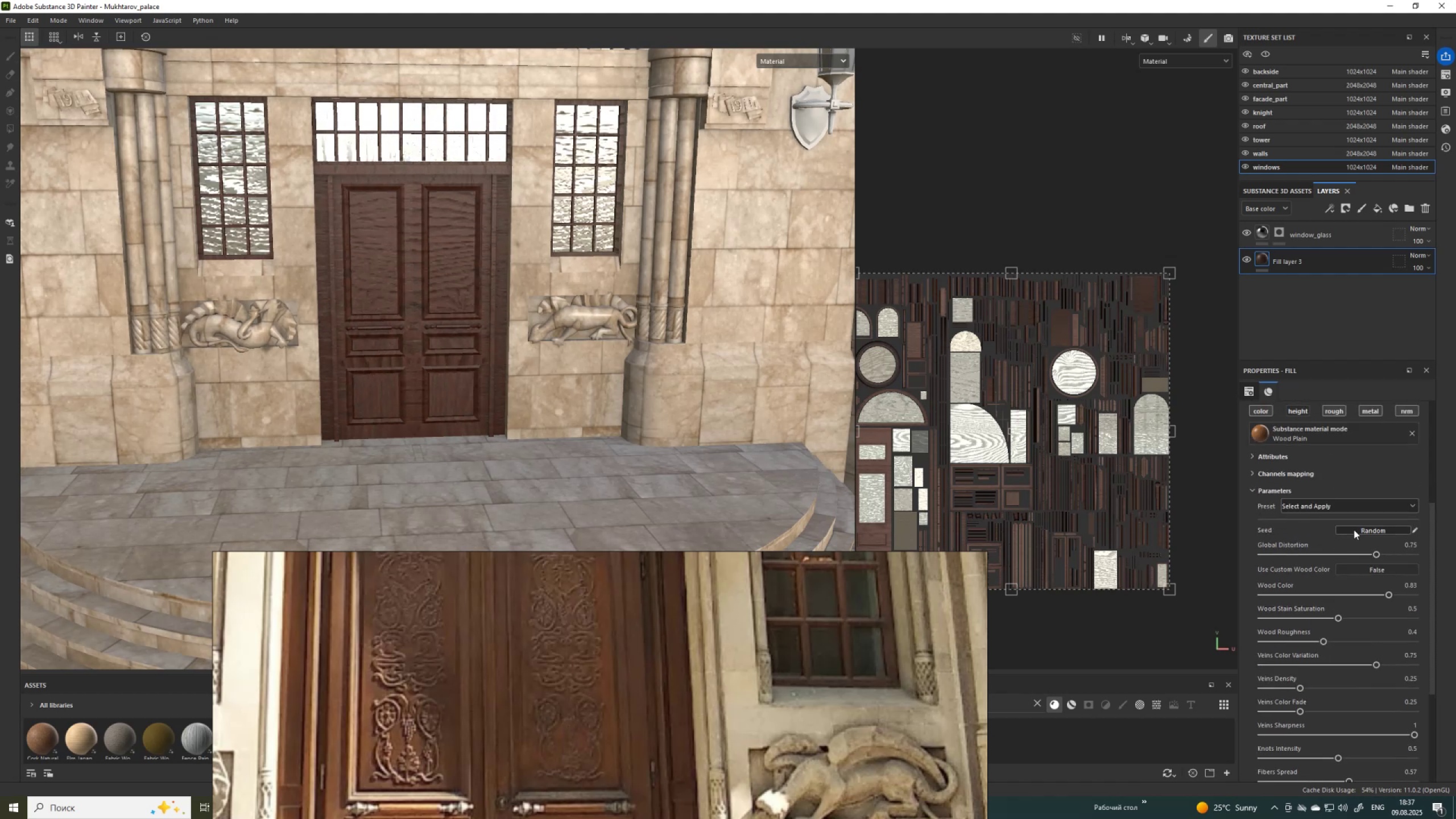 
scroll: coordinate [1354, 530], scroll_direction: up, amount: 6.0
 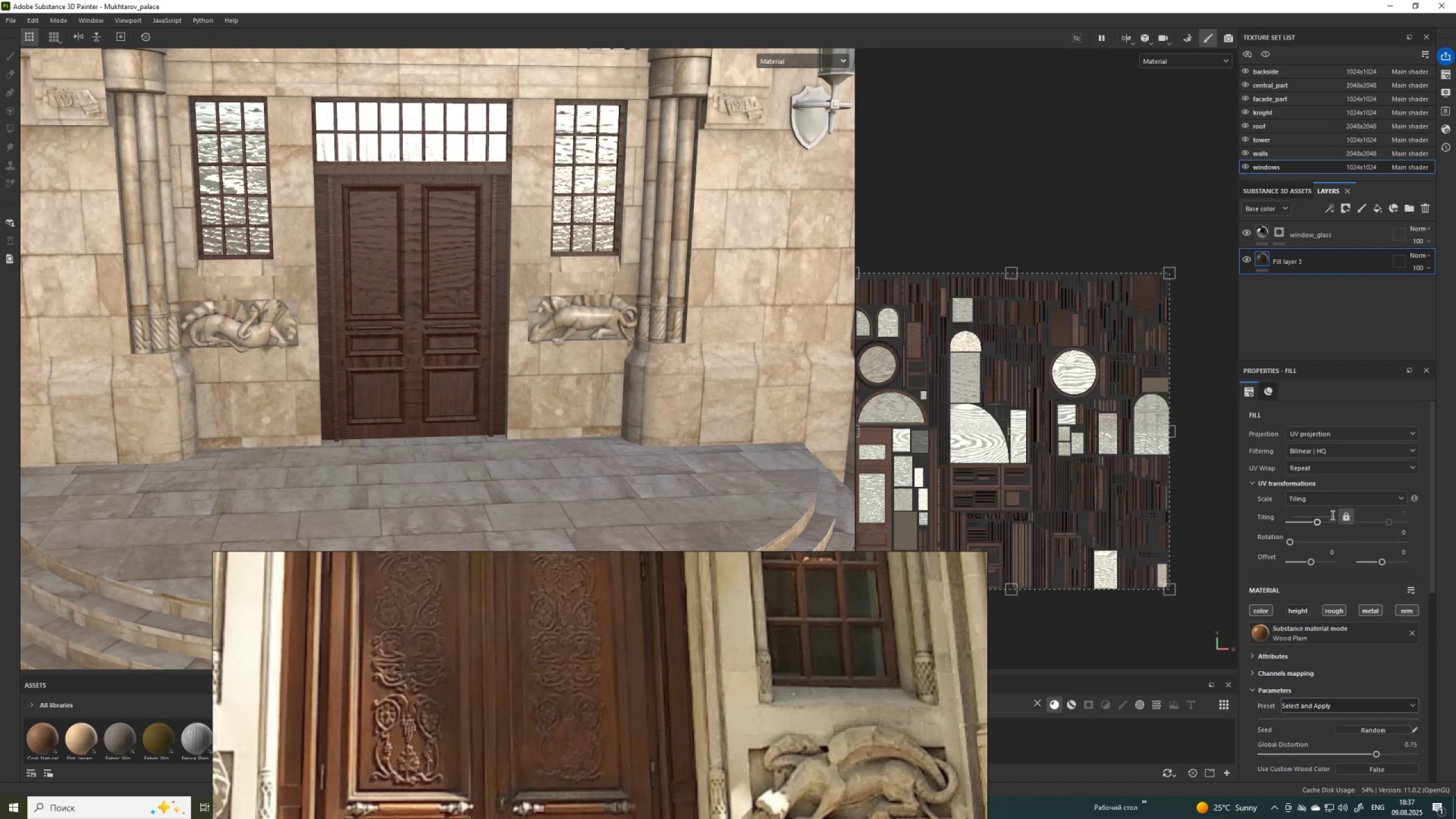 
left_click_drag(start_coordinate=[1330, 514], to_coordinate=[1350, 516])
 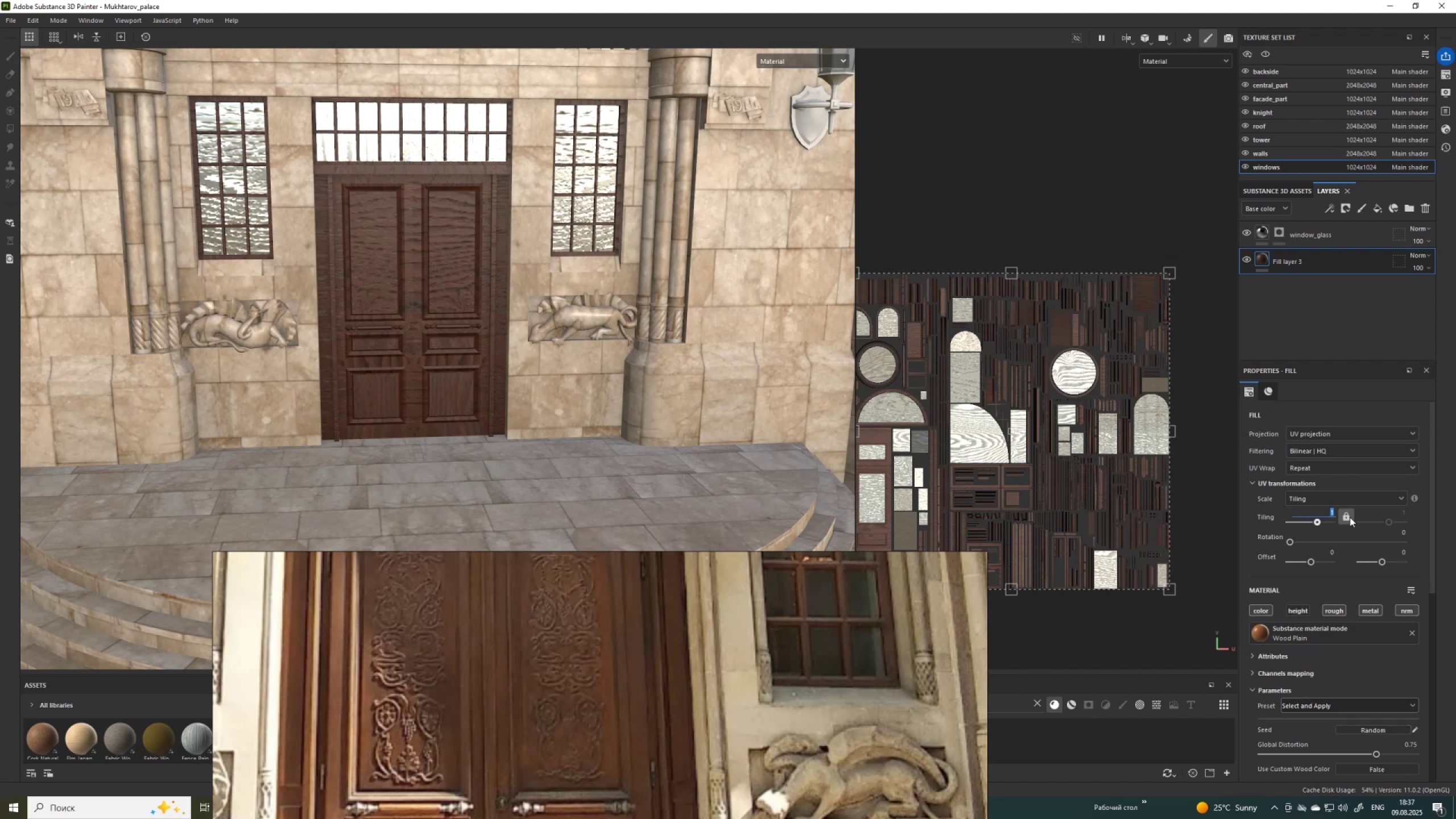 
key(Numpad1)
 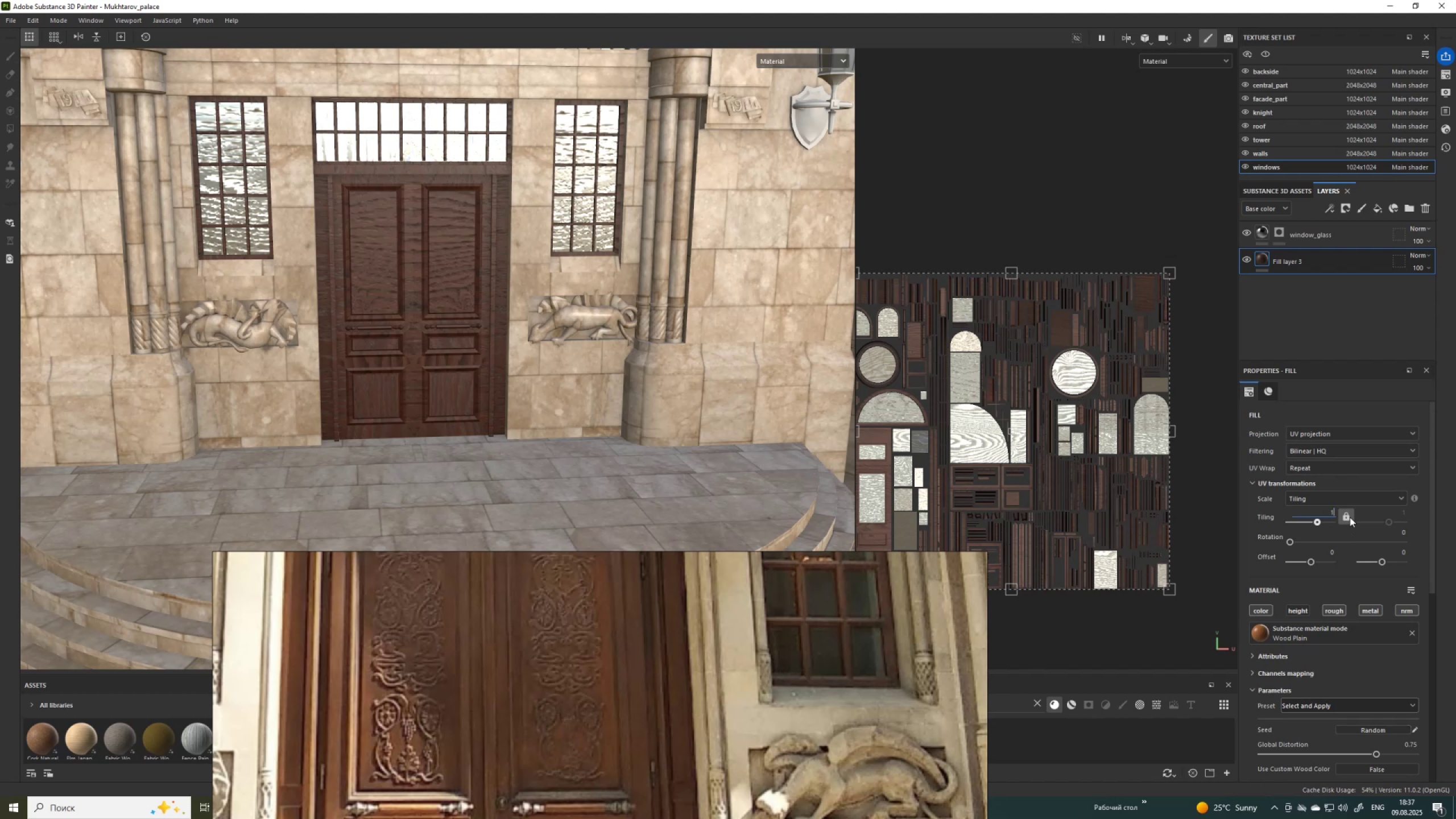 
key(Numpad0)
 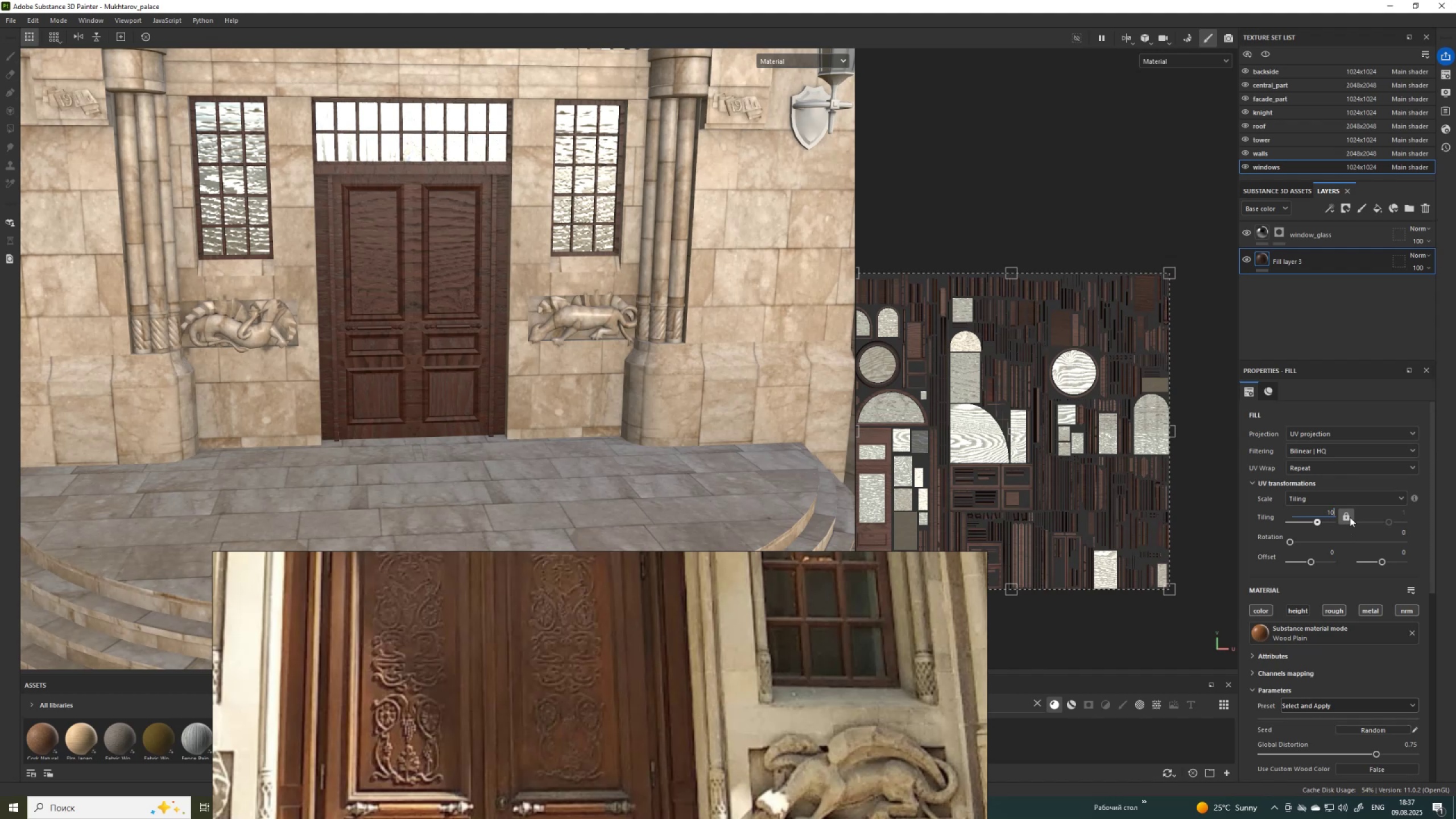 
key(NumpadEnter)
 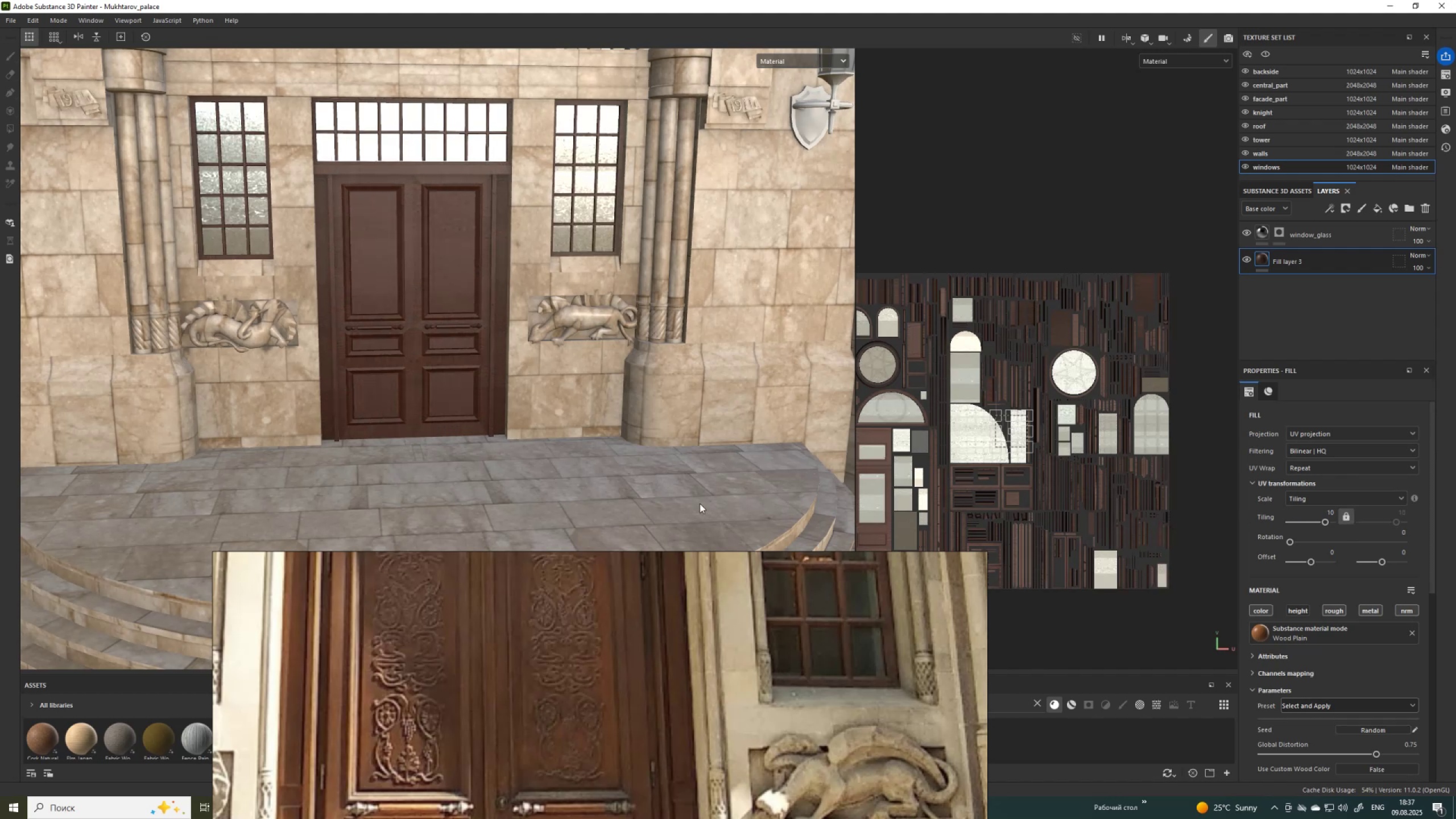 
scroll: coordinate [529, 382], scroll_direction: up, amount: 10.0
 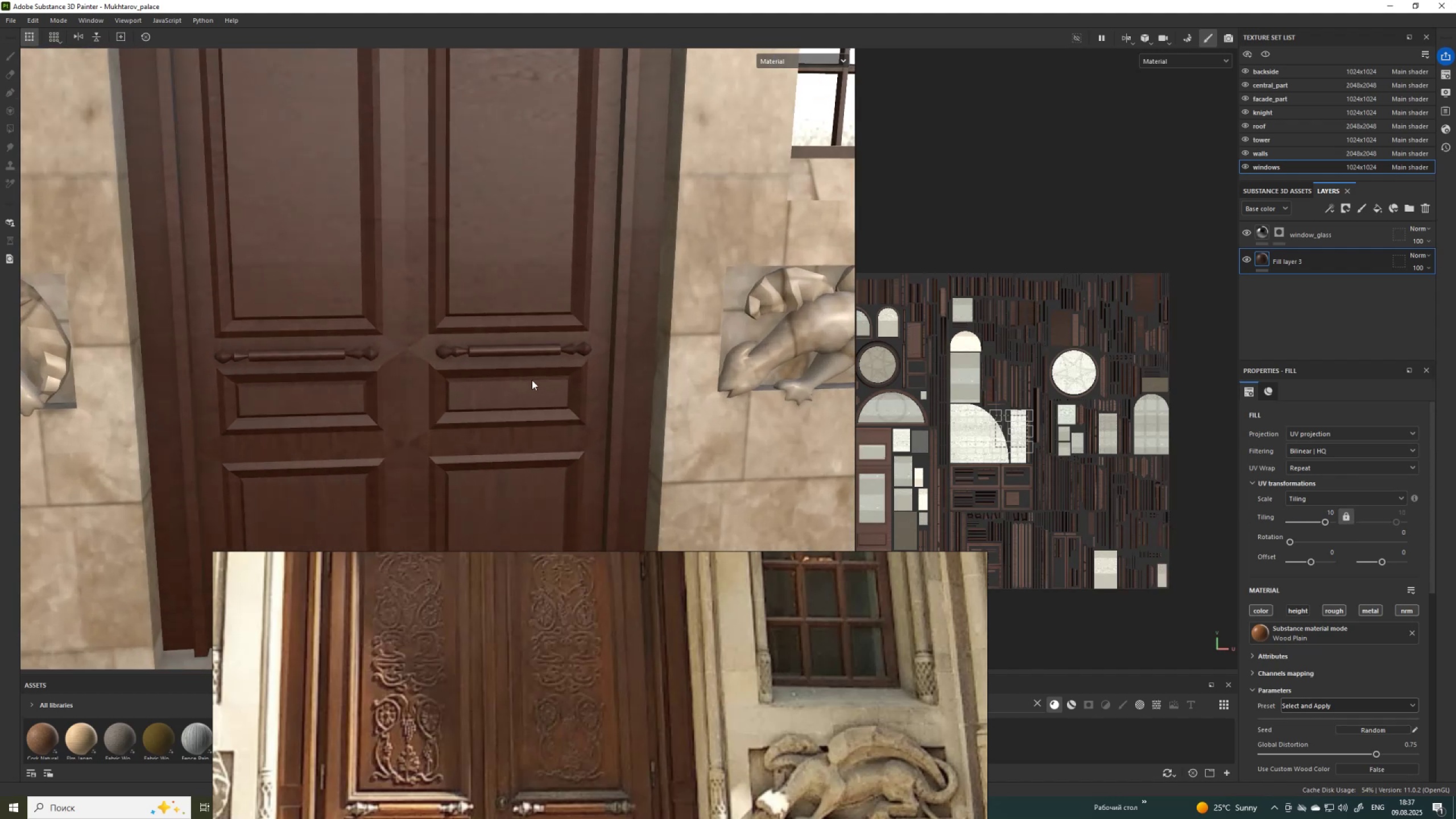 
scroll: coordinate [532, 380], scroll_direction: down, amount: 4.0
 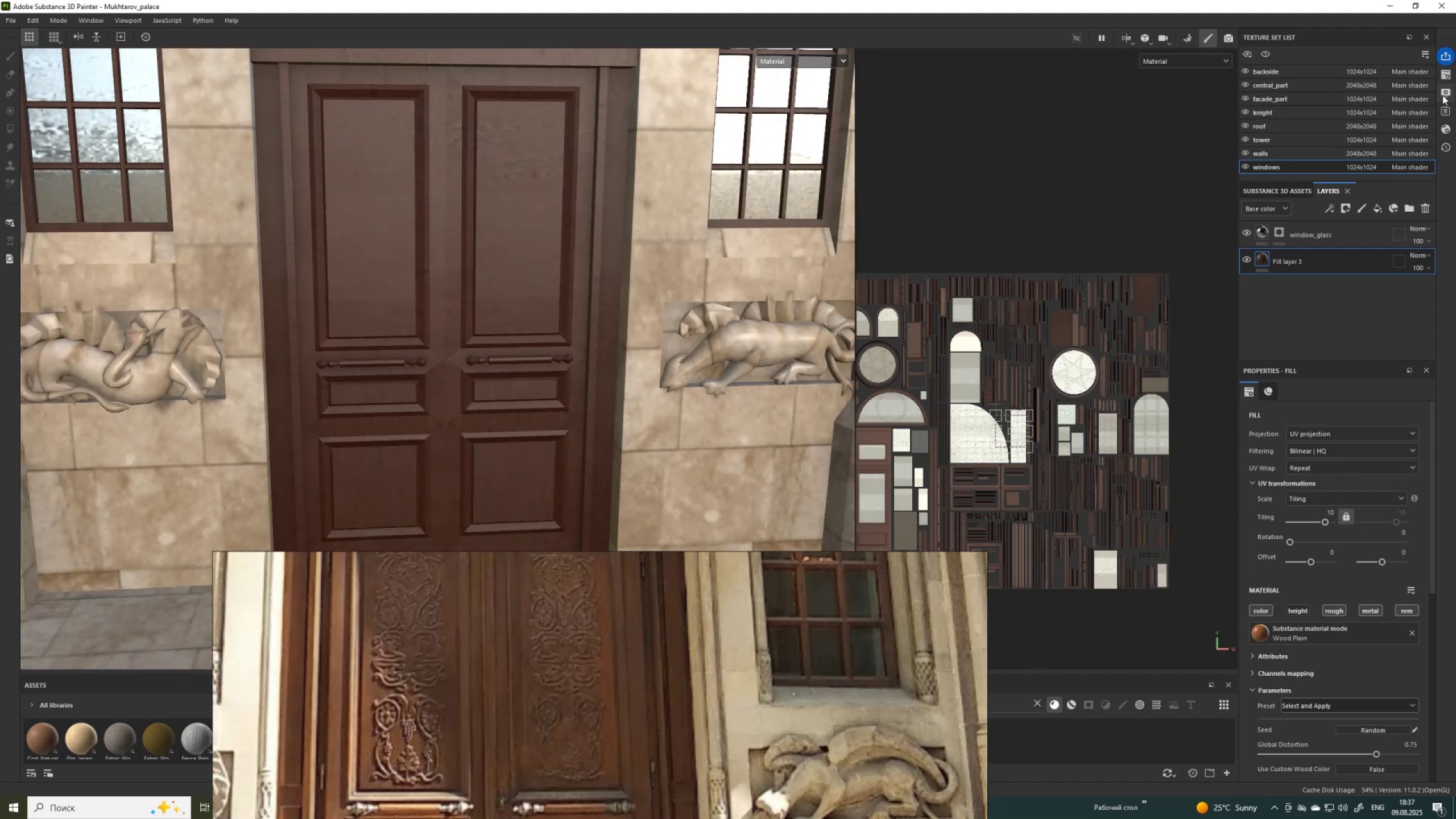 
left_click([1446, 79])
 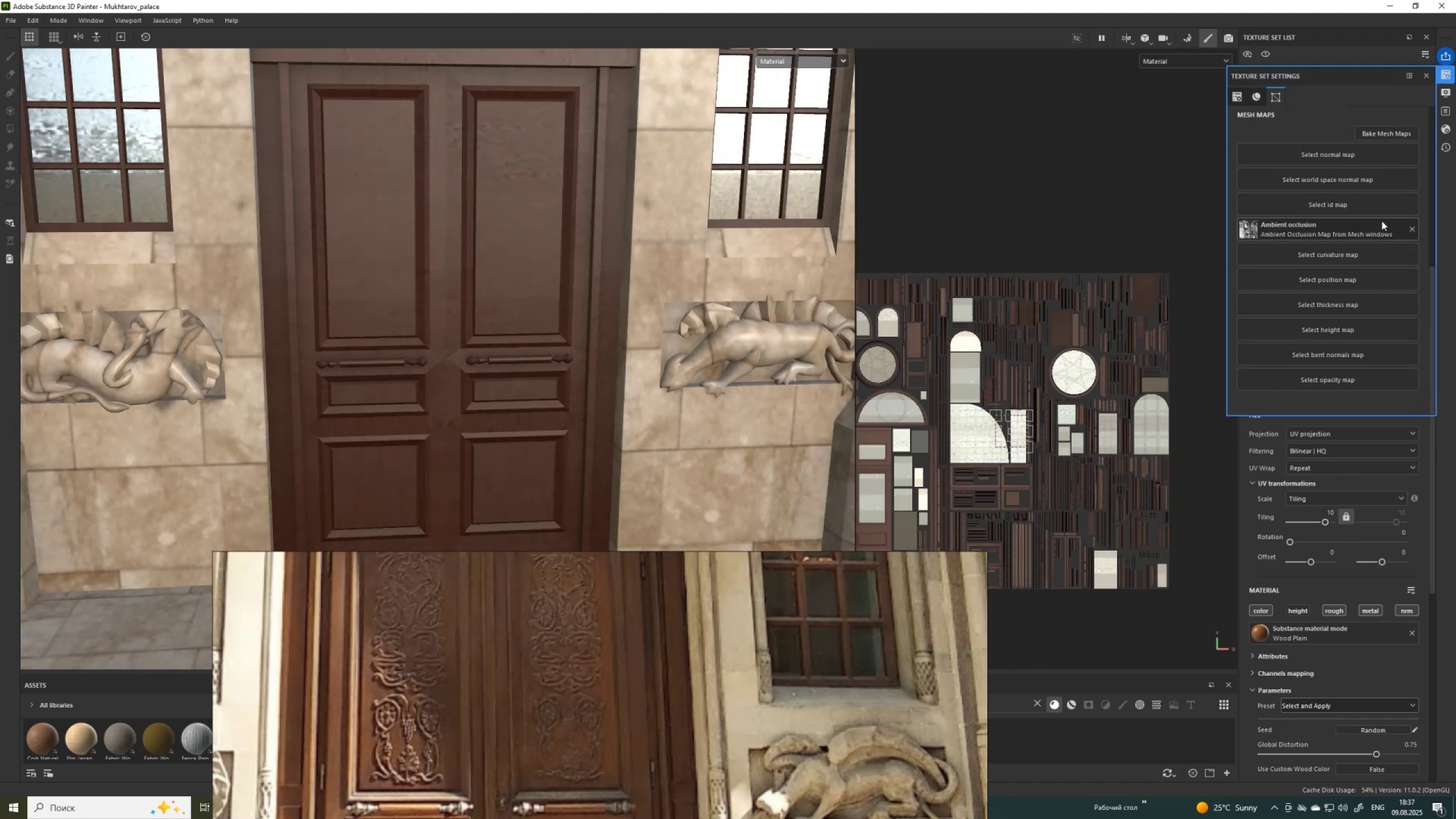 
scroll: coordinate [1327, 198], scroll_direction: up, amount: 9.0
 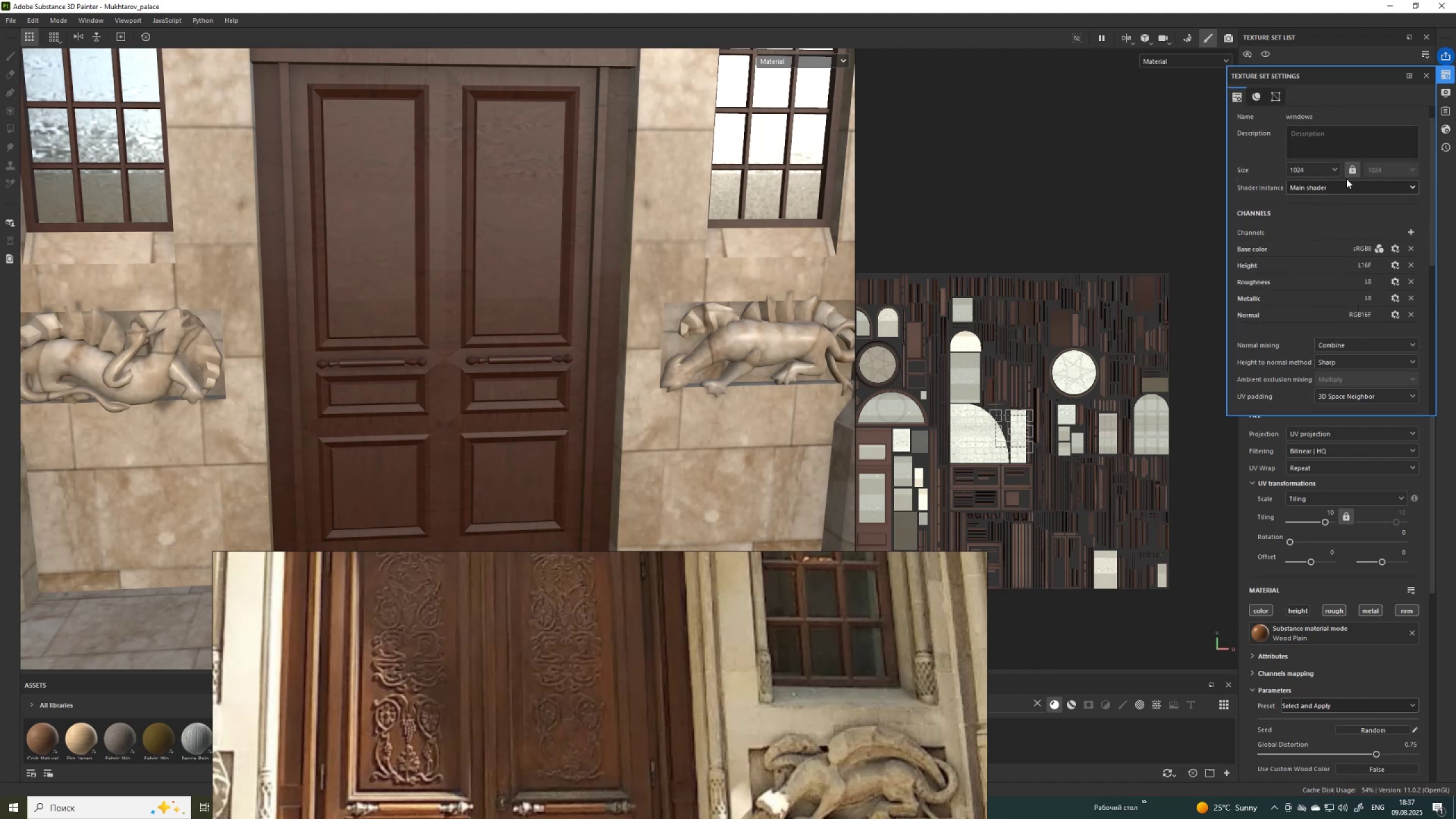 
left_click([1337, 169])
 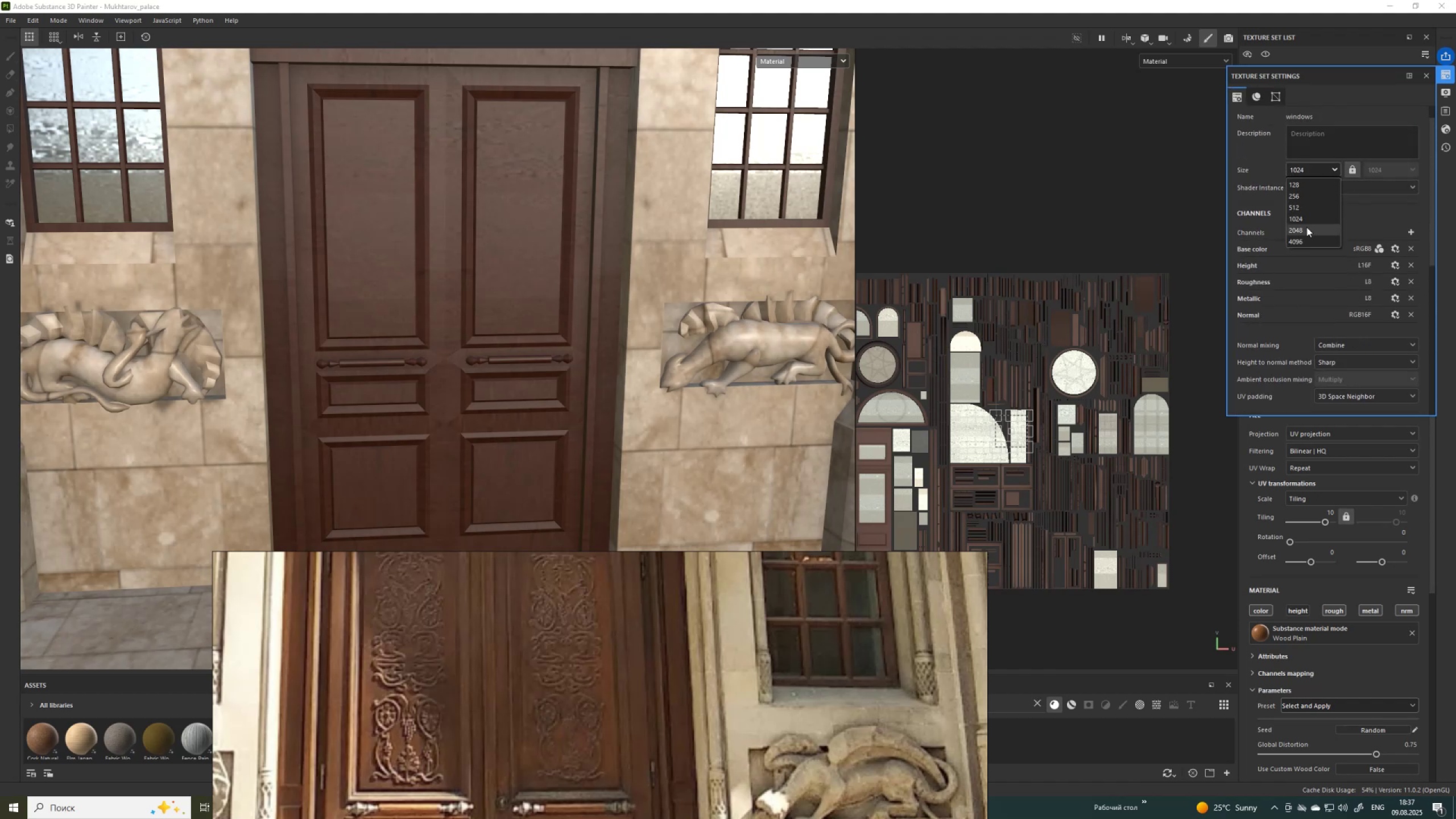 
left_click([1306, 227])
 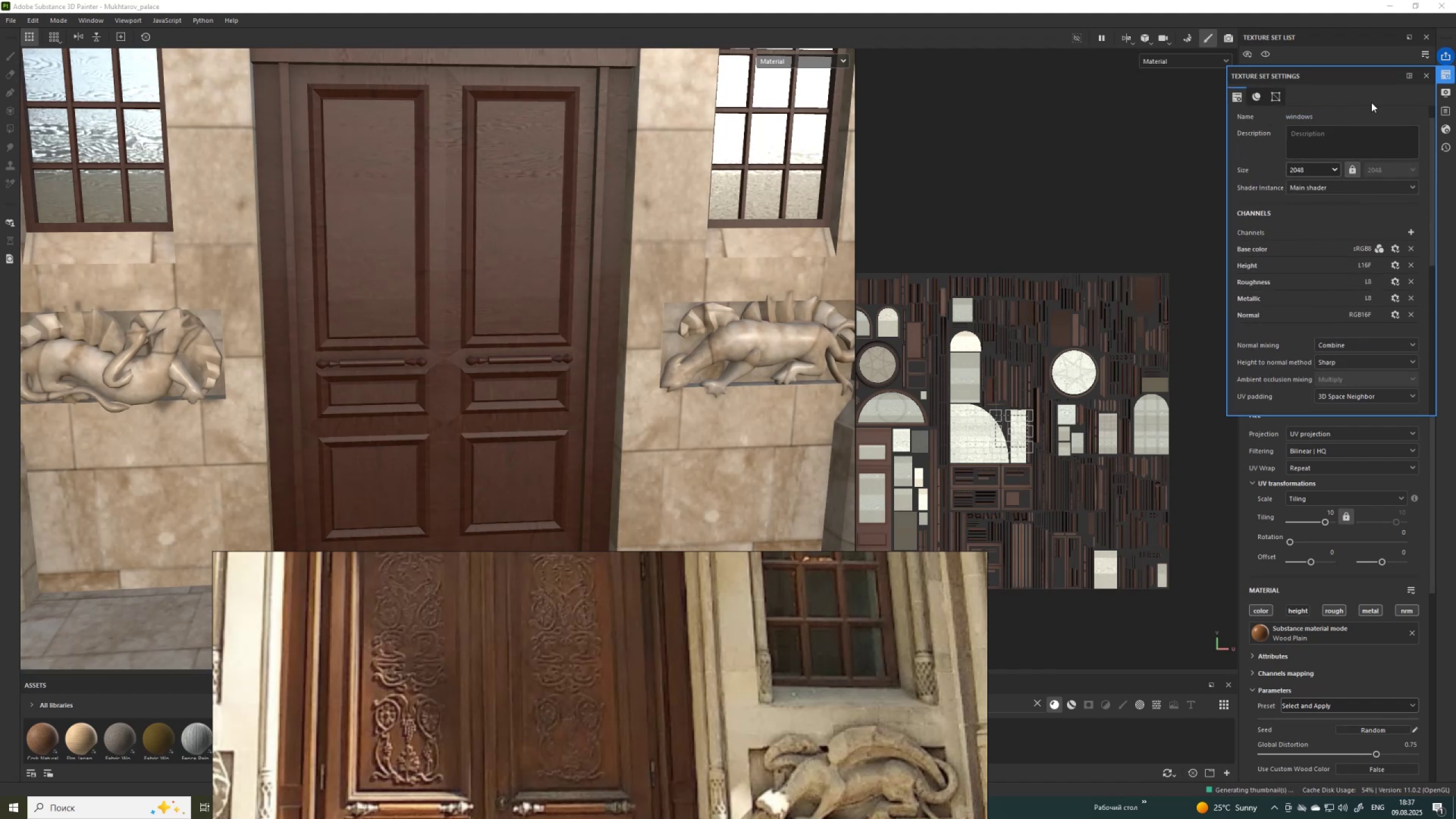 
left_click([1428, 73])
 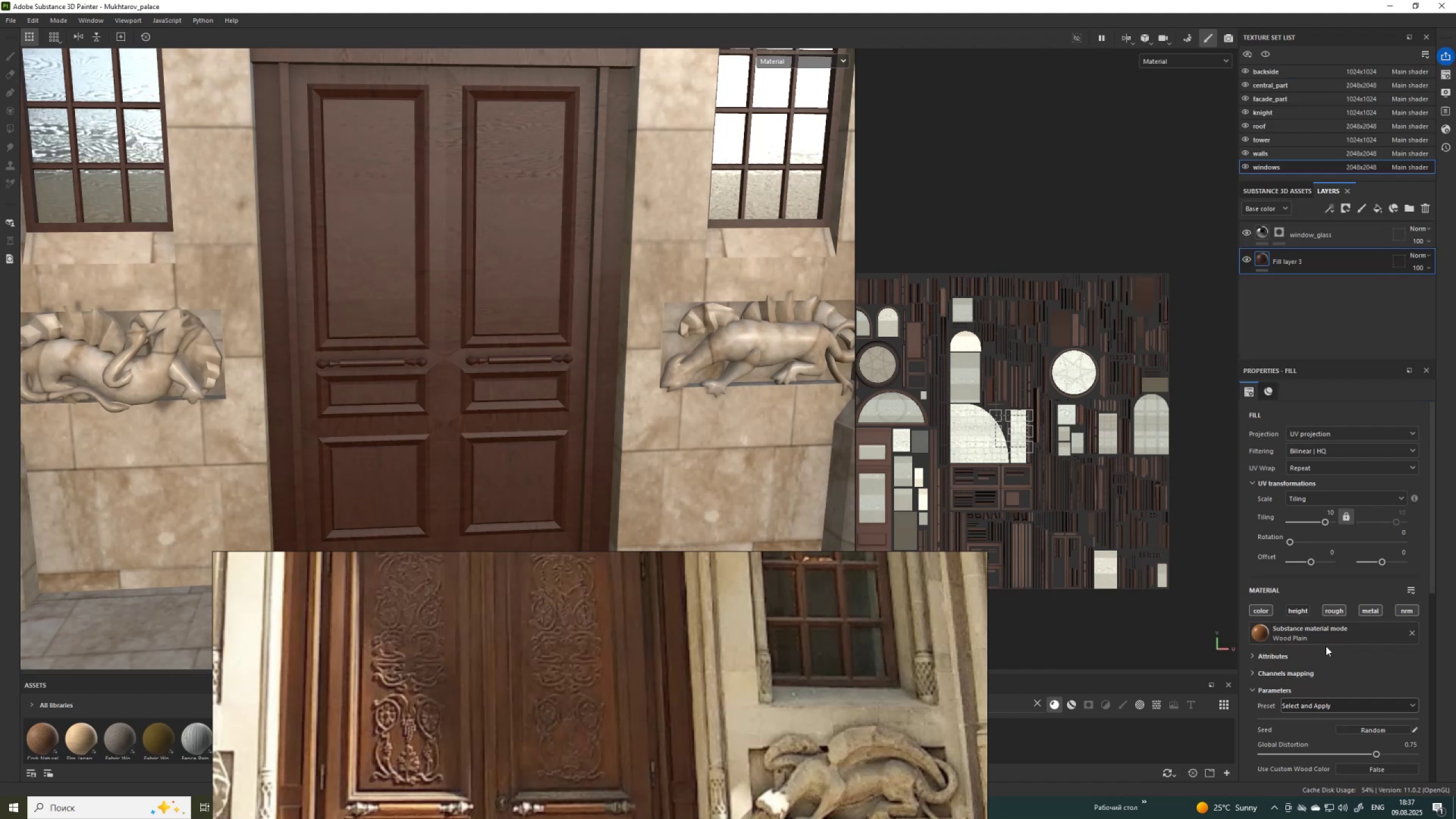 
scroll: coordinate [1326, 646], scroll_direction: down, amount: 6.0
 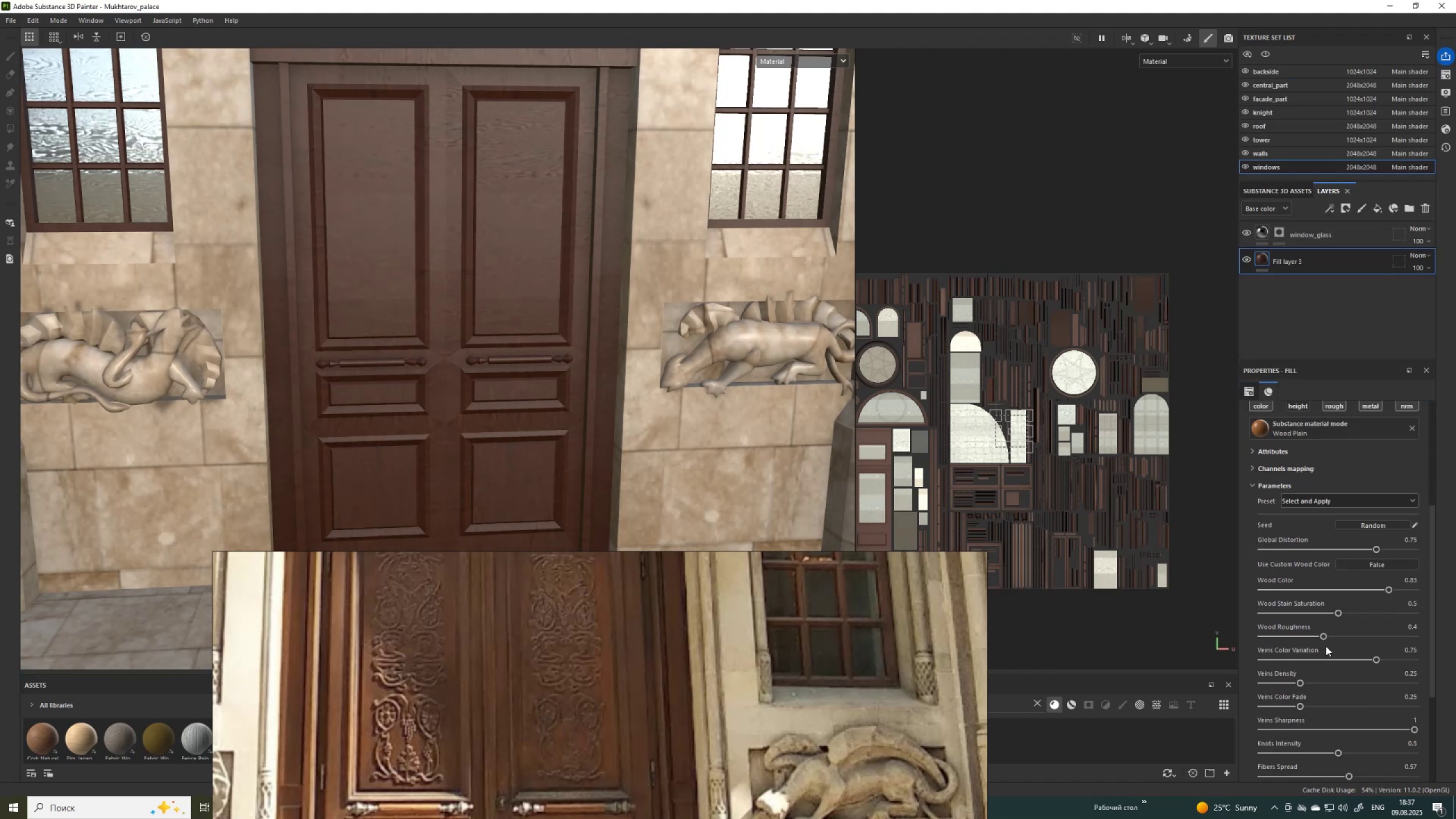 
scroll: coordinate [1360, 480], scroll_direction: up, amount: 5.0
 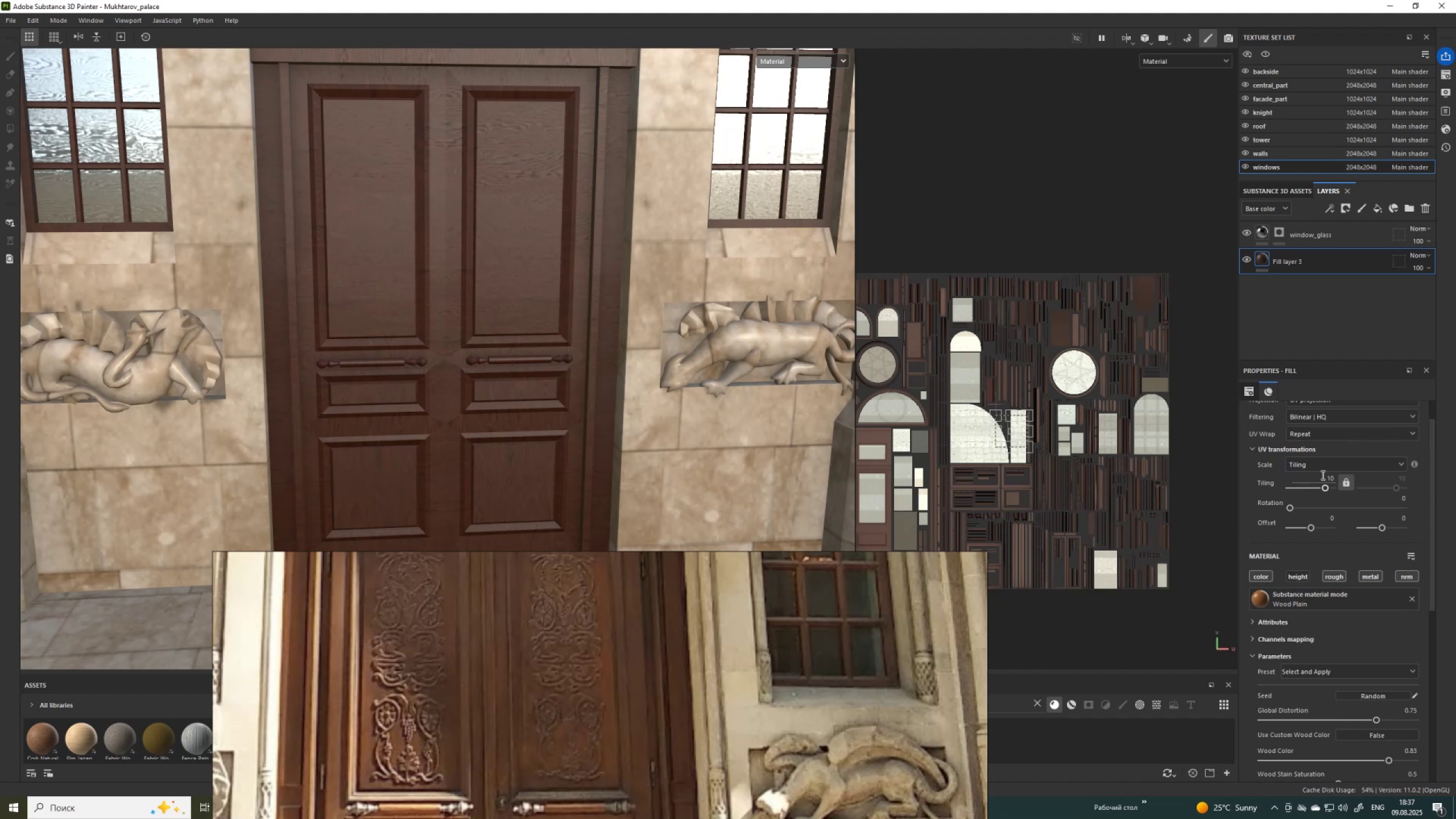 
left_click_drag(start_coordinate=[1323, 474], to_coordinate=[1340, 475])
 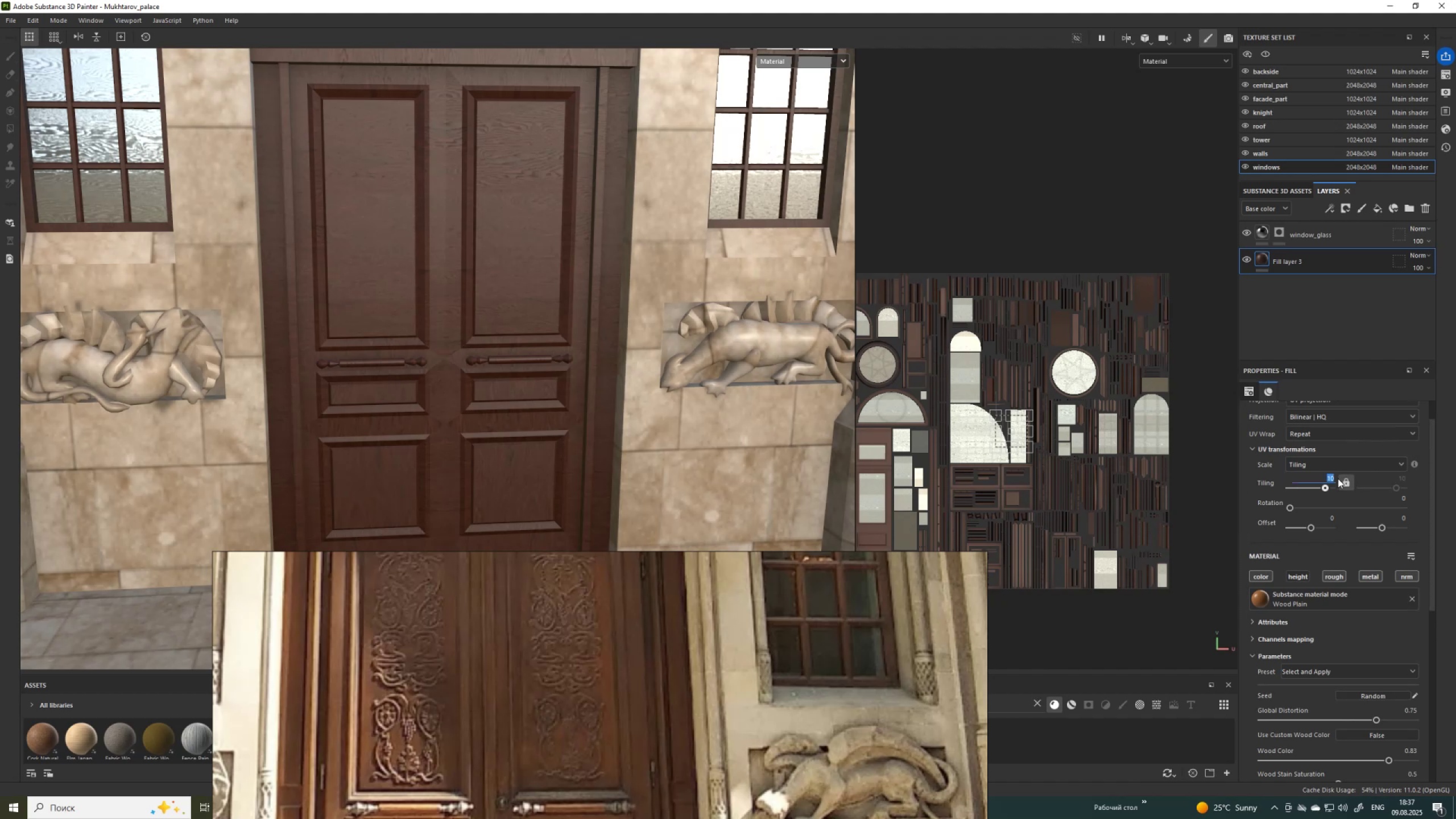 
key(Numpad8)
 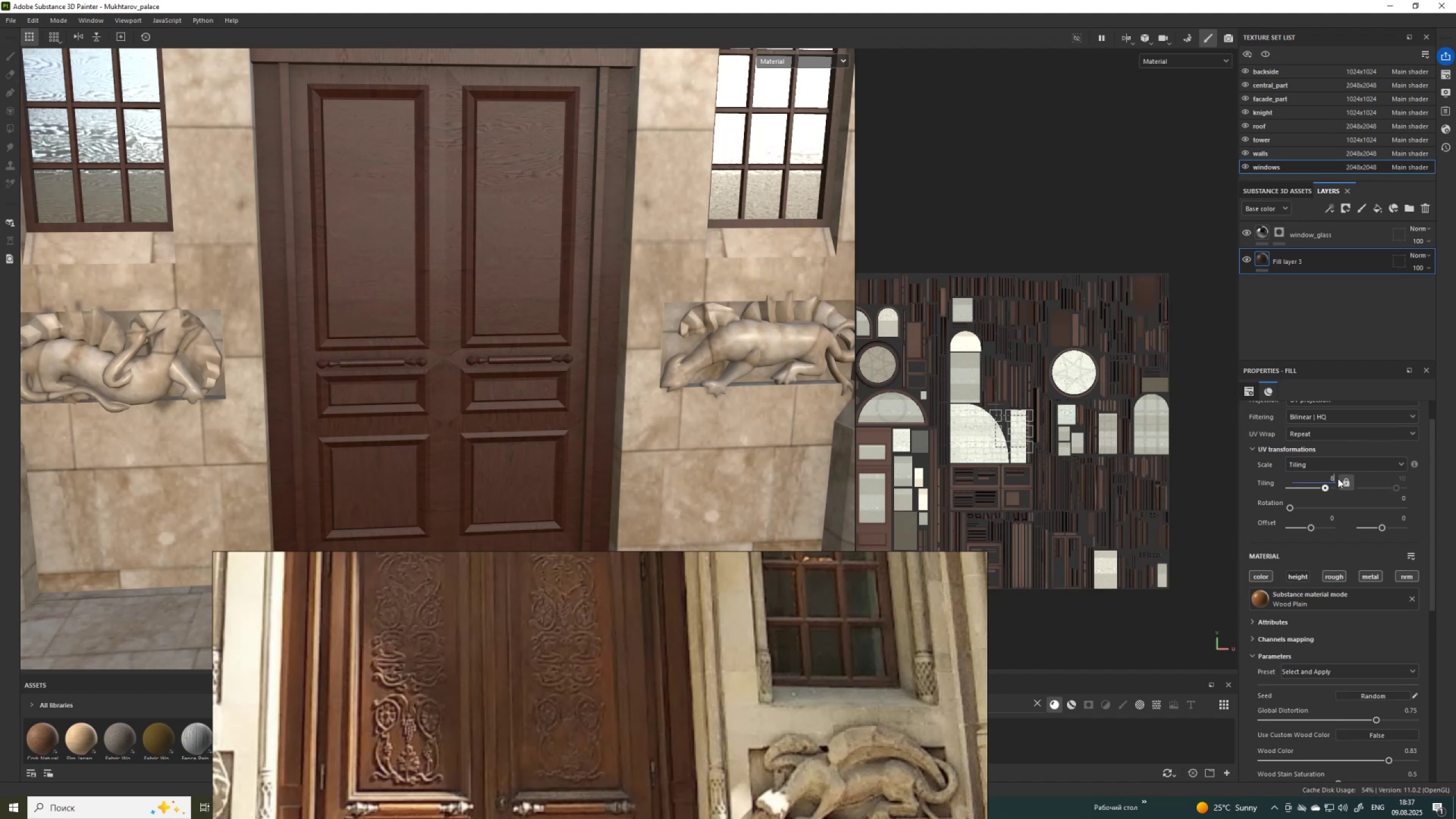 
key(NumpadEnter)
 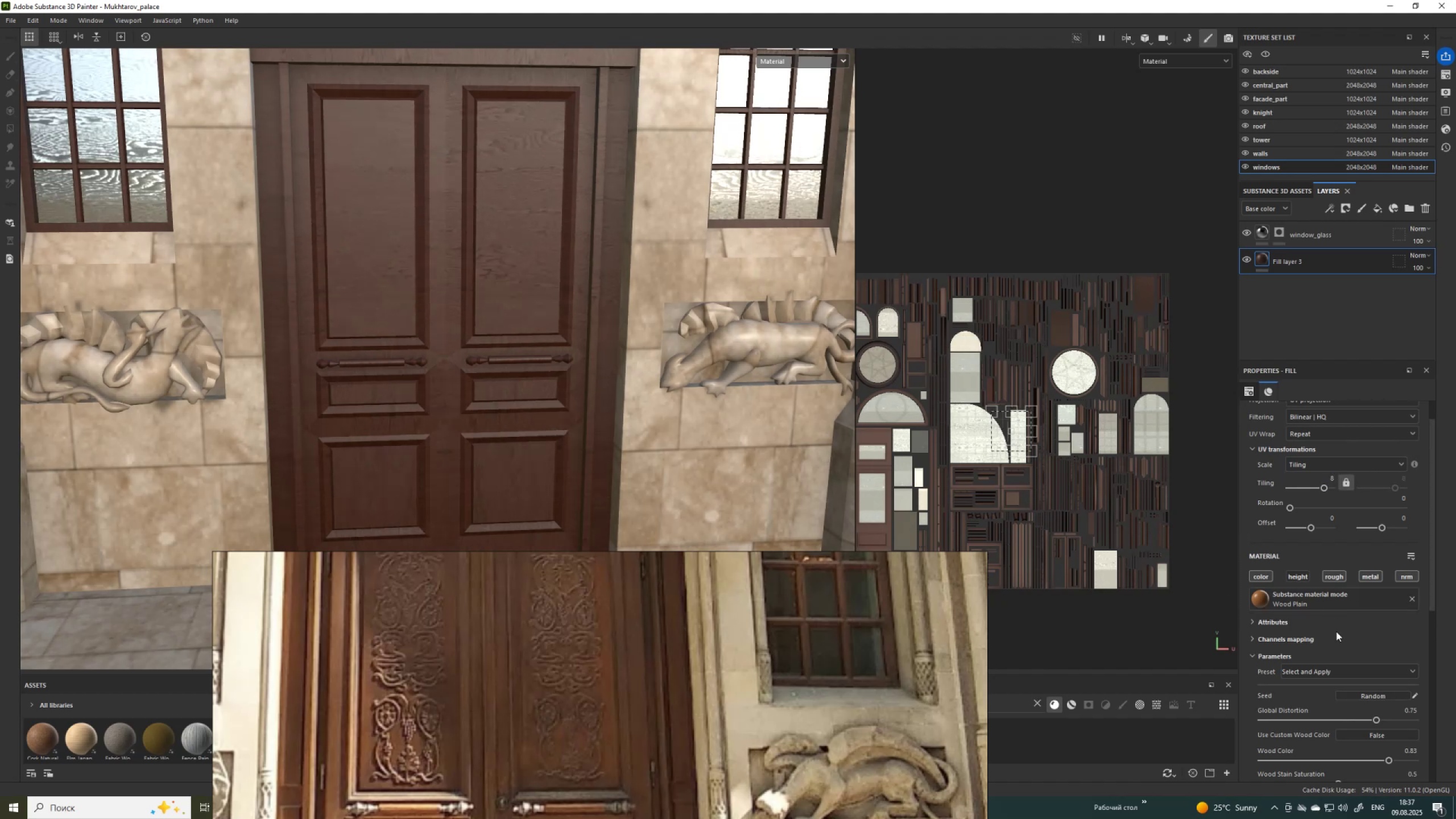 
scroll: coordinate [1321, 557], scroll_direction: up, amount: 2.0
 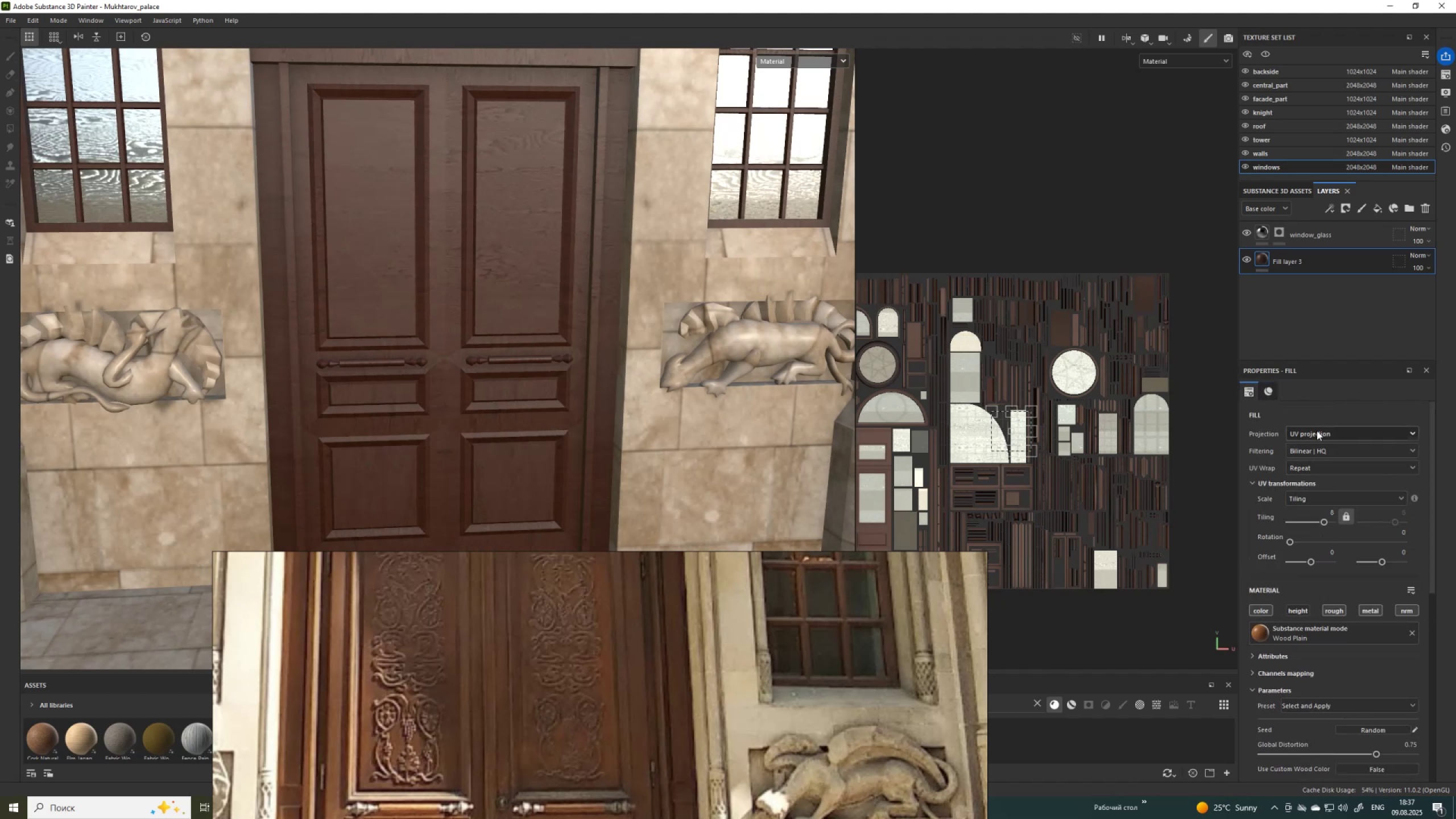 
left_click([1317, 432])
 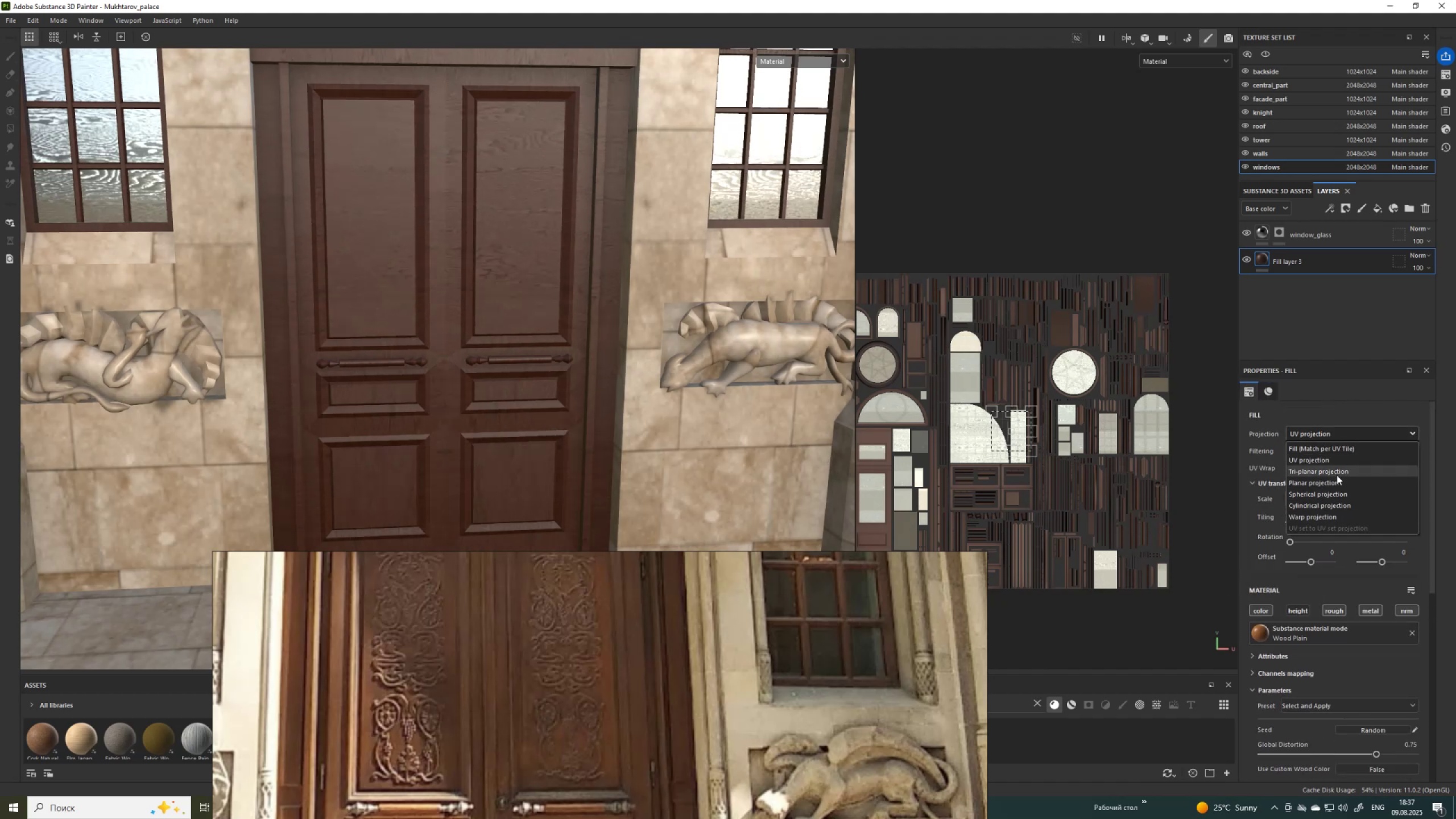 
left_click([1337, 469])
 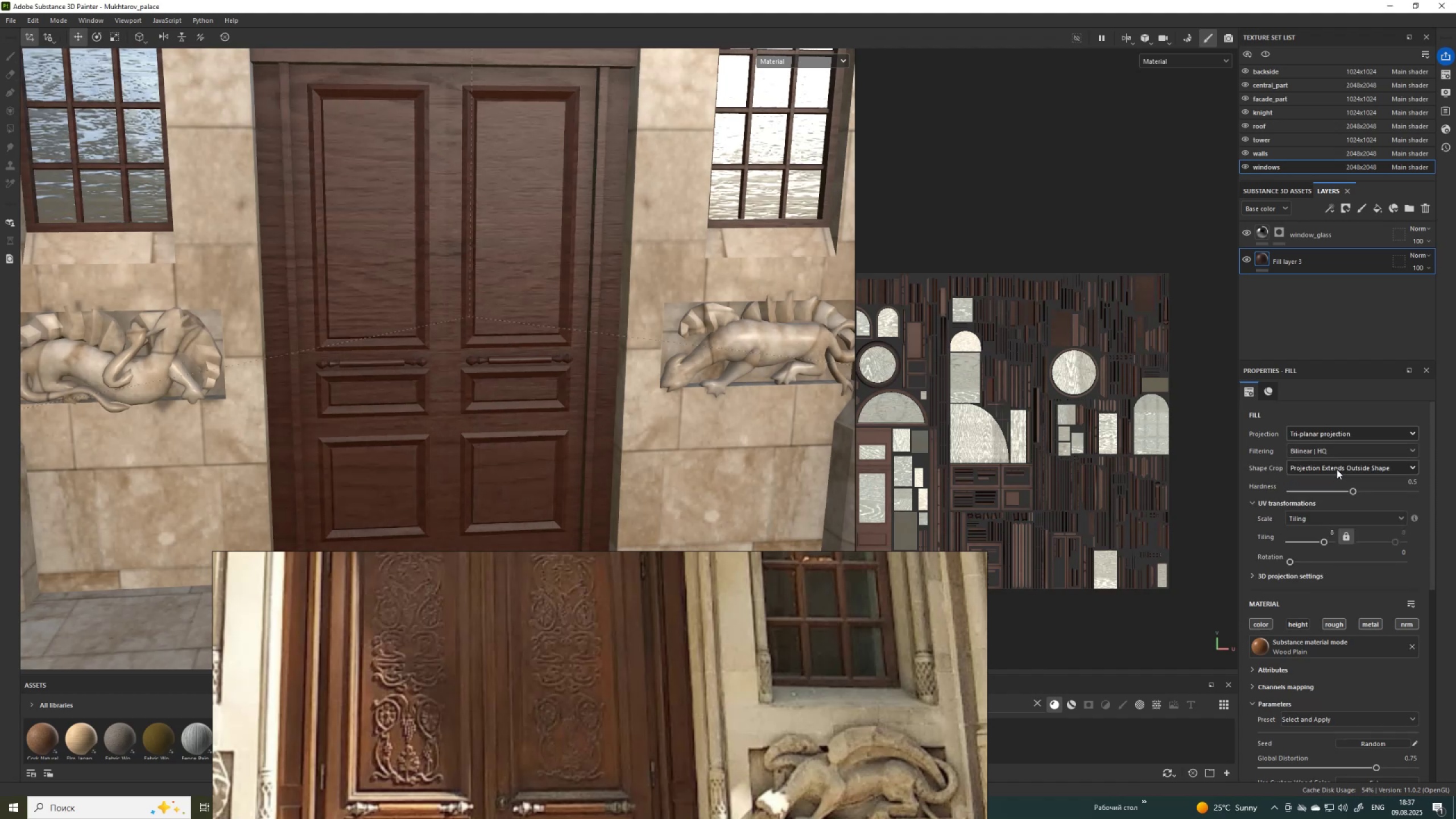 
mouse_move([1326, 456])
 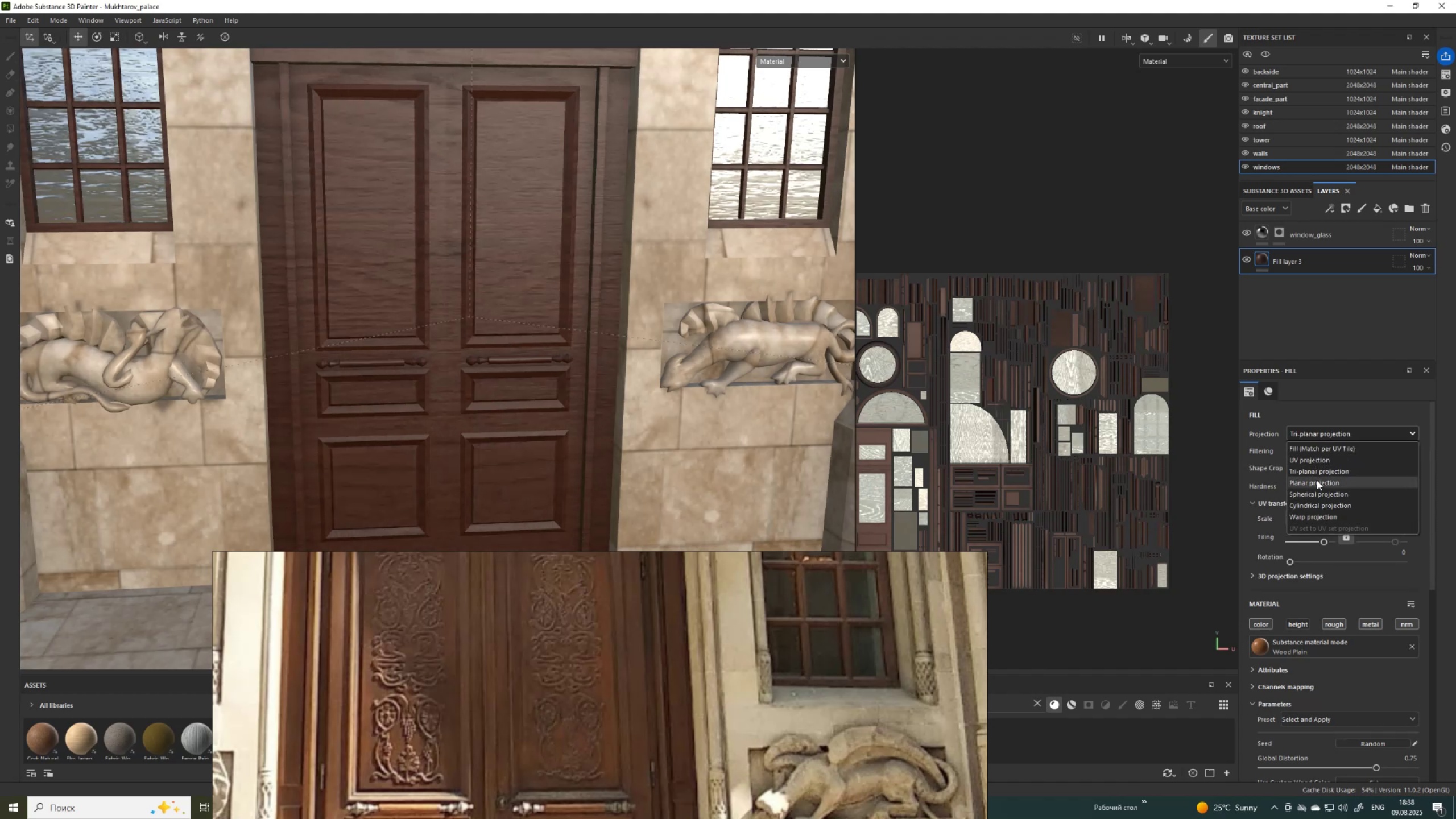 
wait(6.61)
 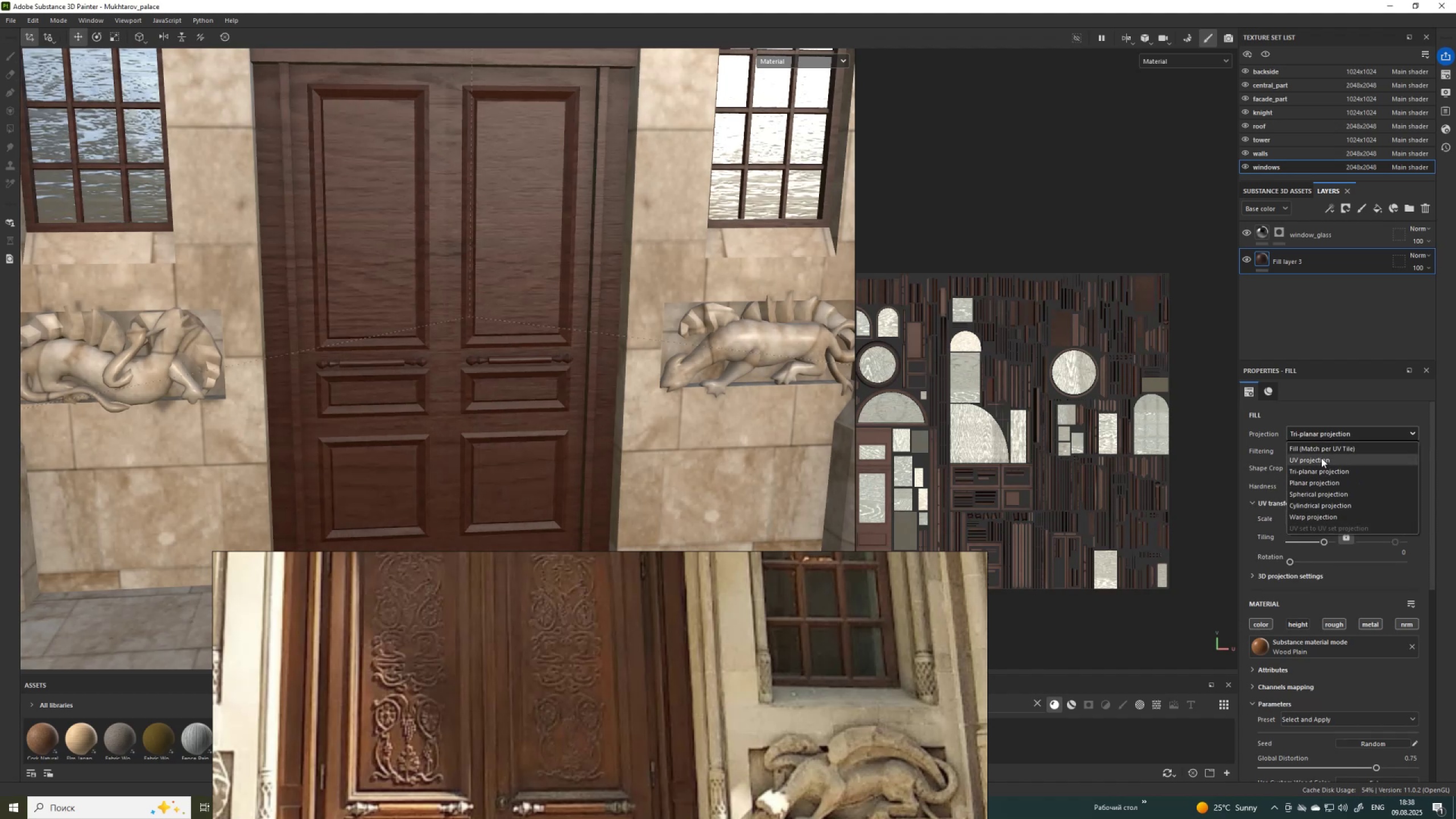 
left_click([1315, 519])
 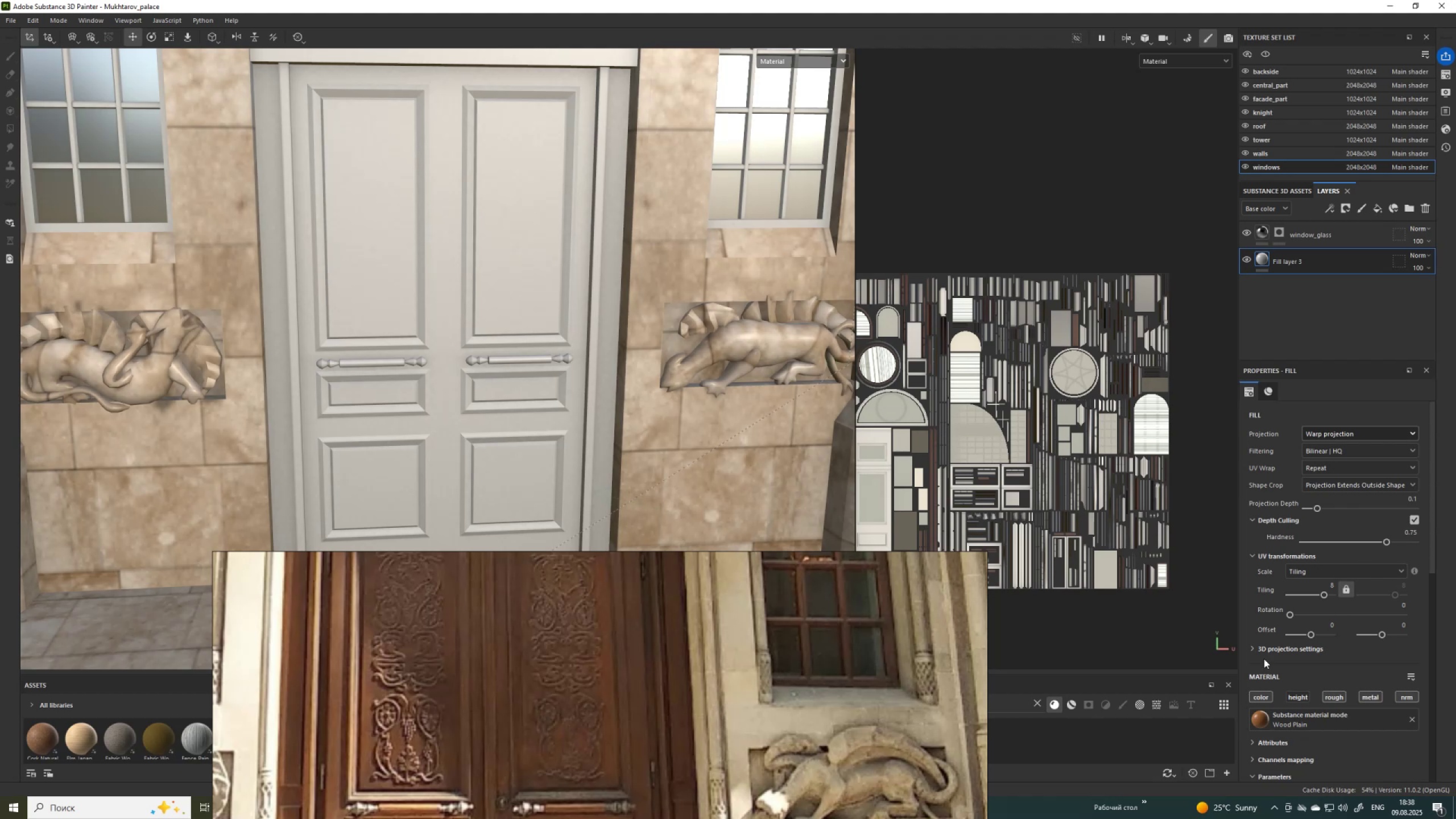 
scroll: coordinate [606, 332], scroll_direction: down, amount: 34.0
 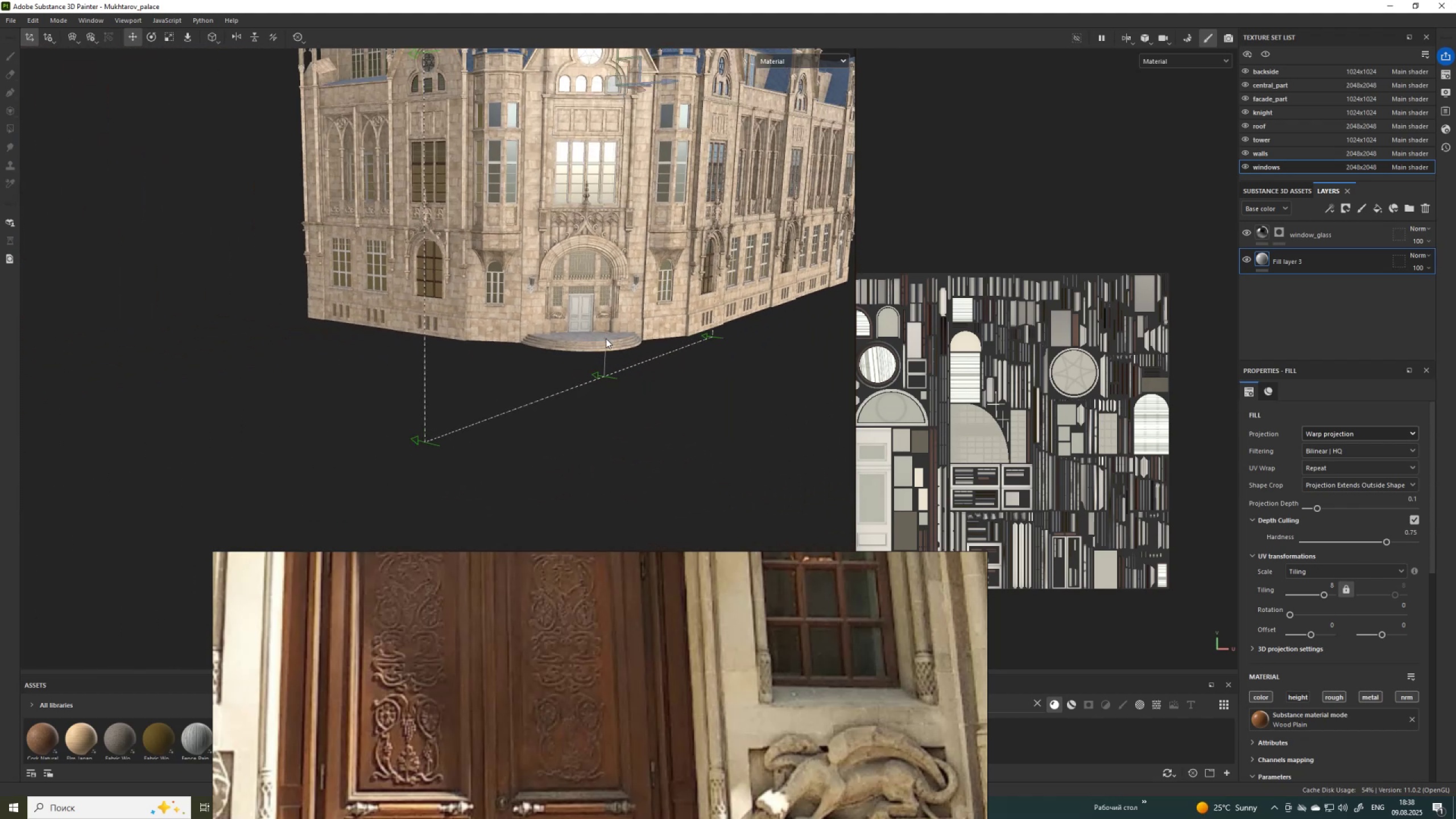 
hold_key(key=AltLeft, duration=1.51)
left_click_drag(start_coordinate=[620, 359], to_coordinate=[675, 467])
 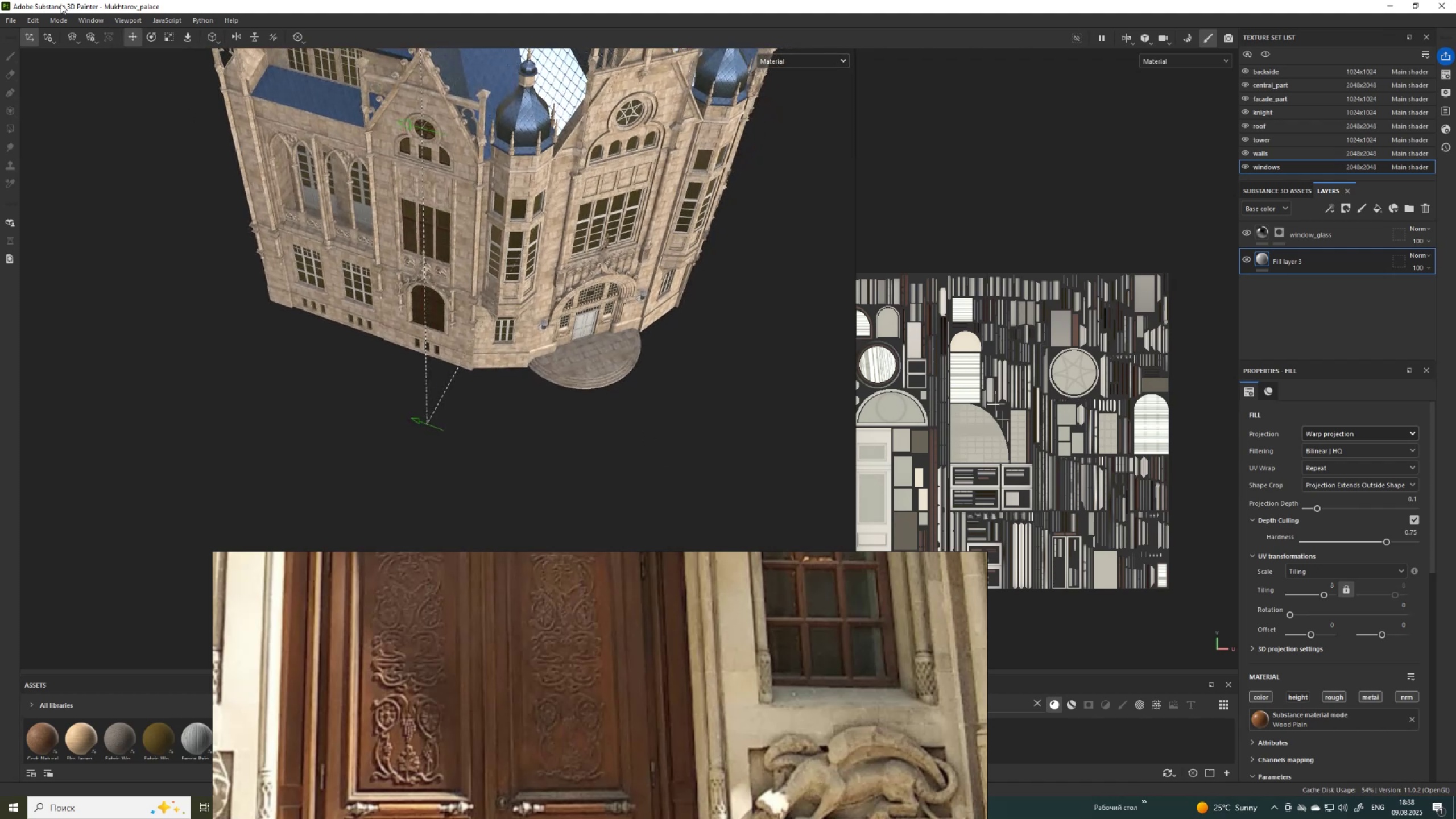 
hold_key(key=AltLeft, duration=1.5)
 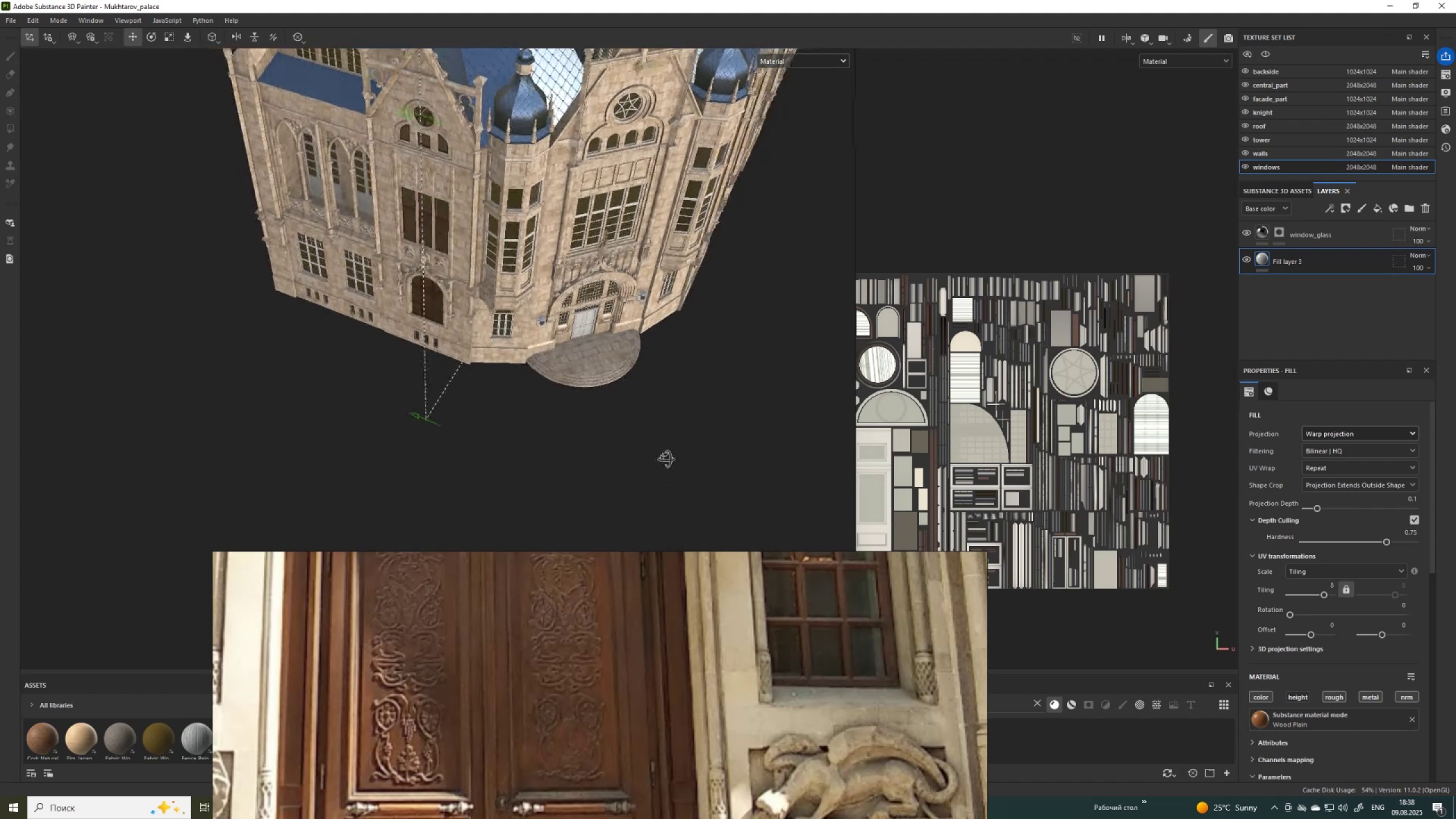 
hold_key(key=AltLeft, duration=1.05)
 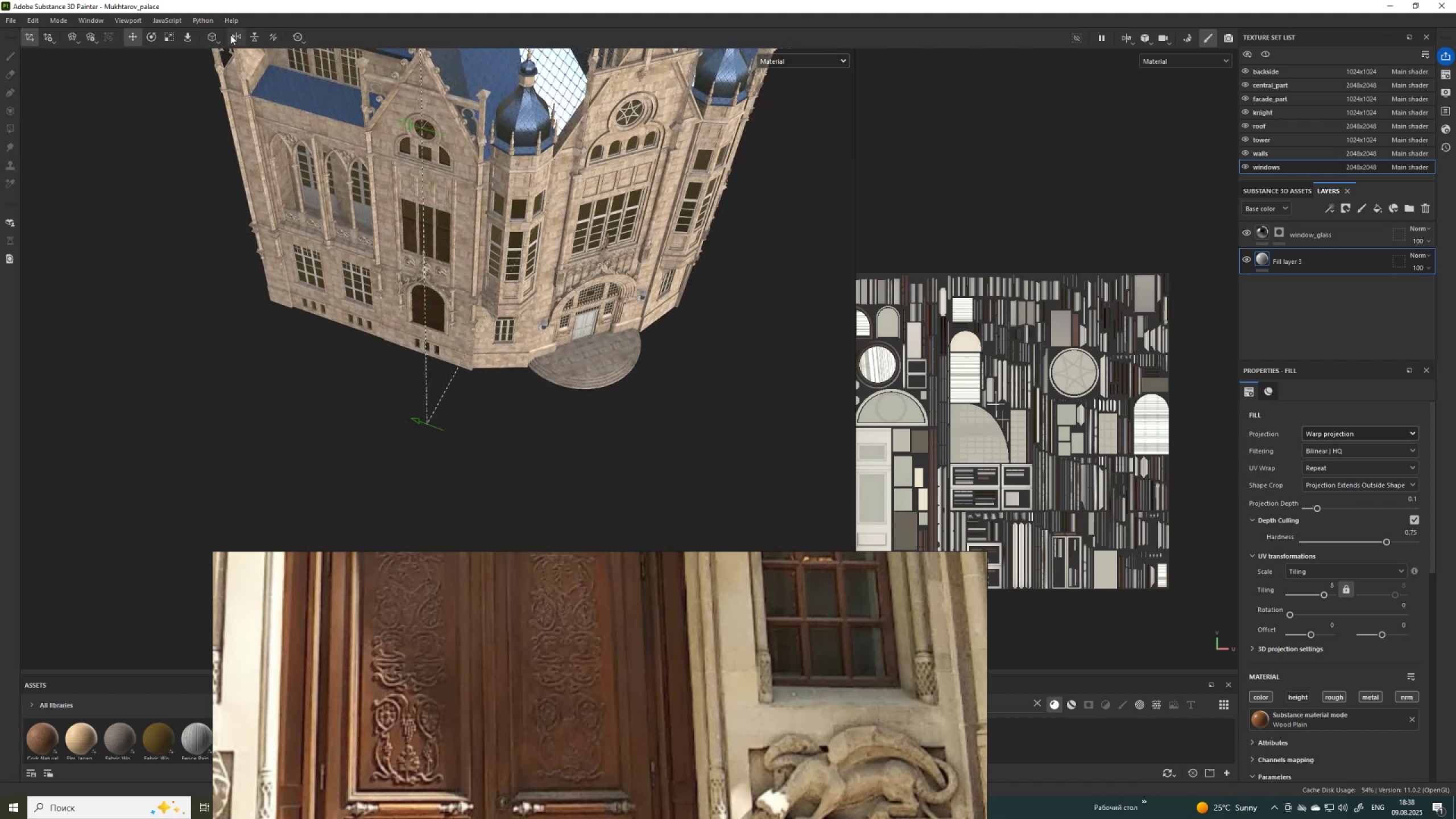 
wait(5.73)
 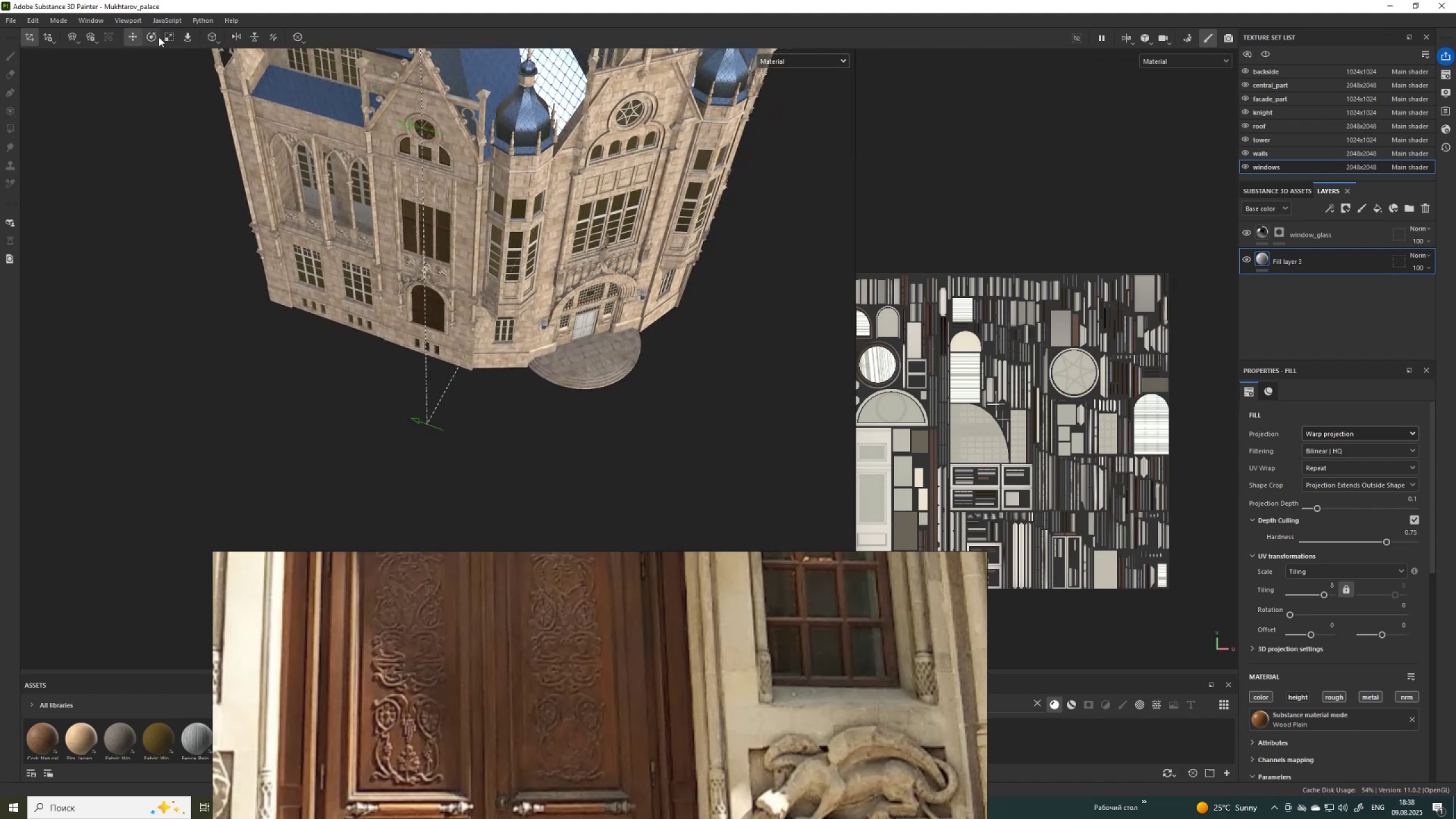 
left_click([190, 35])
 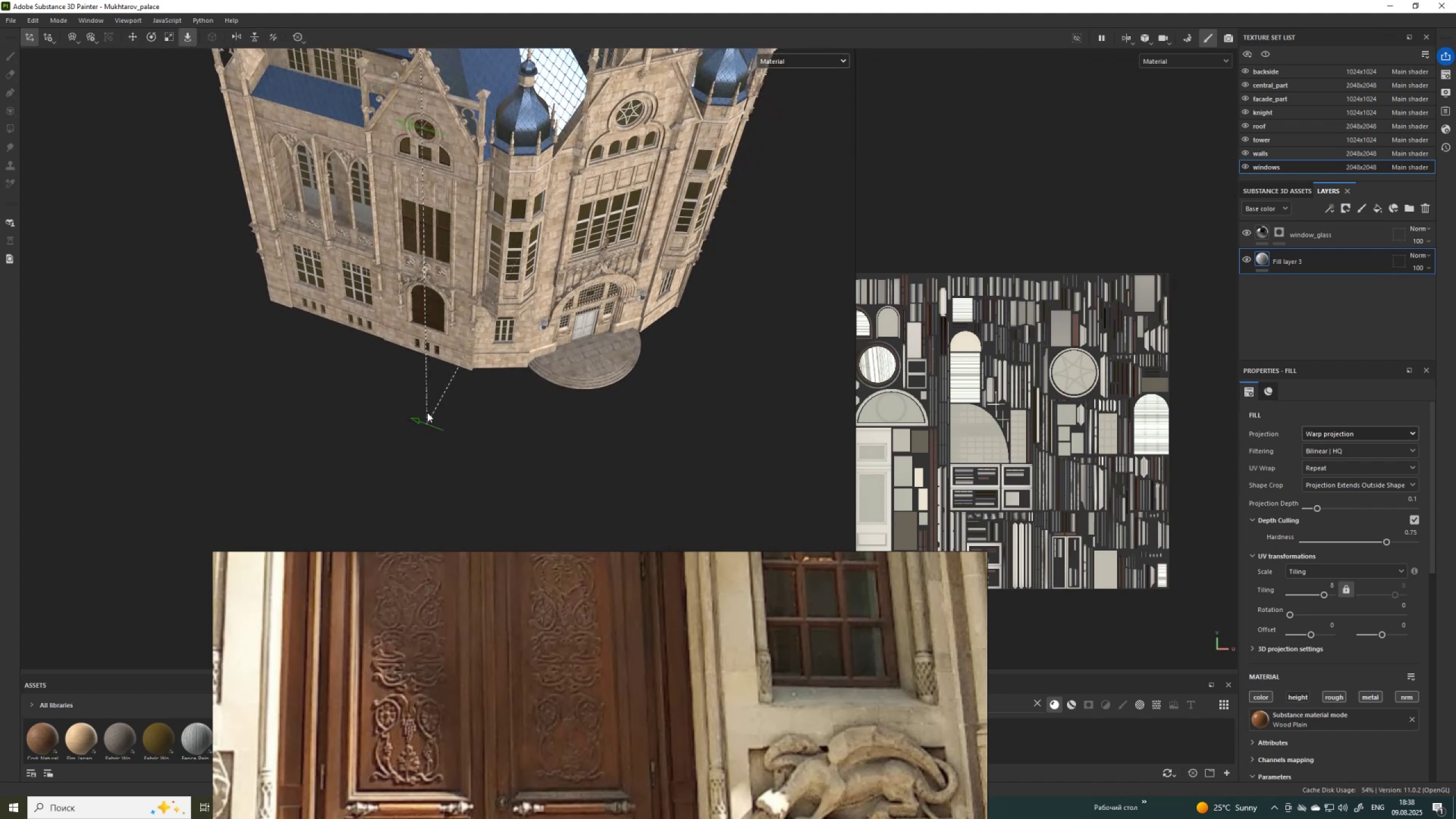 
left_click_drag(start_coordinate=[428, 416], to_coordinate=[499, 425])
 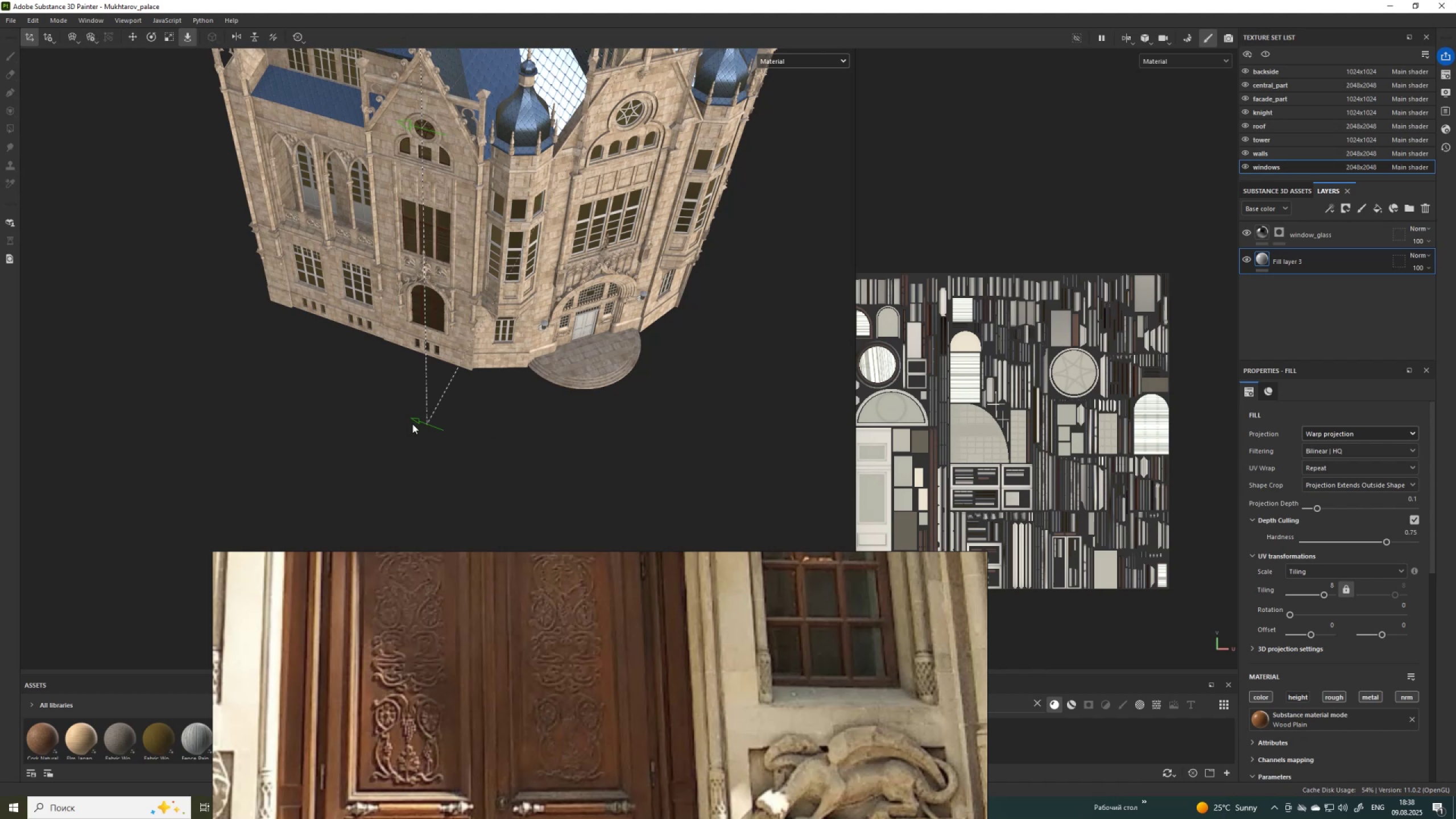 
wait(5.37)
 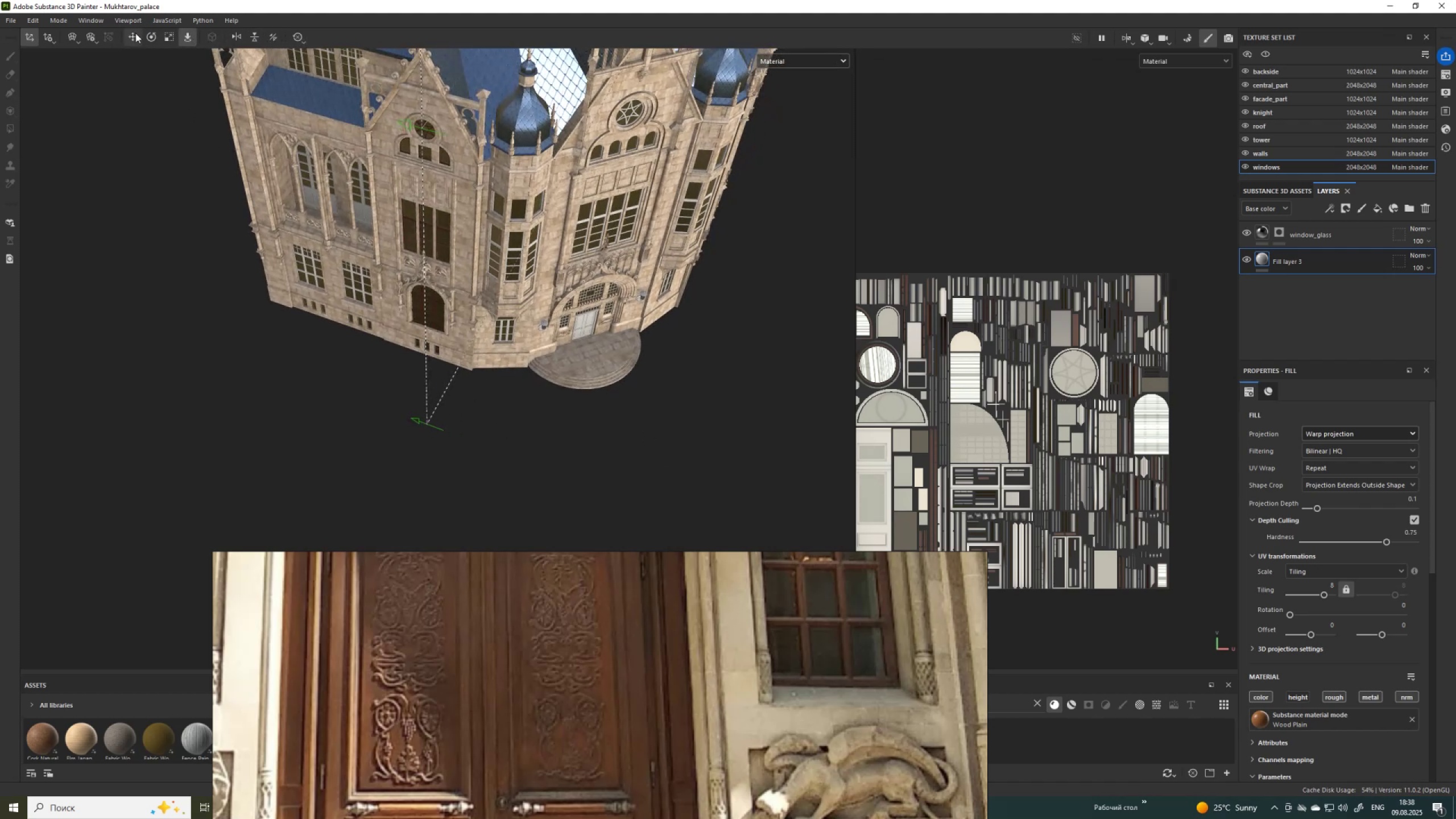 
left_click_drag(start_coordinate=[419, 419], to_coordinate=[522, 417])
 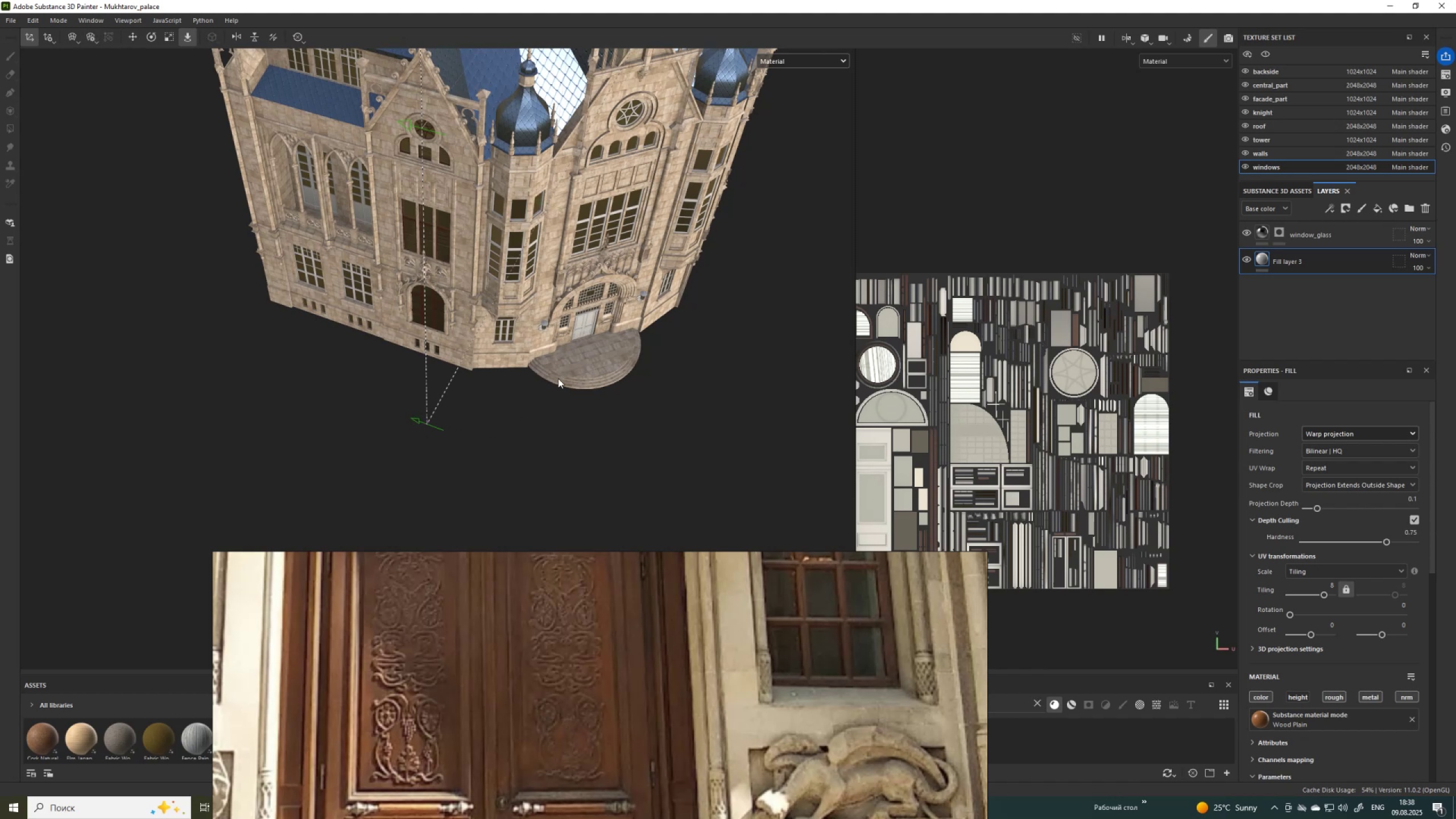 
scroll: coordinate [561, 299], scroll_direction: down, amount: 11.0
 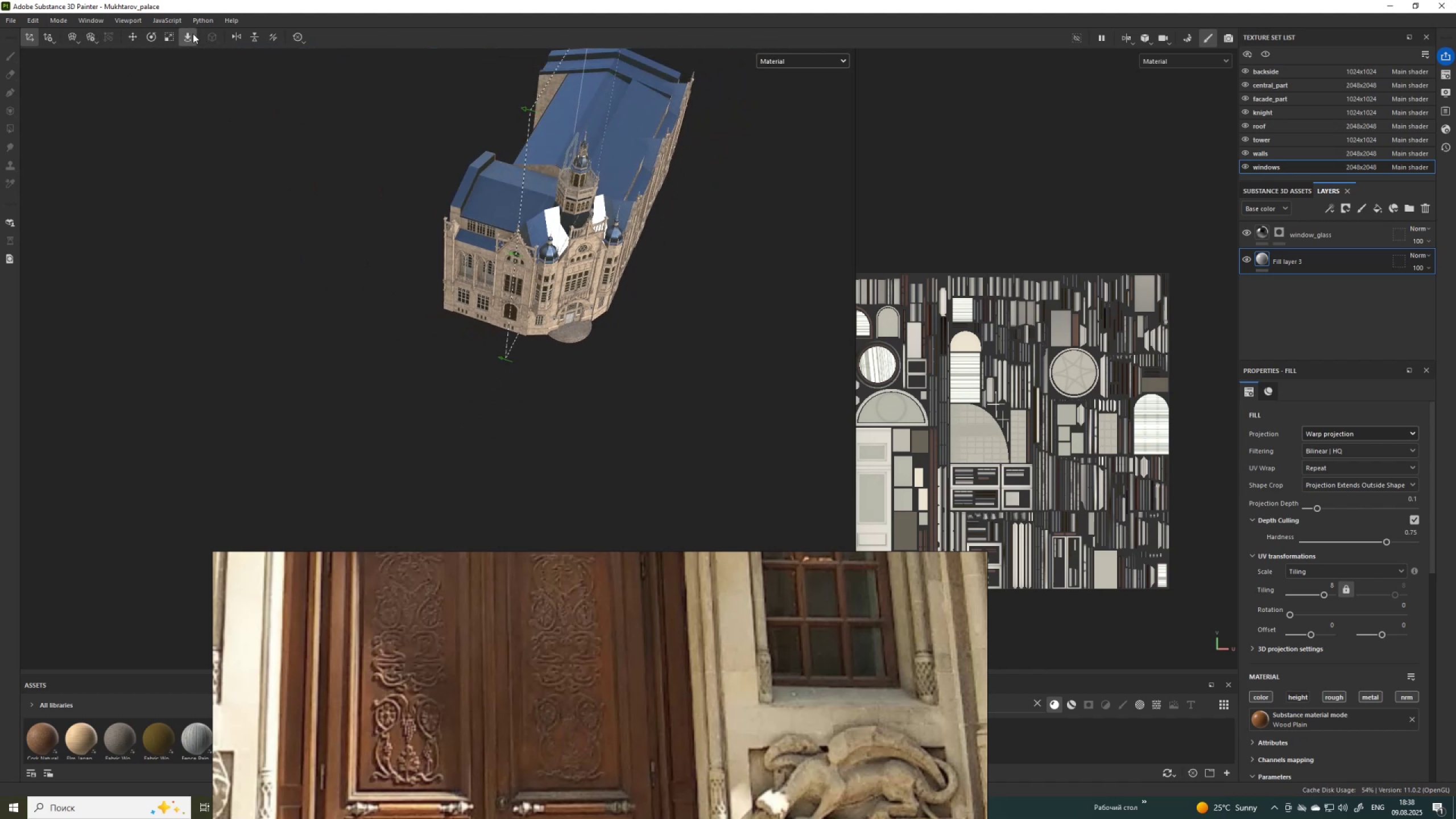 
scroll: coordinate [553, 304], scroll_direction: up, amount: 13.0
 